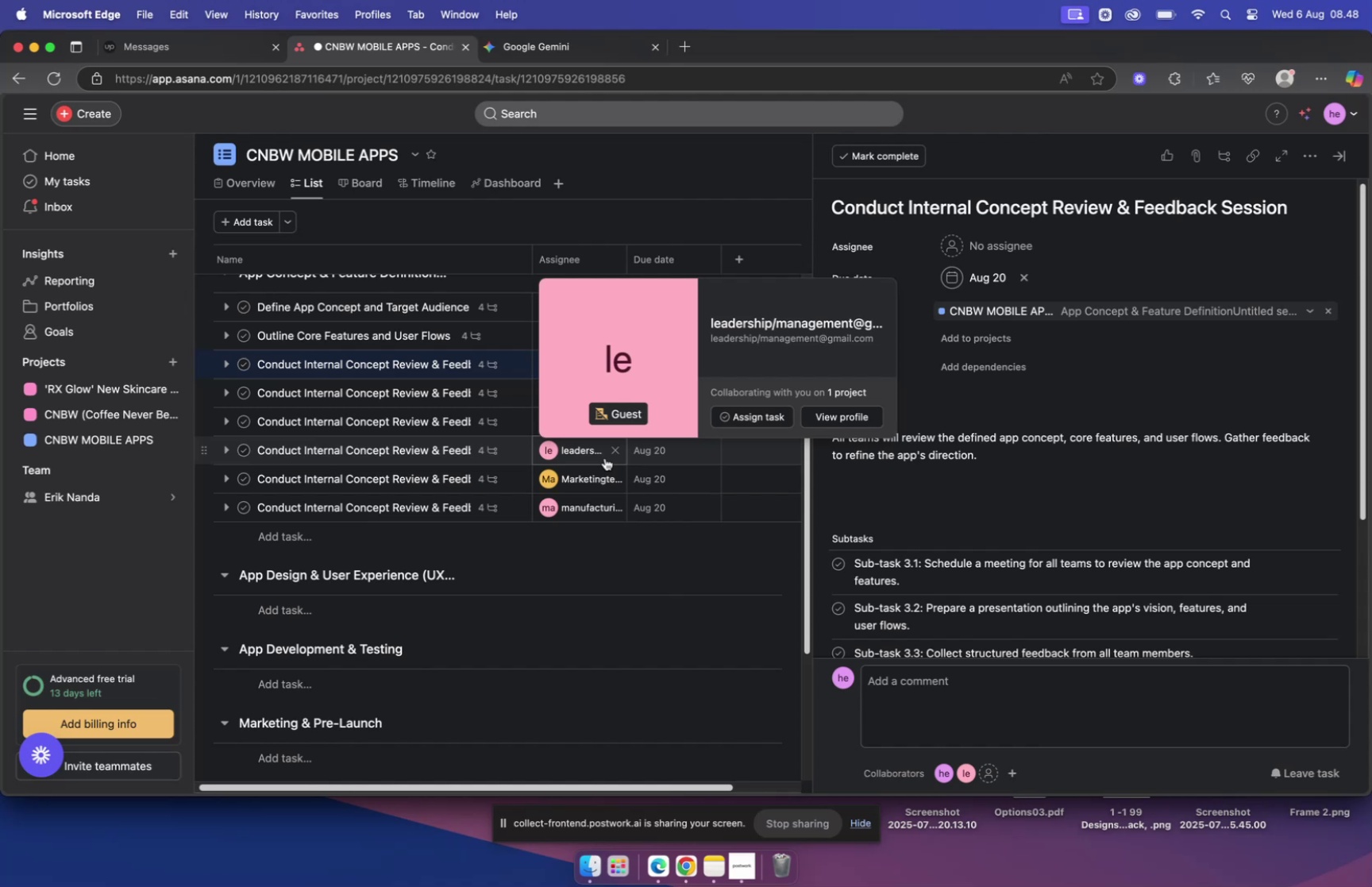 
left_click([954, 249])
 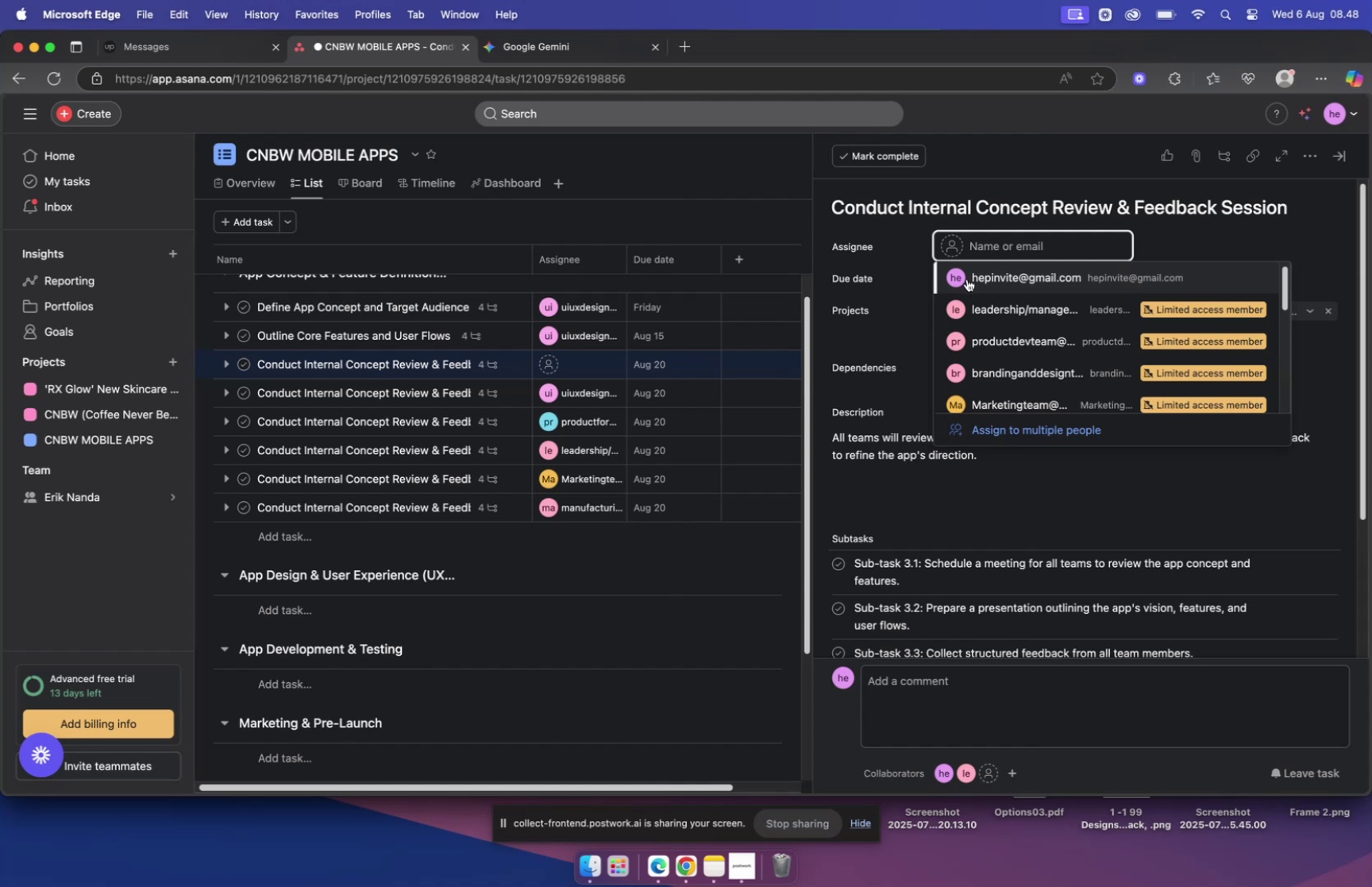 
wait(5.16)
 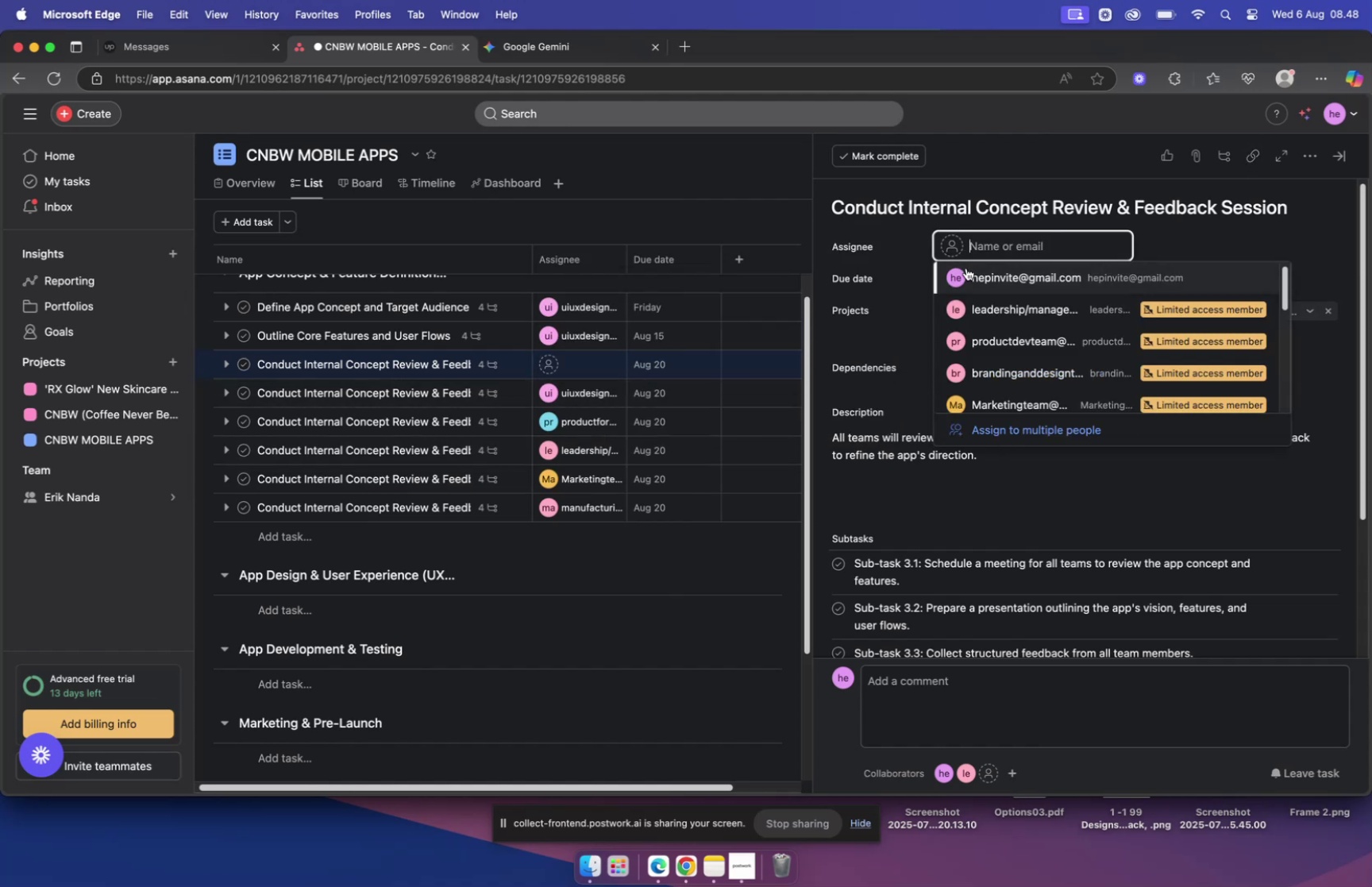 
left_click([735, 209])
 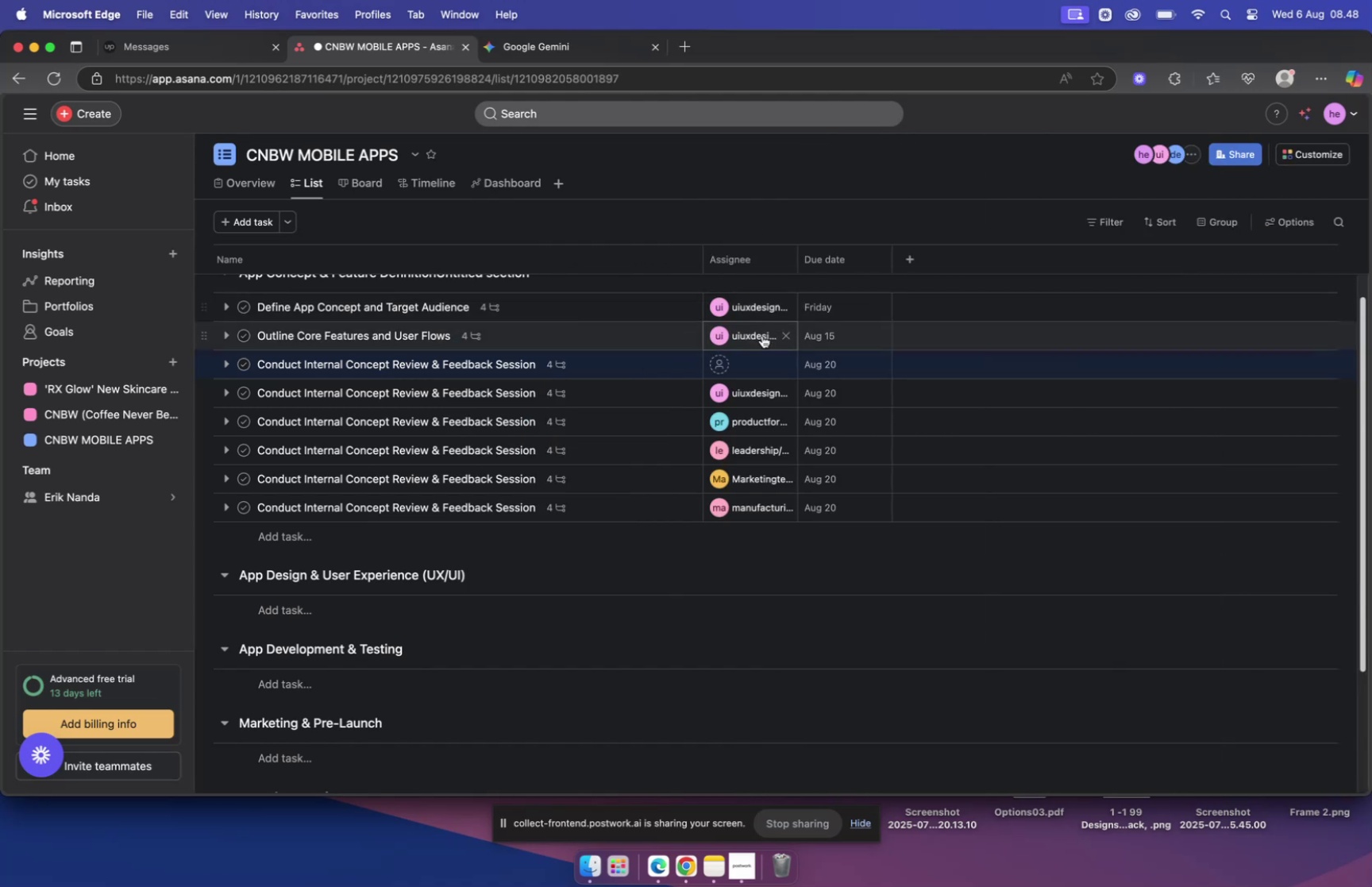 
scroll: coordinate [531, 395], scroll_direction: up, amount: 34.0
 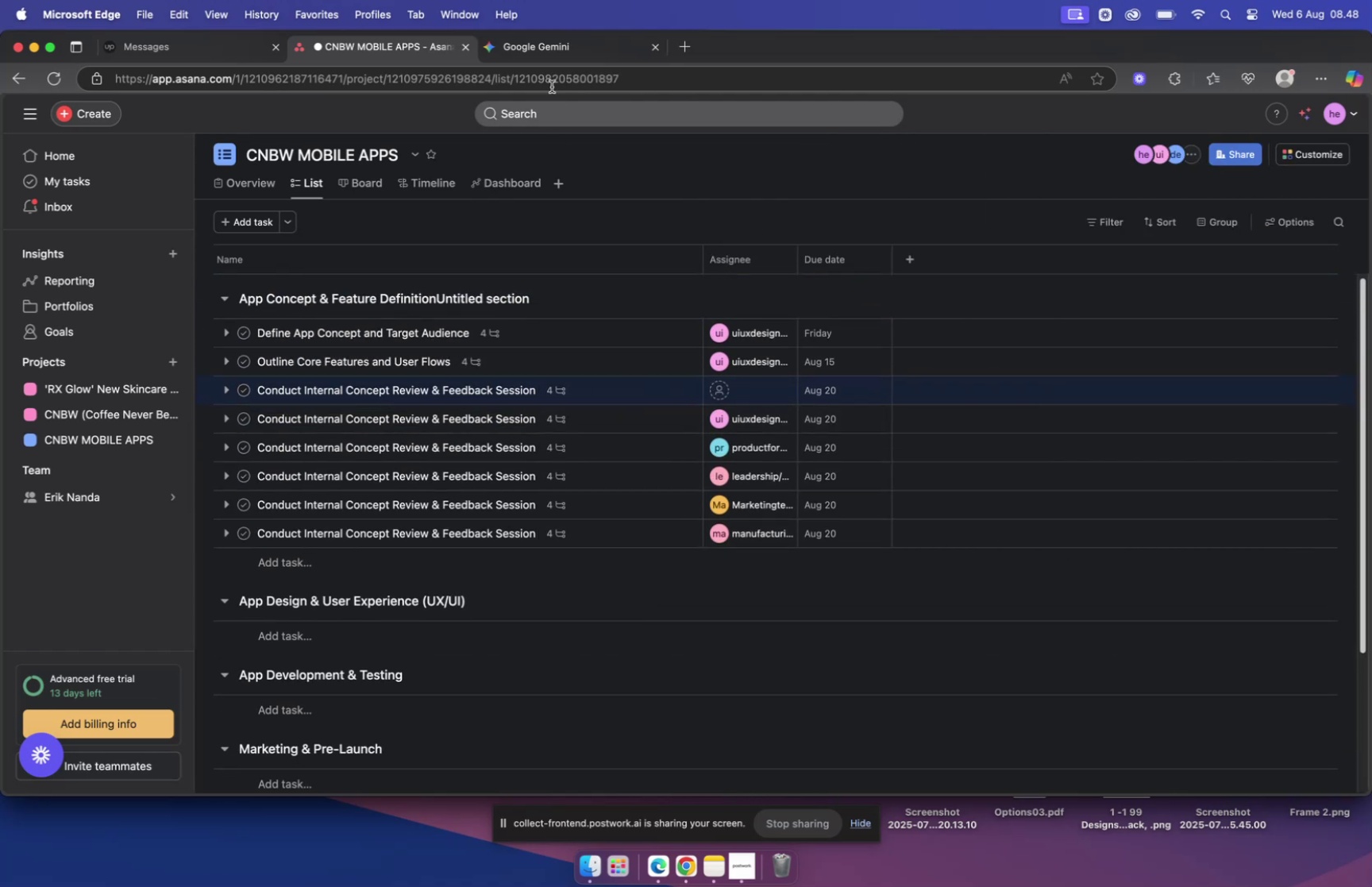 
left_click([547, 53])
 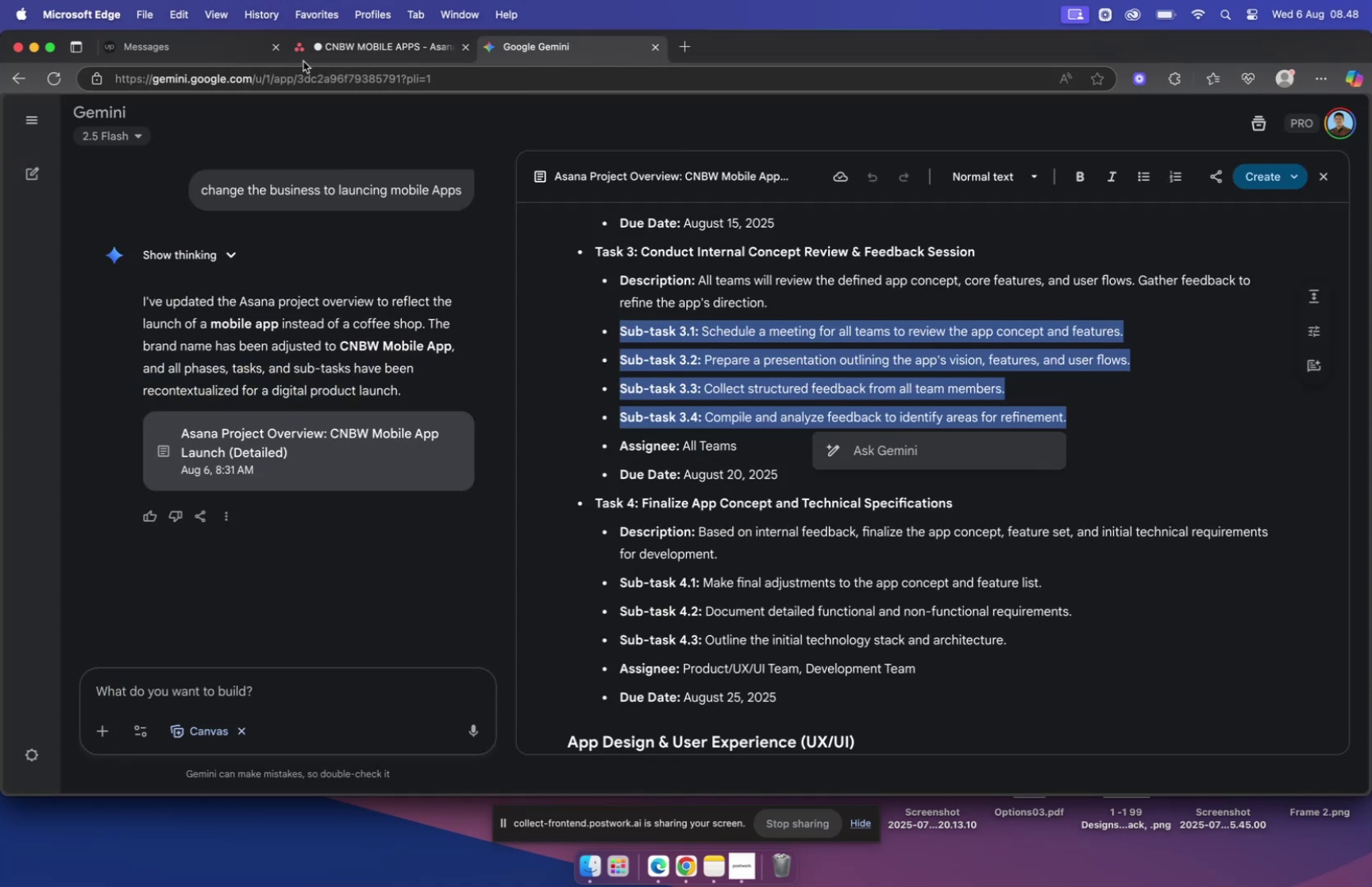 
left_click([329, 49])
 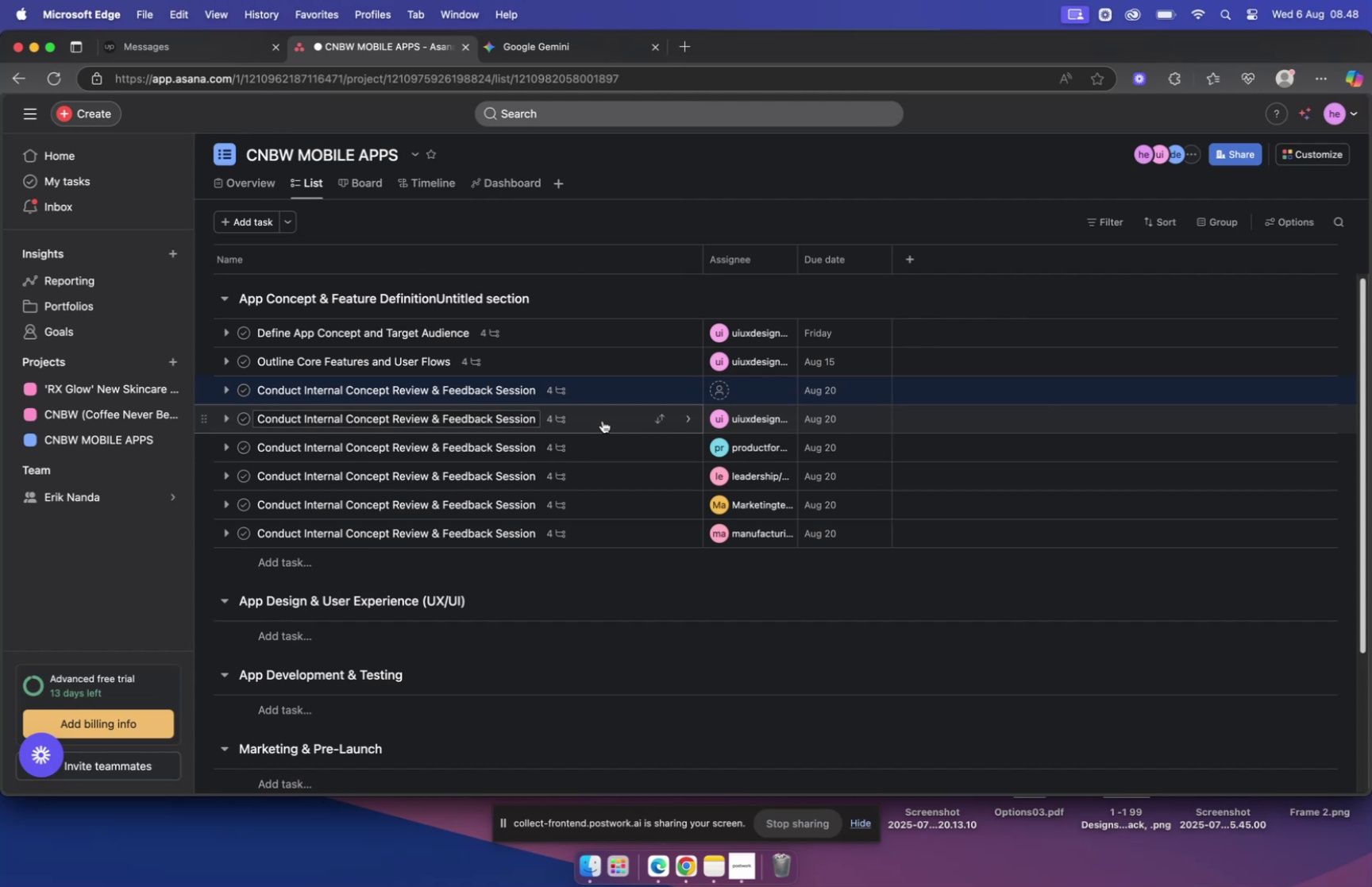 
mouse_move([728, 402])
 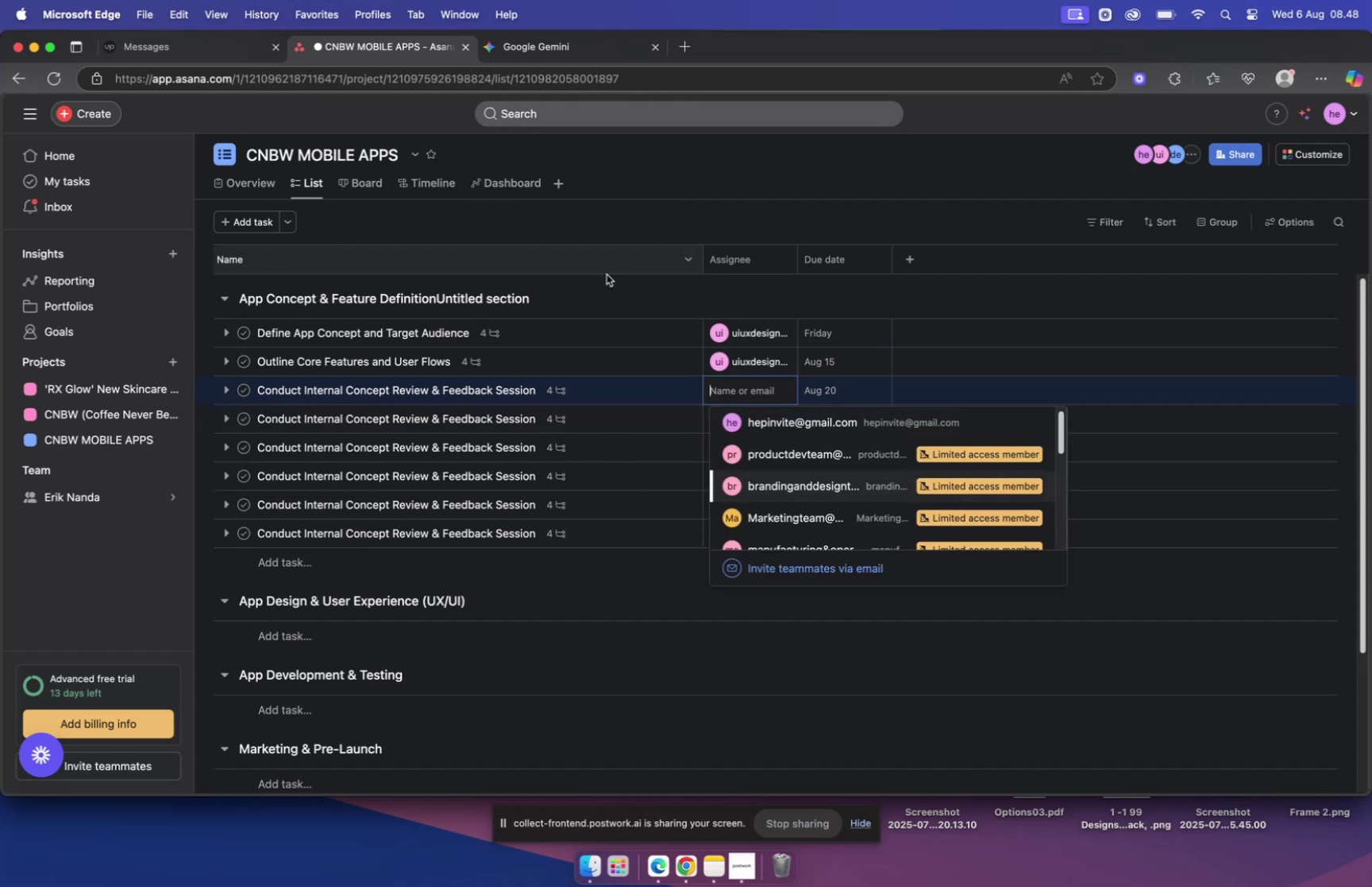 
left_click([534, 56])
 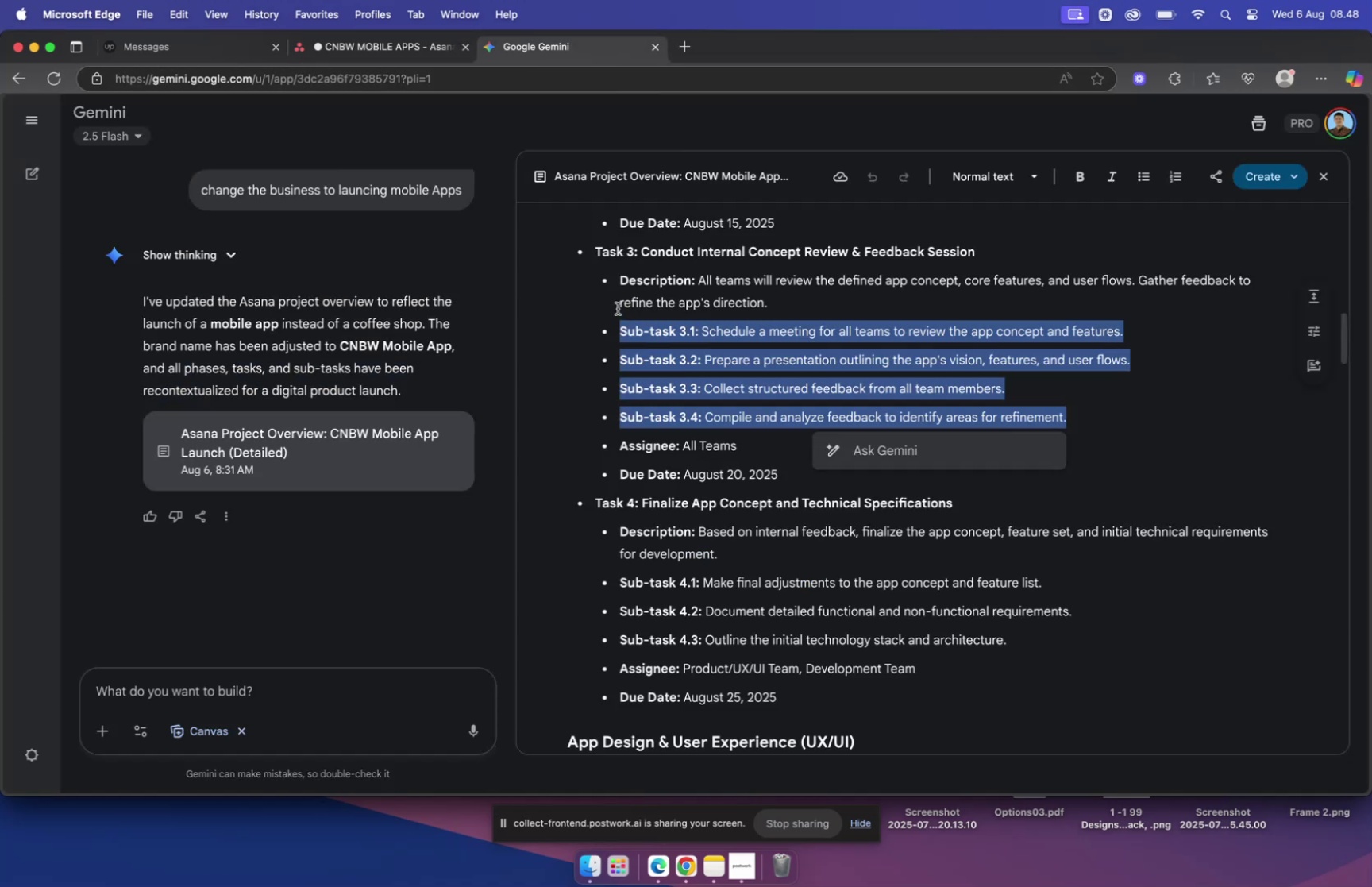 
left_click_drag(start_coordinate=[643, 502], to_coordinate=[982, 504])
 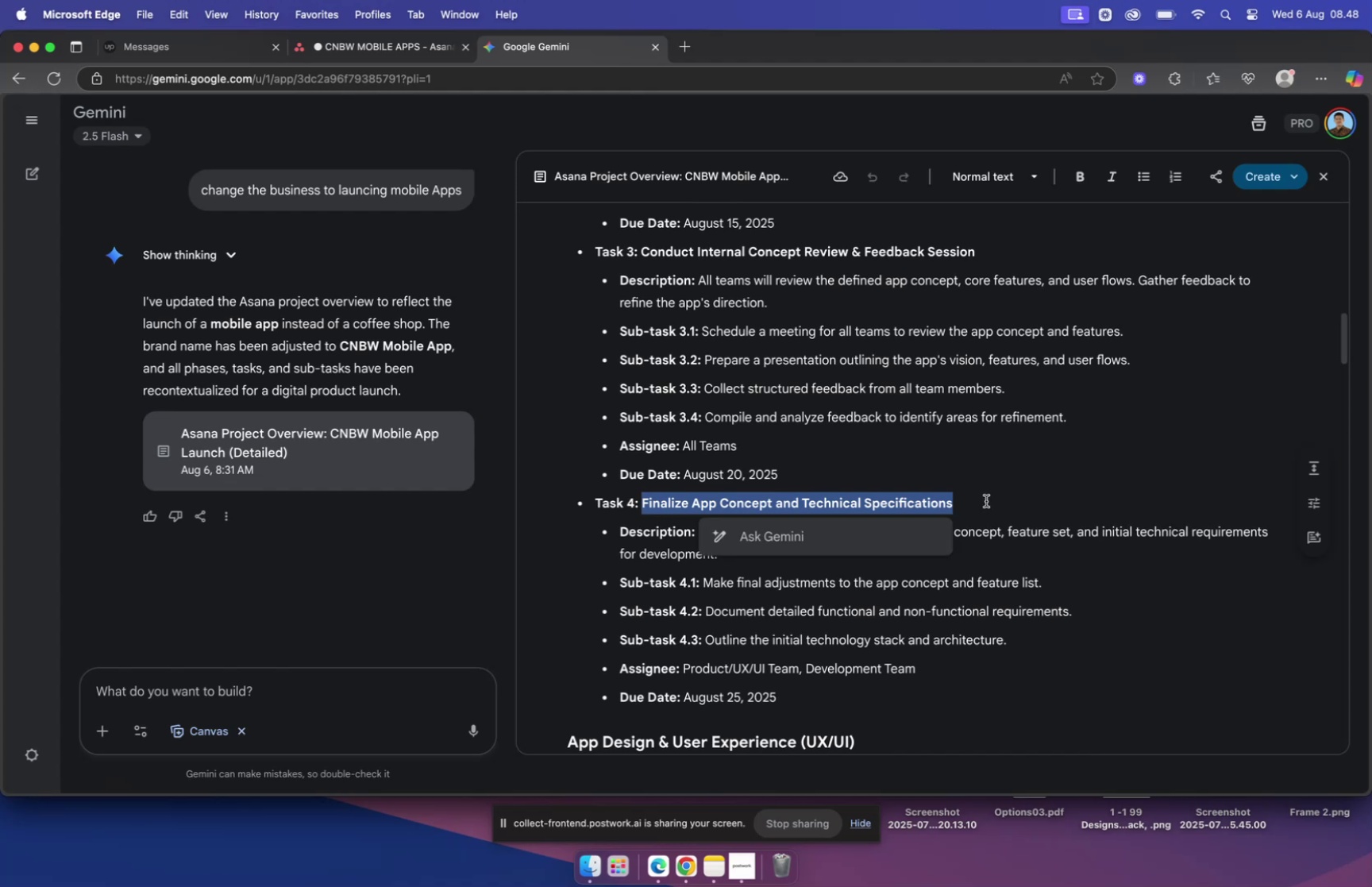 
key(Meta+C)
 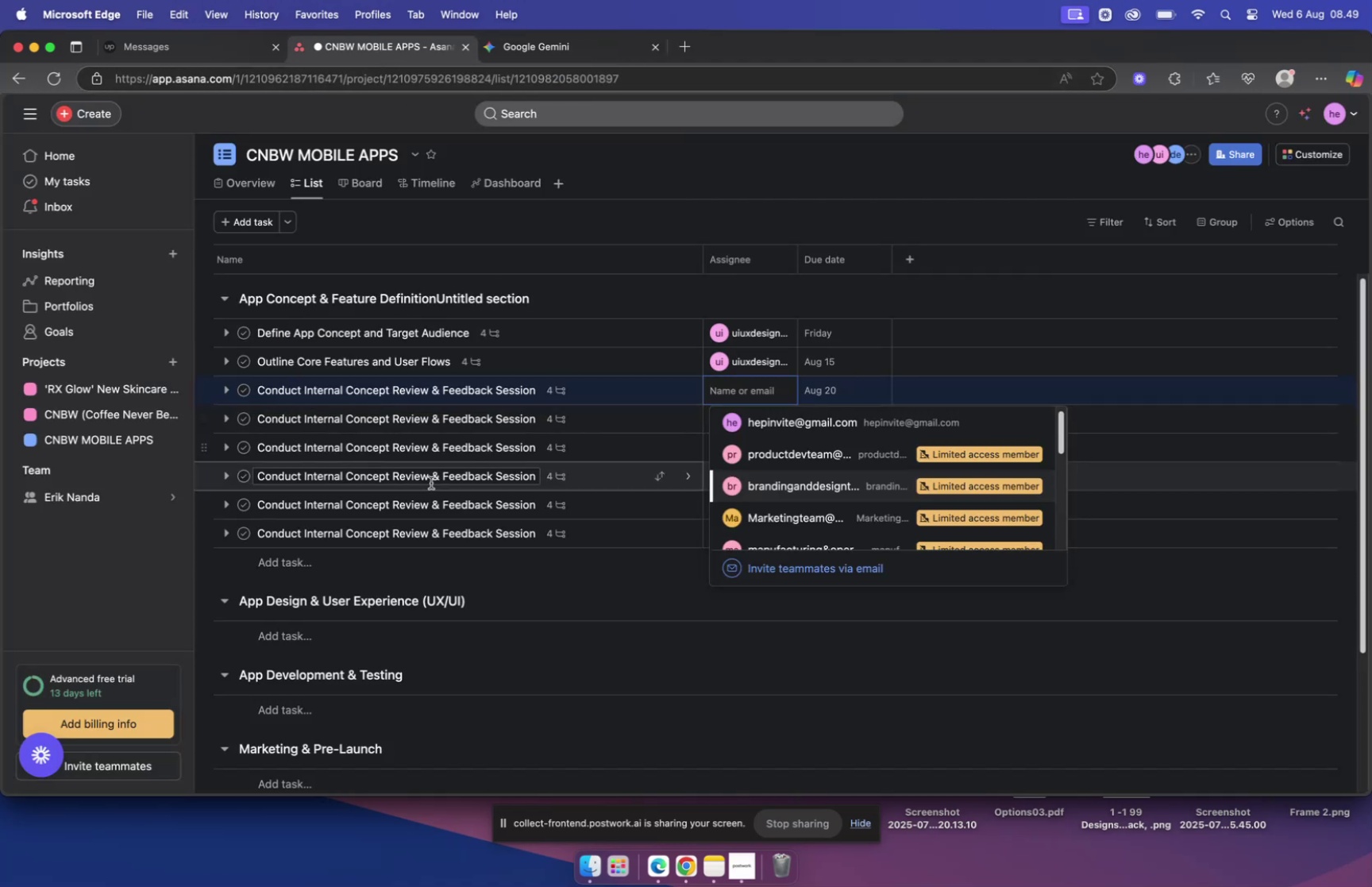 
left_click([300, 562])
 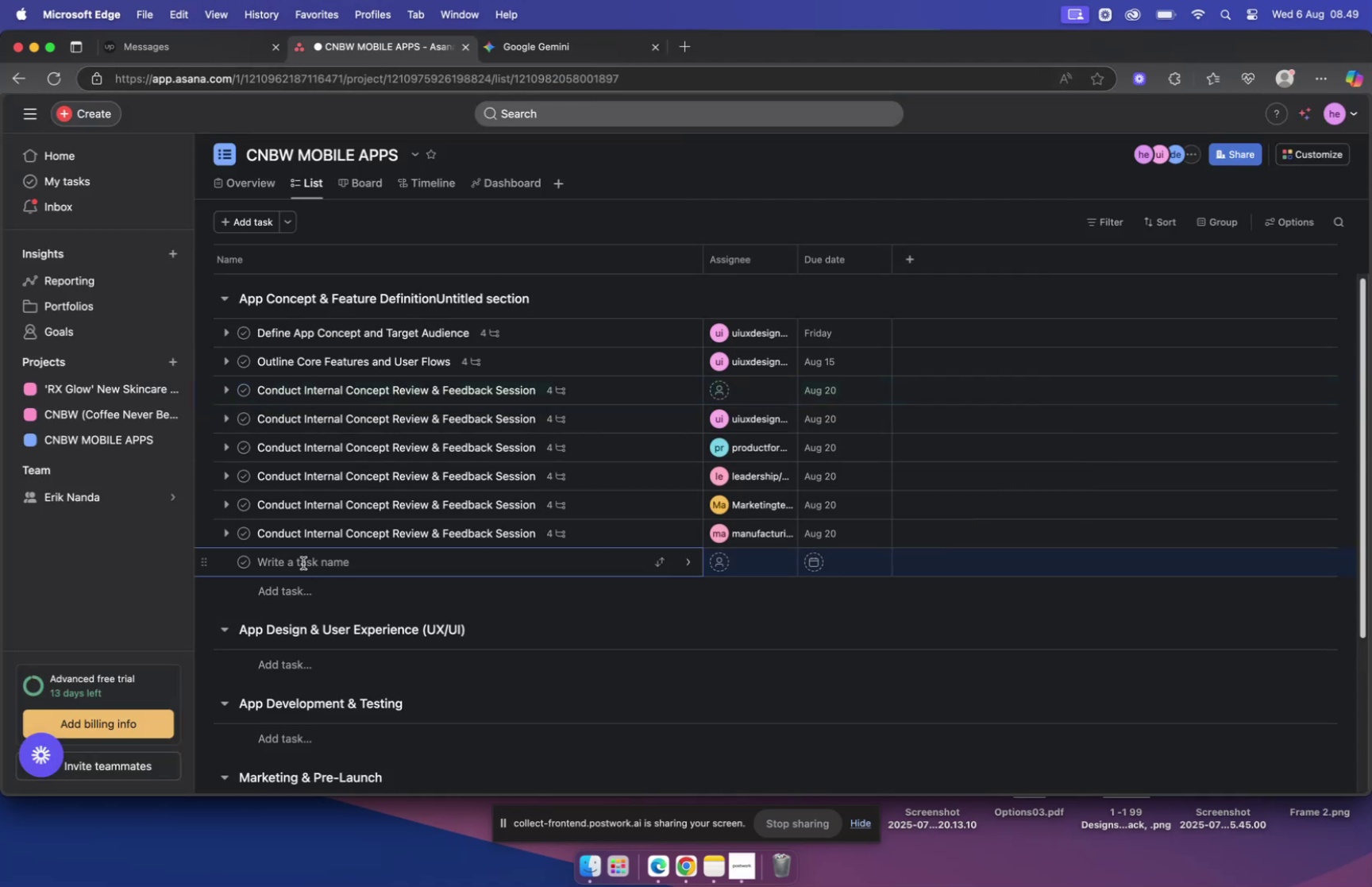 
key(Meta+V)
 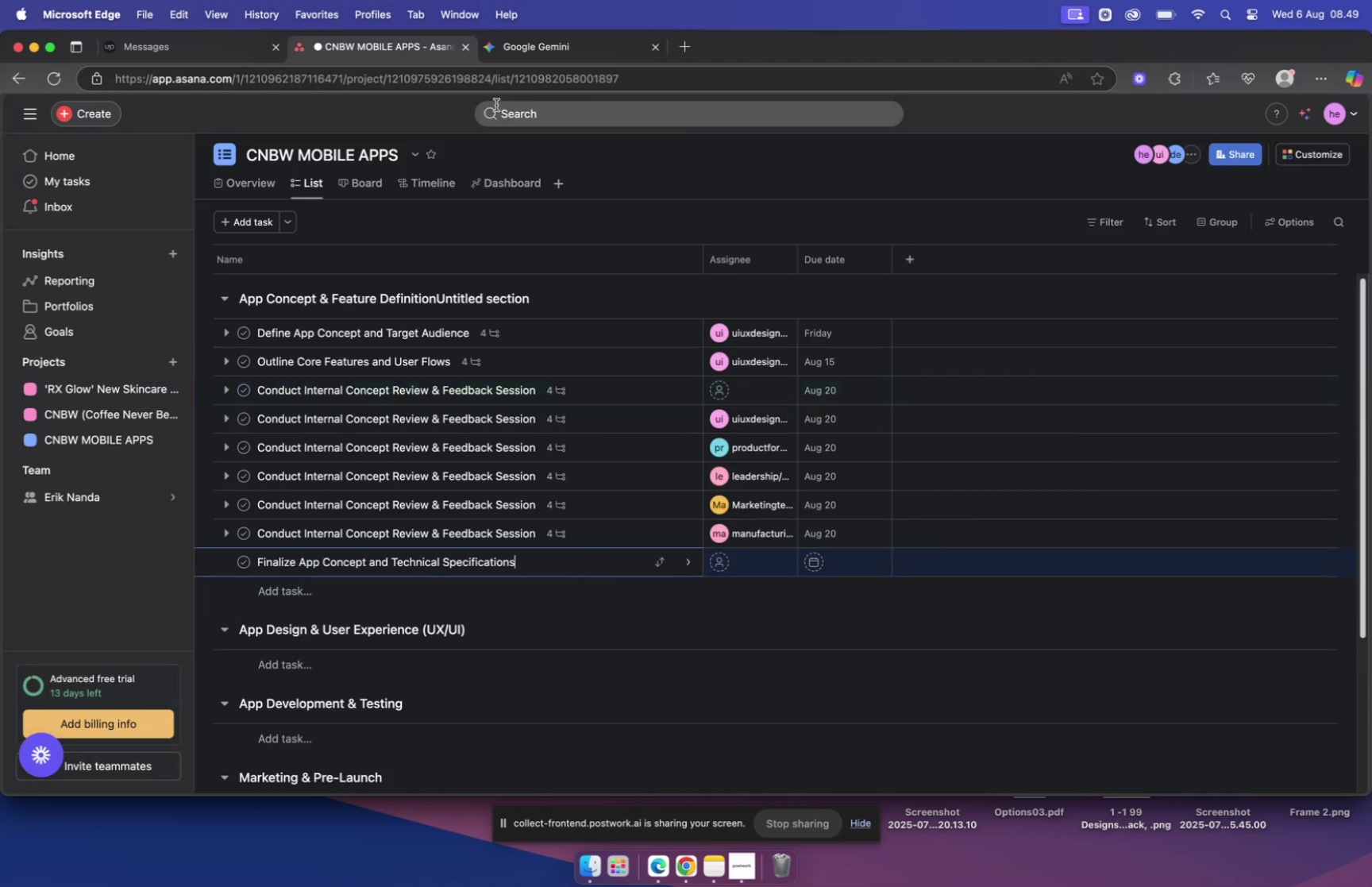 
left_click([532, 42])
 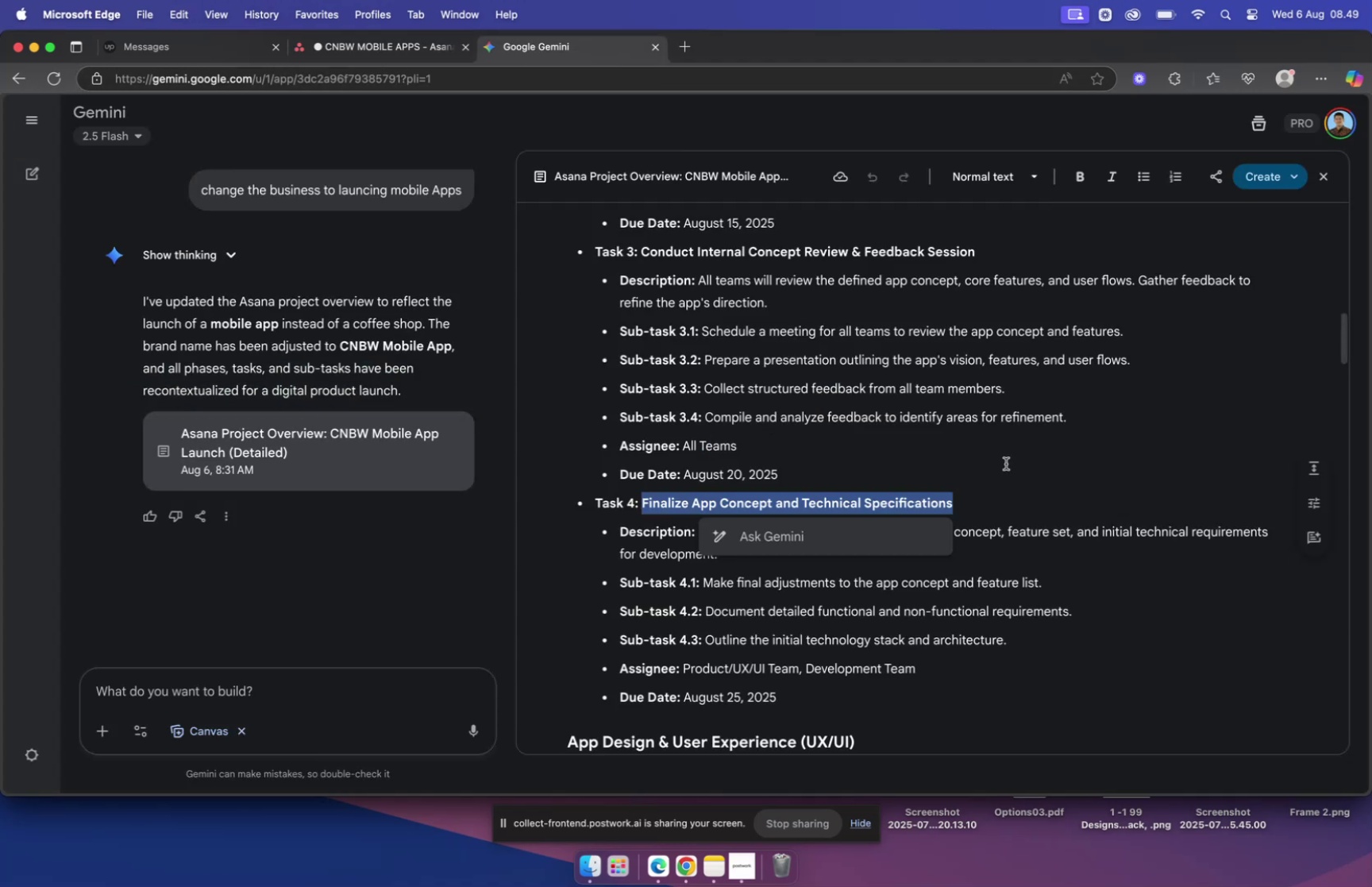 
left_click([1014, 463])
 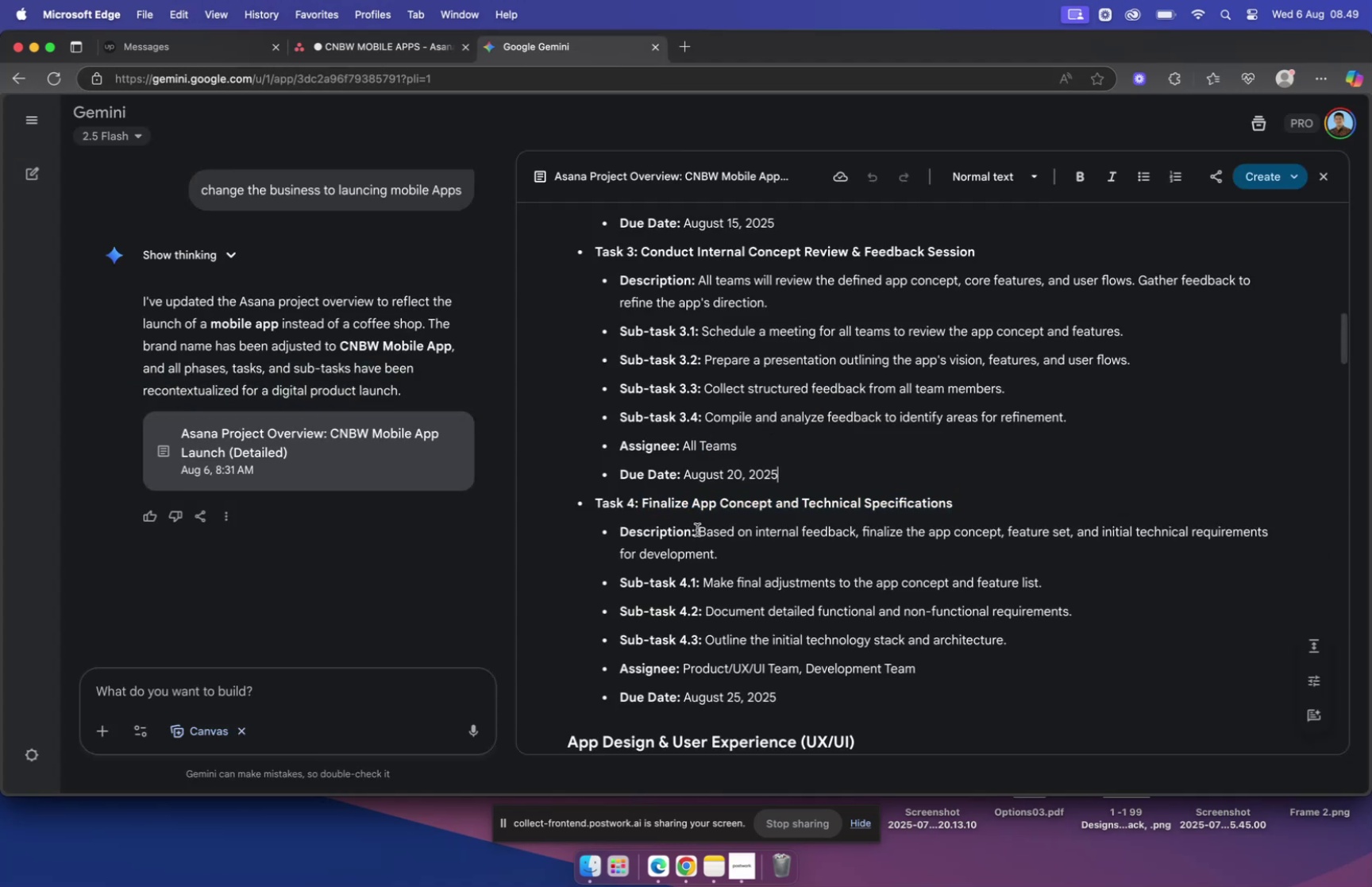 
left_click_drag(start_coordinate=[699, 530], to_coordinate=[758, 548])
 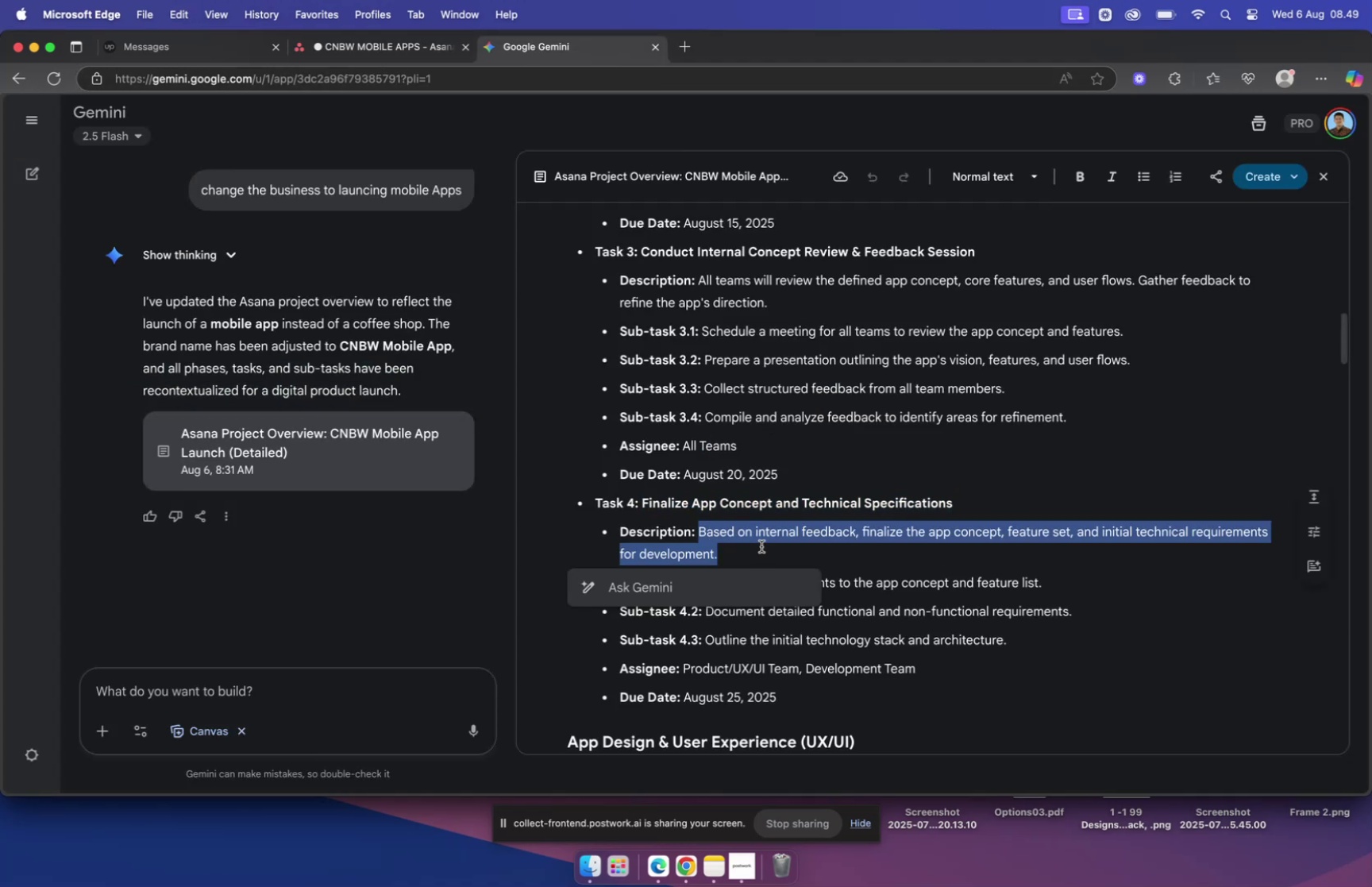 
key(Meta+CommandLeft)
 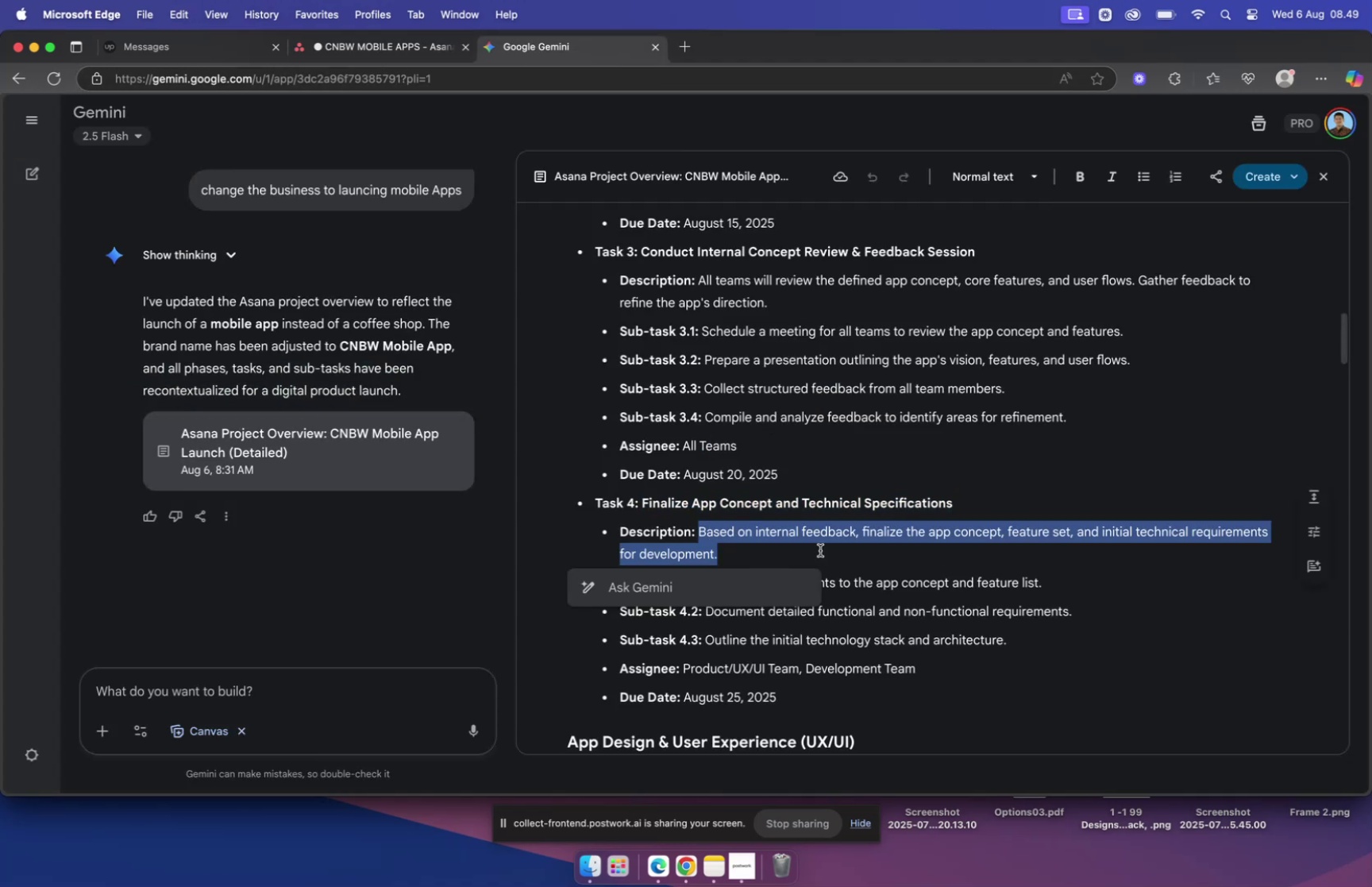 
key(Meta+C)
 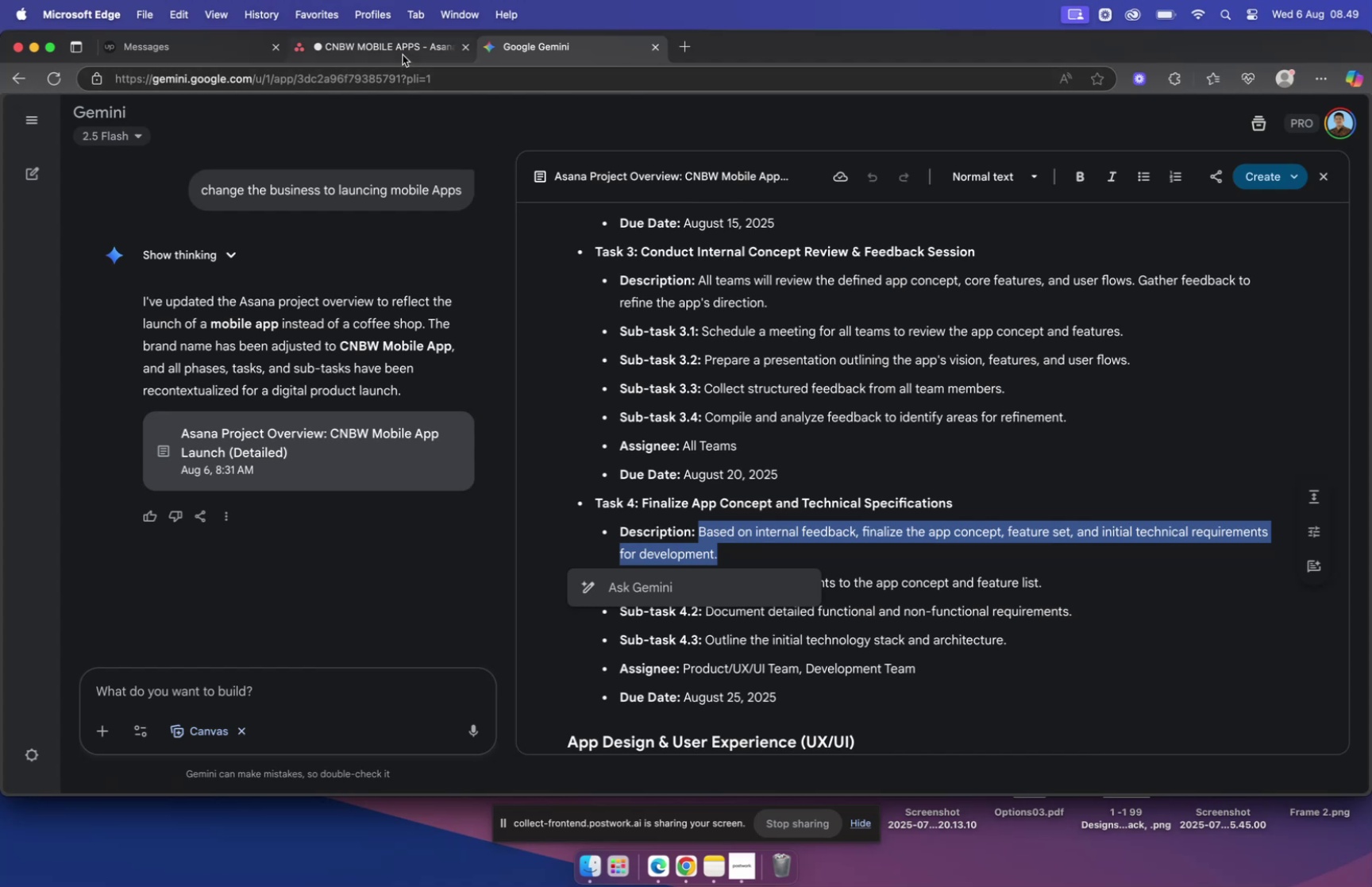 
left_click([401, 52])
 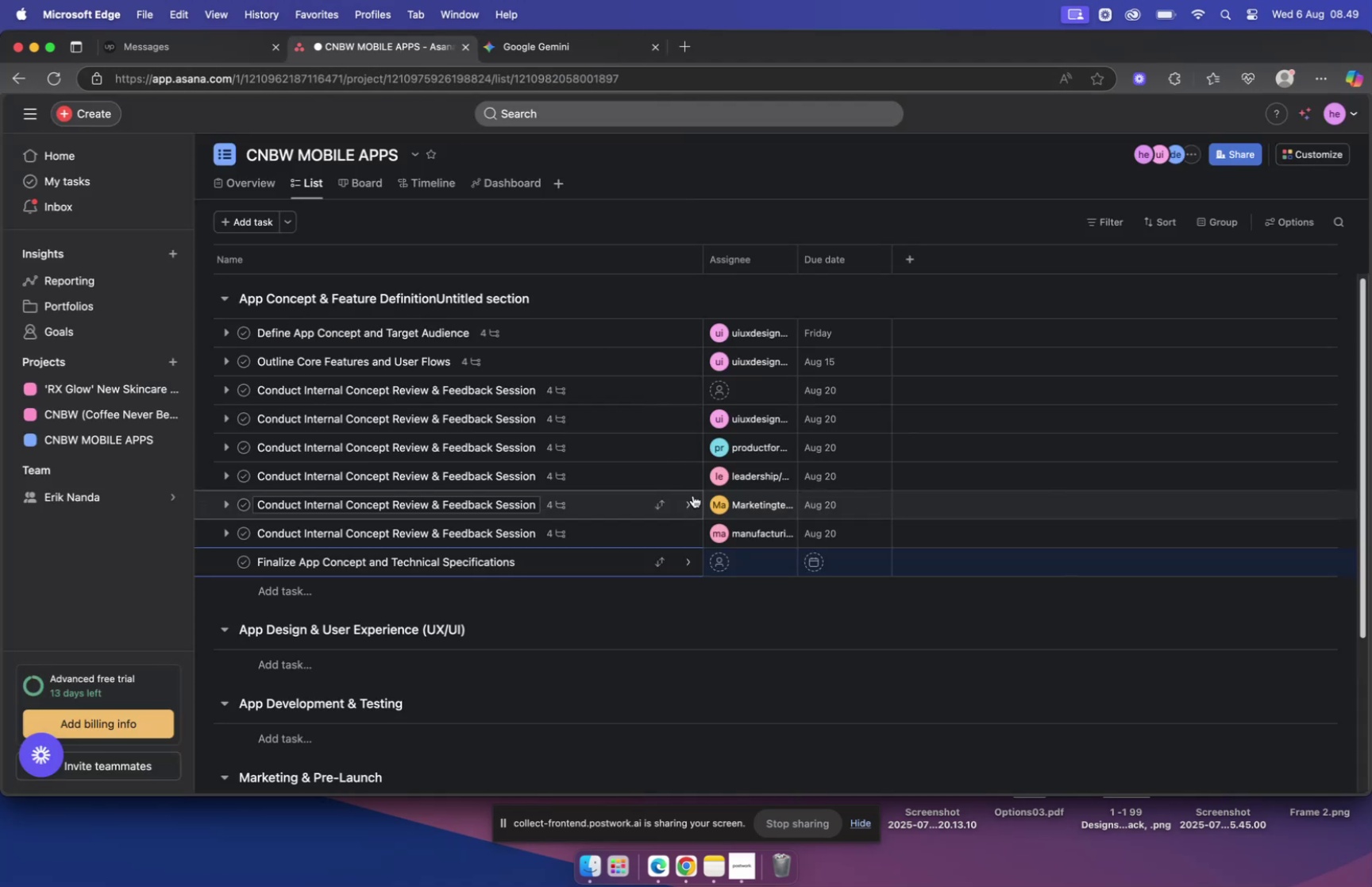 
mouse_move([696, 563])
 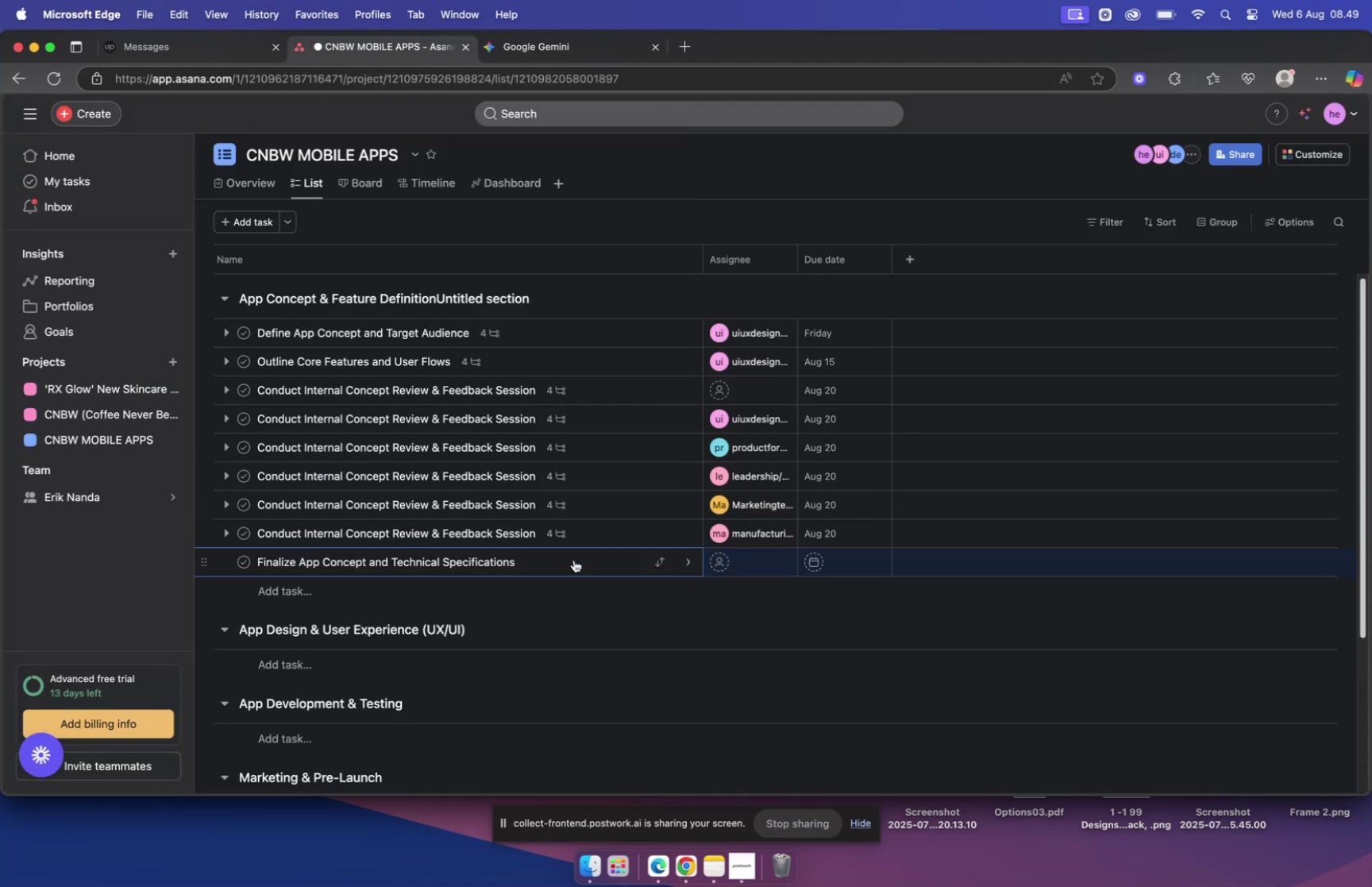 
left_click([574, 559])
 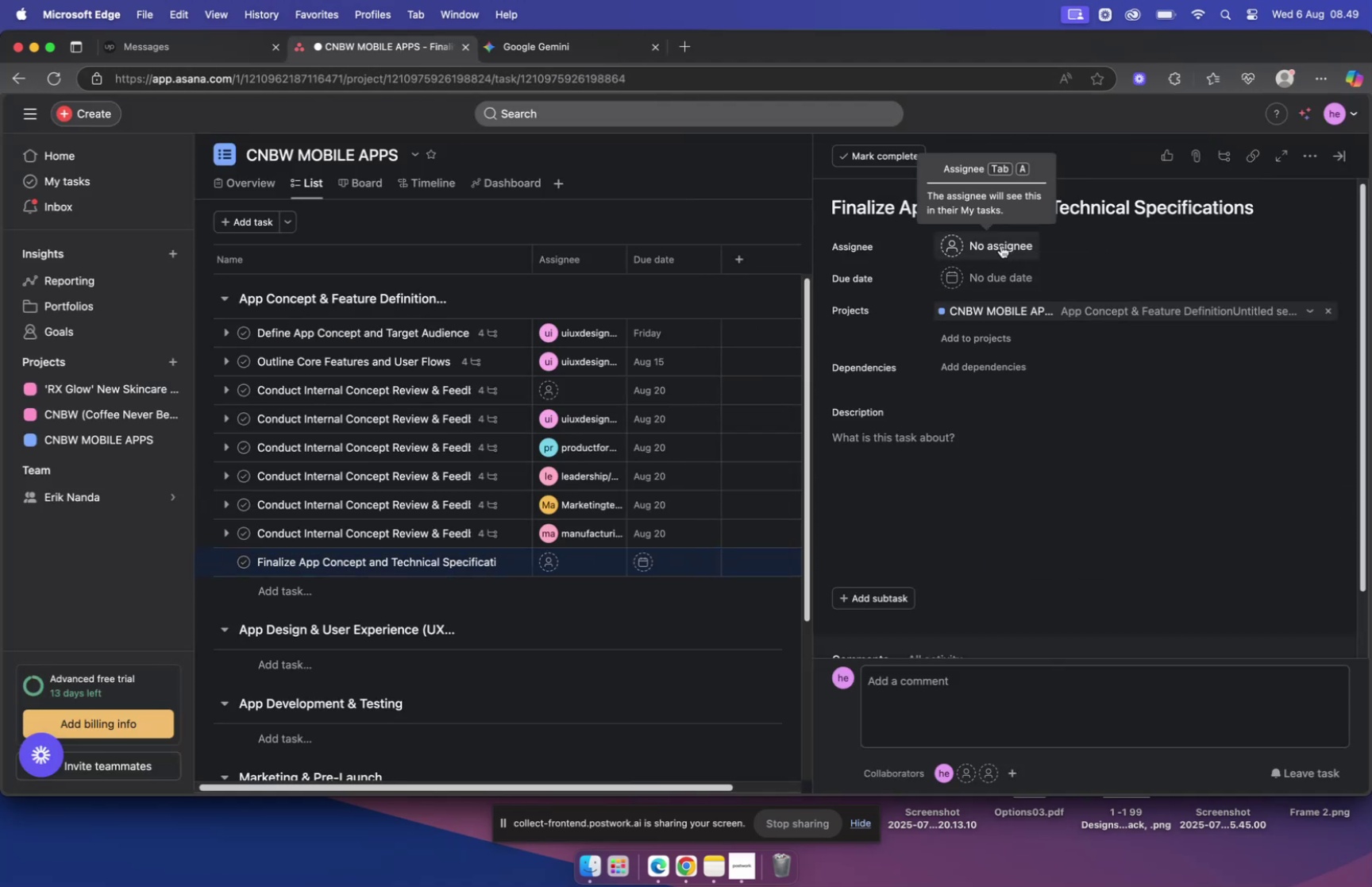 
key(Meta+V)
 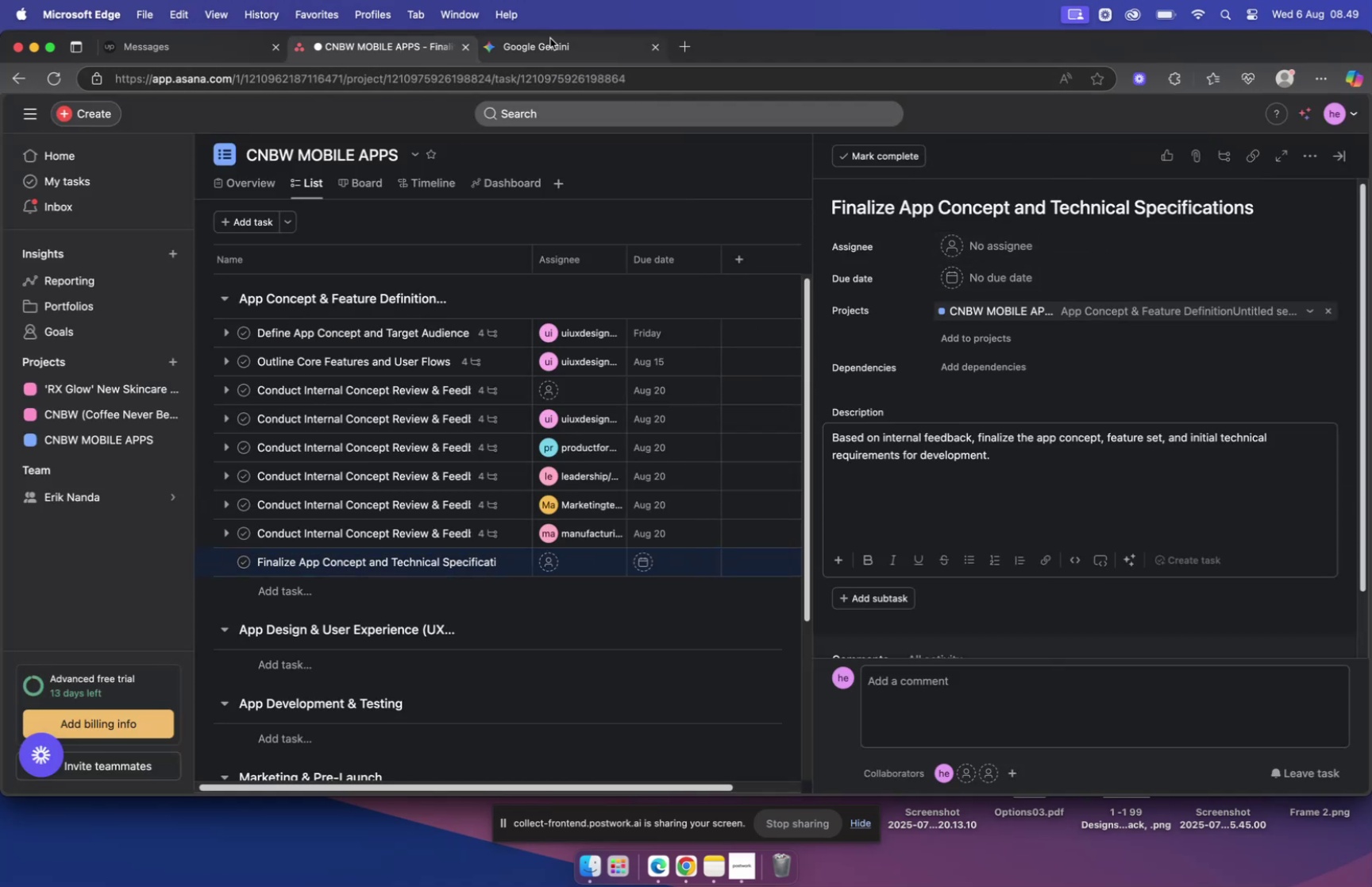 
left_click([554, 57])
 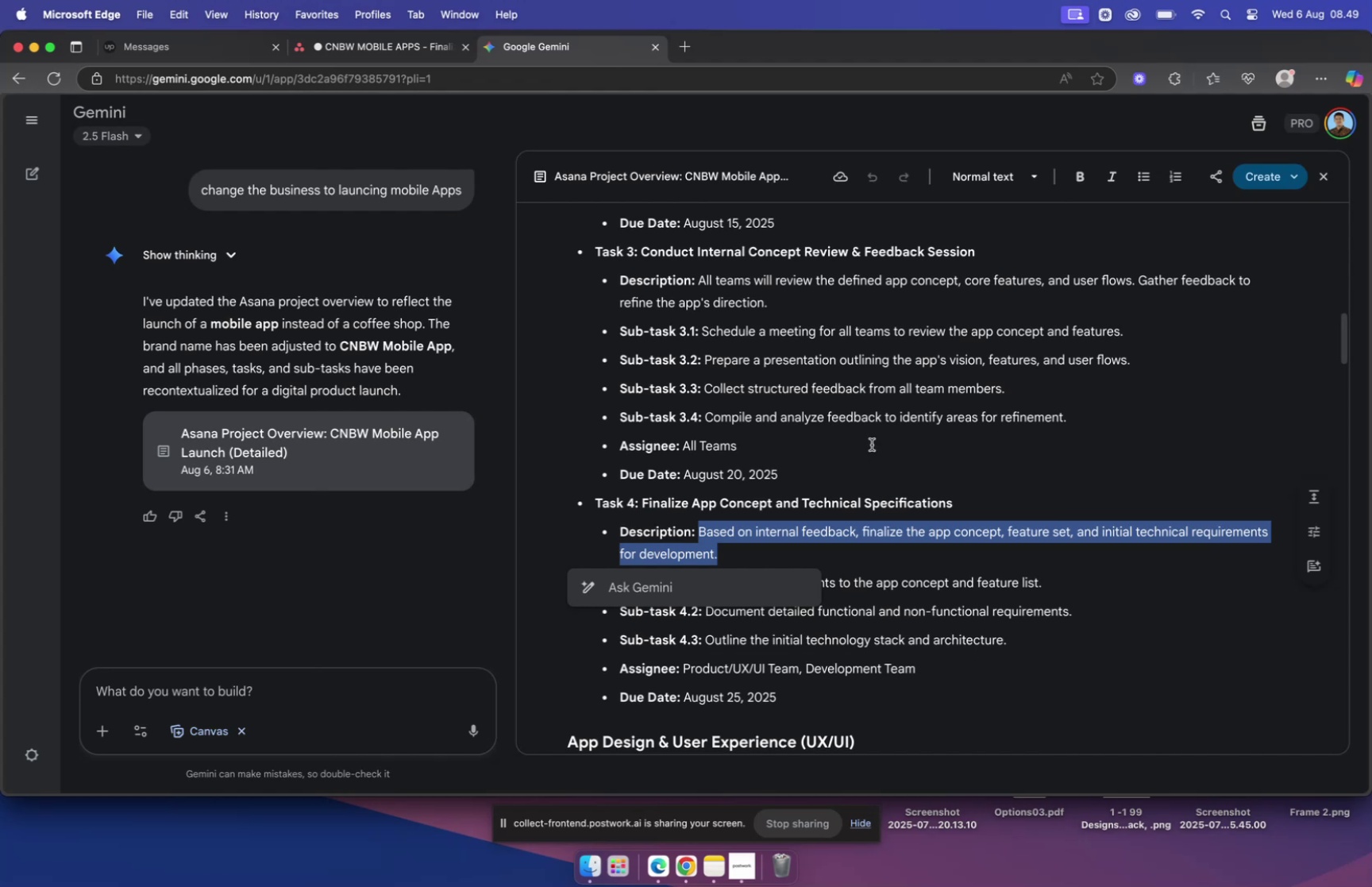 
left_click([969, 559])
 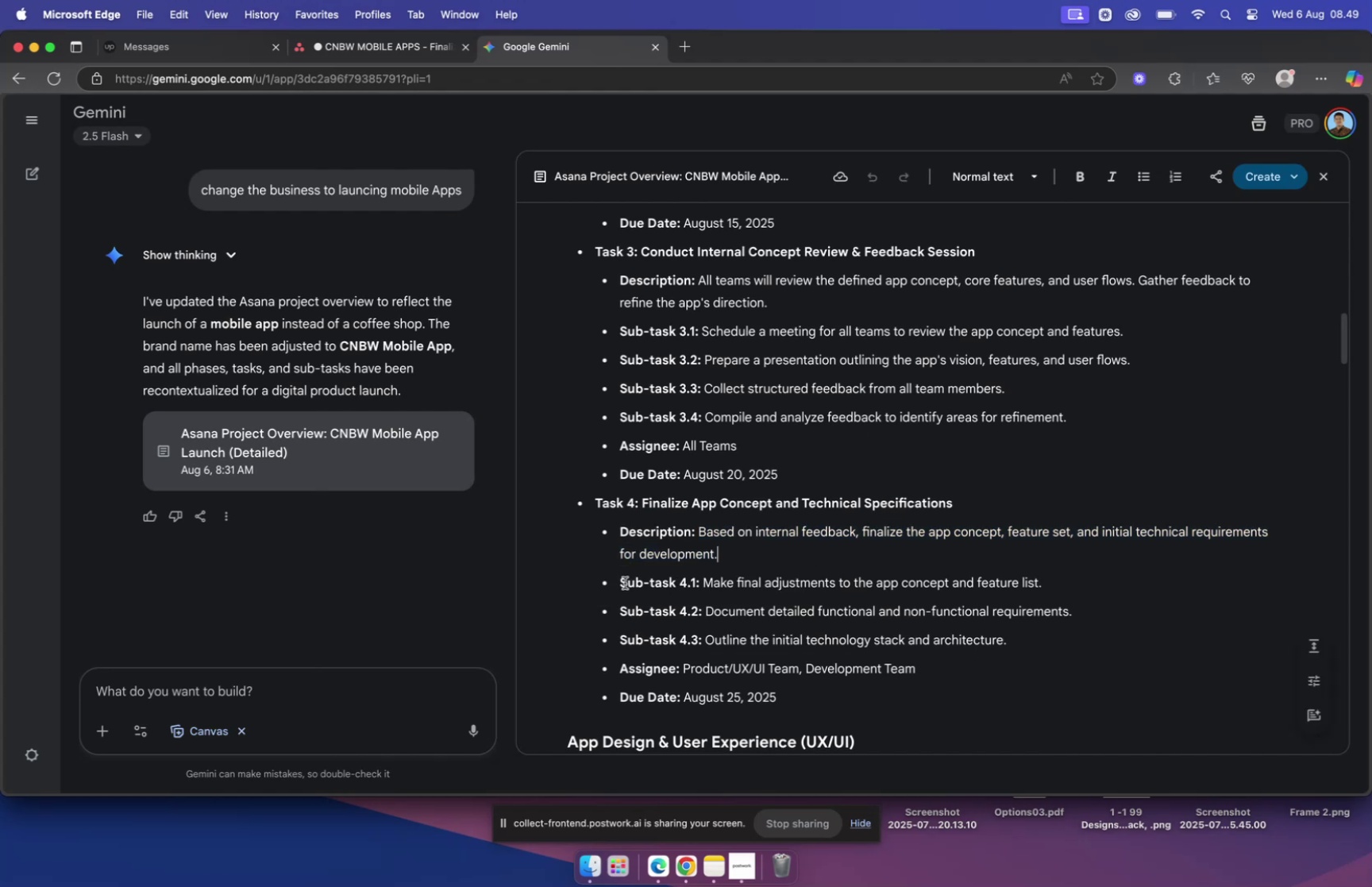 
left_click_drag(start_coordinate=[619, 580], to_coordinate=[965, 658])
 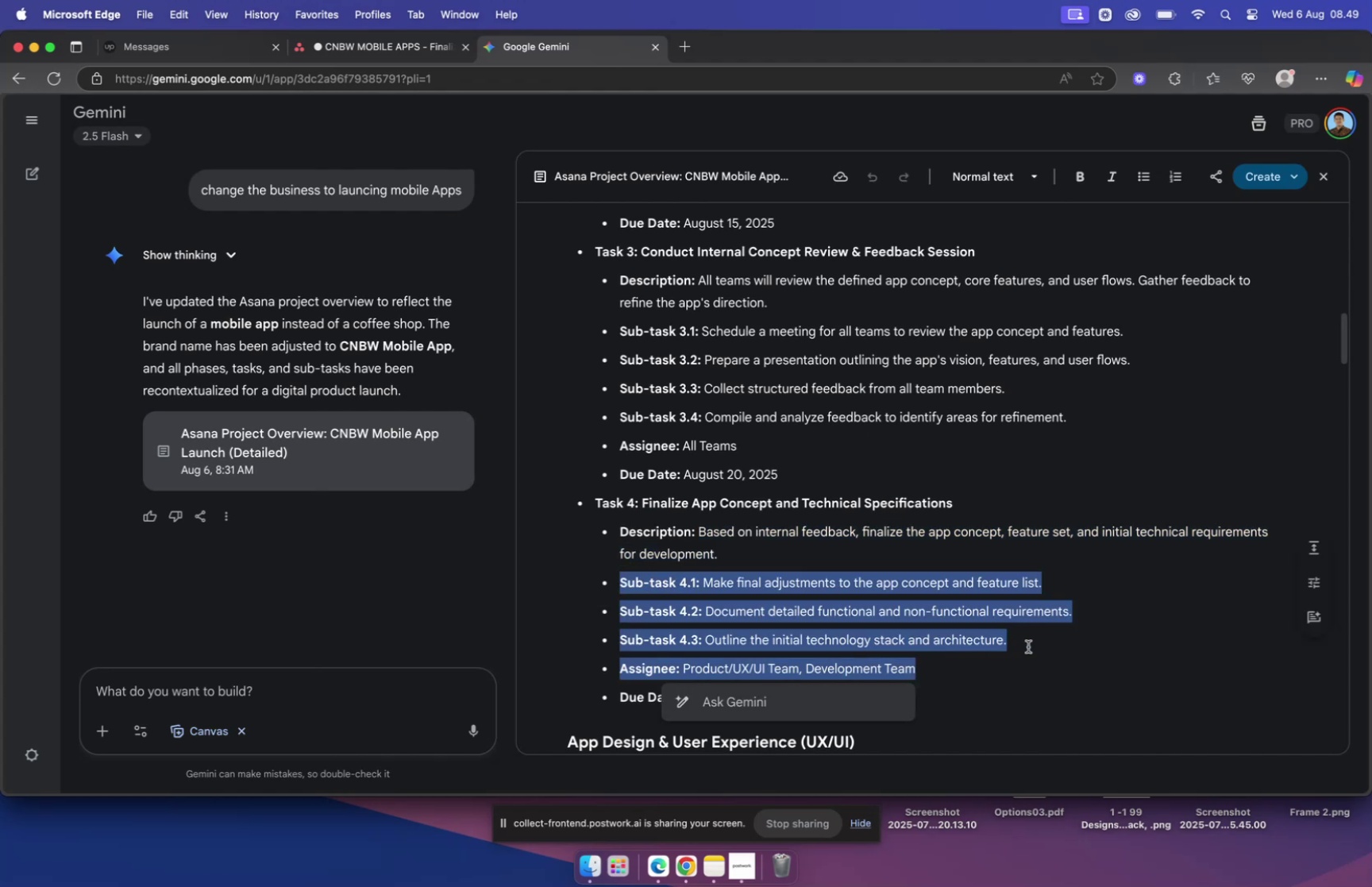 
left_click([1028, 645])
 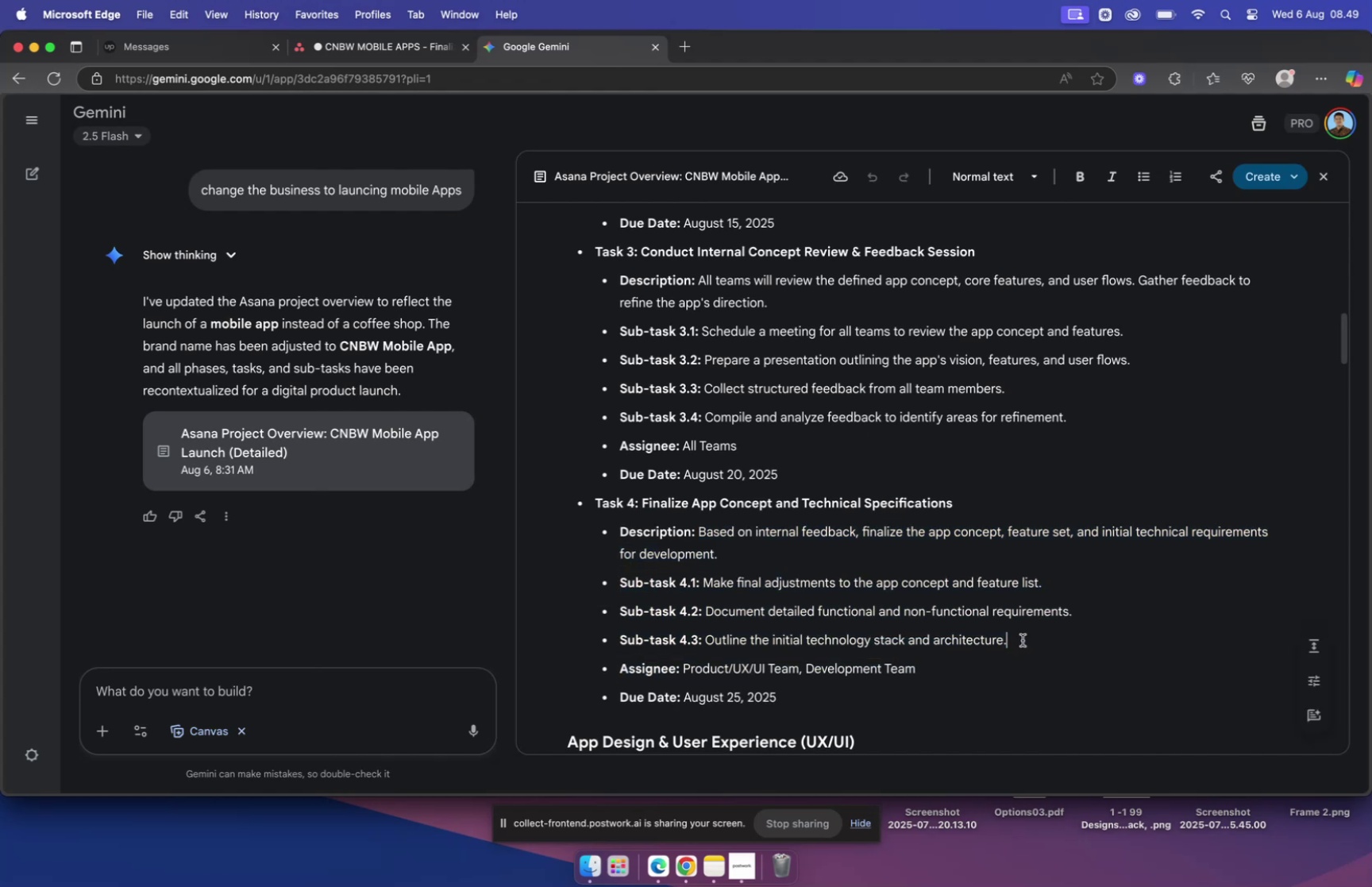 
left_click_drag(start_coordinate=[1022, 639], to_coordinate=[617, 582])
 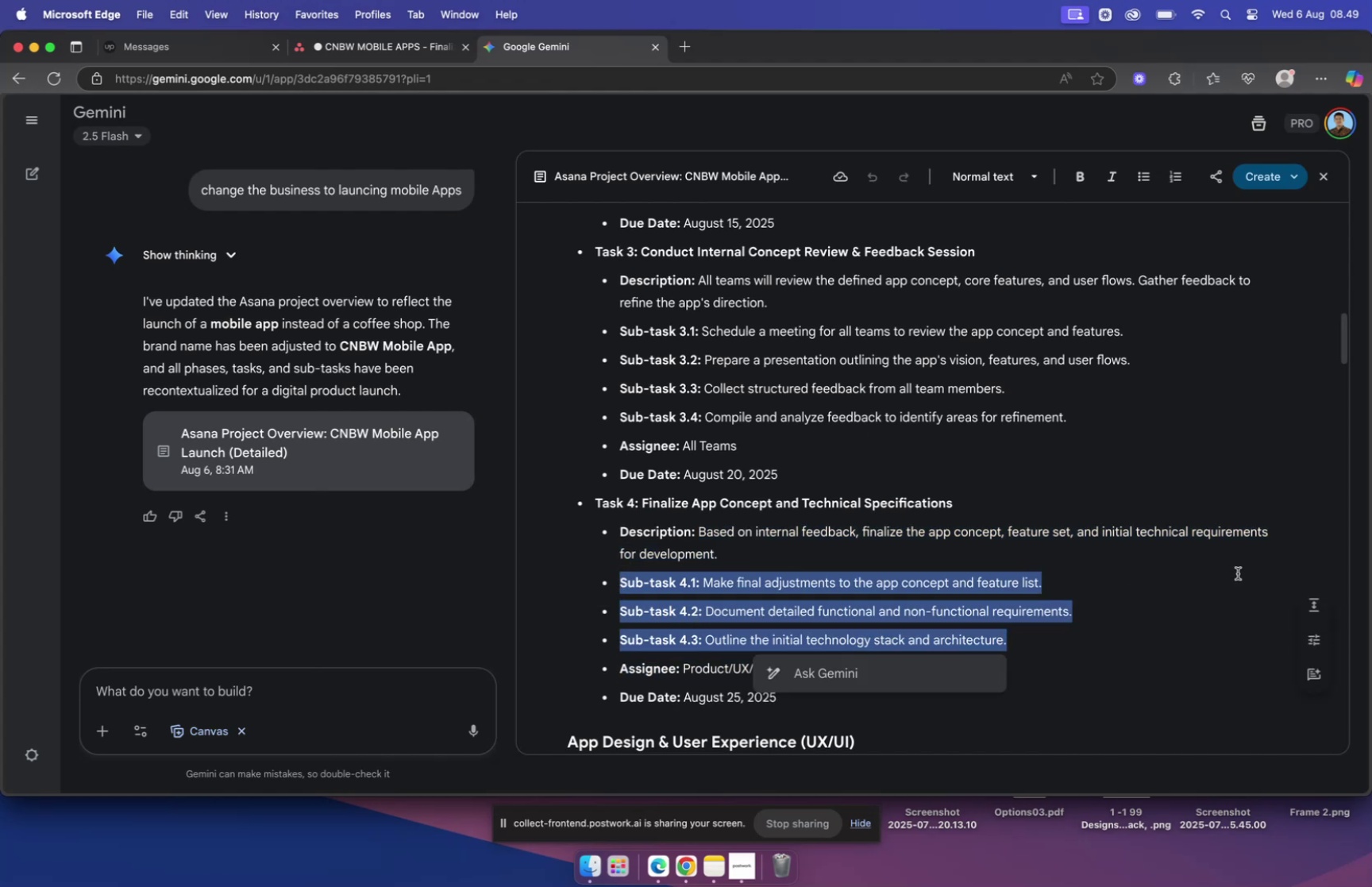 
key(Meta+C)
 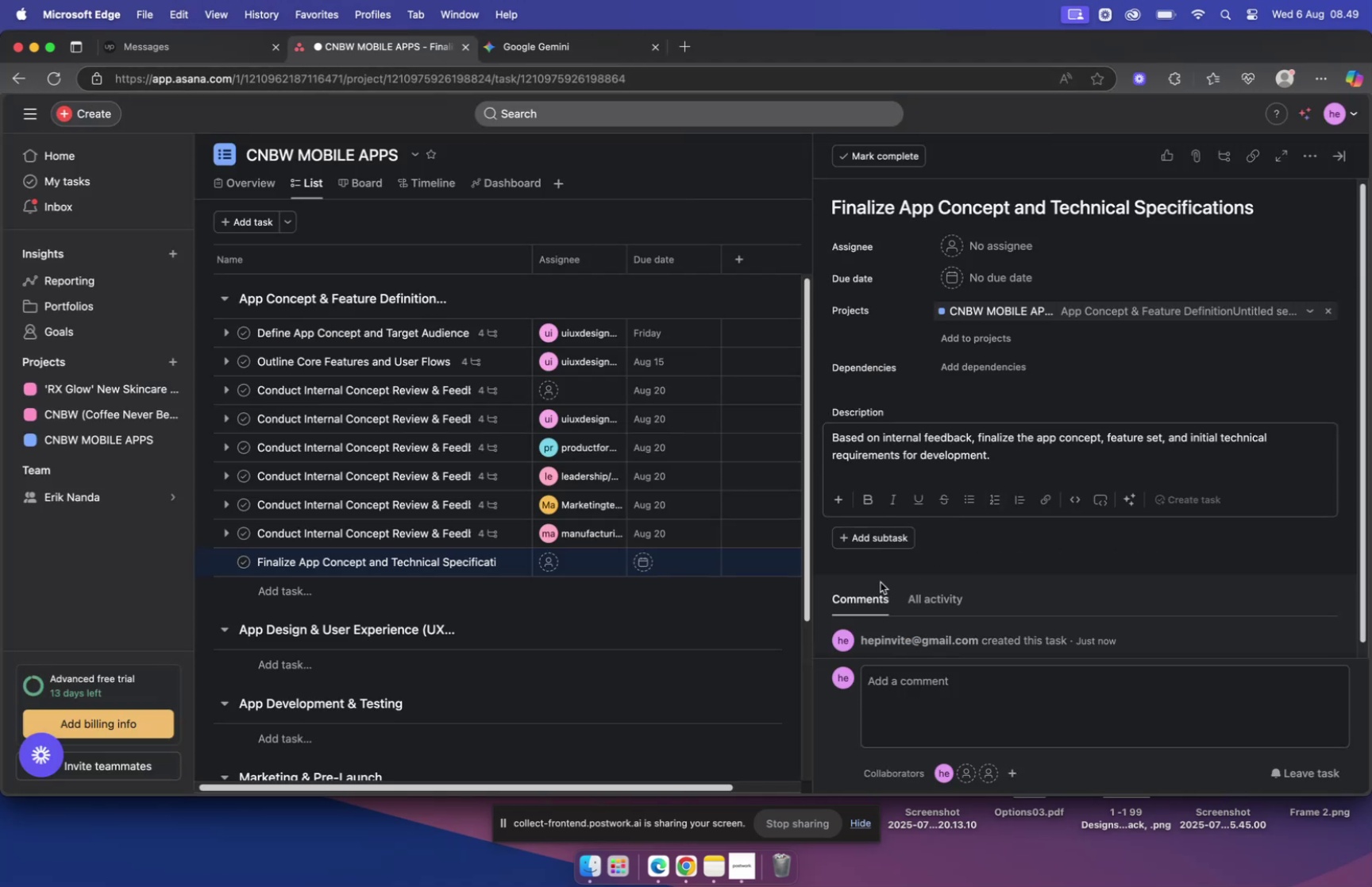 
left_click([873, 534])
 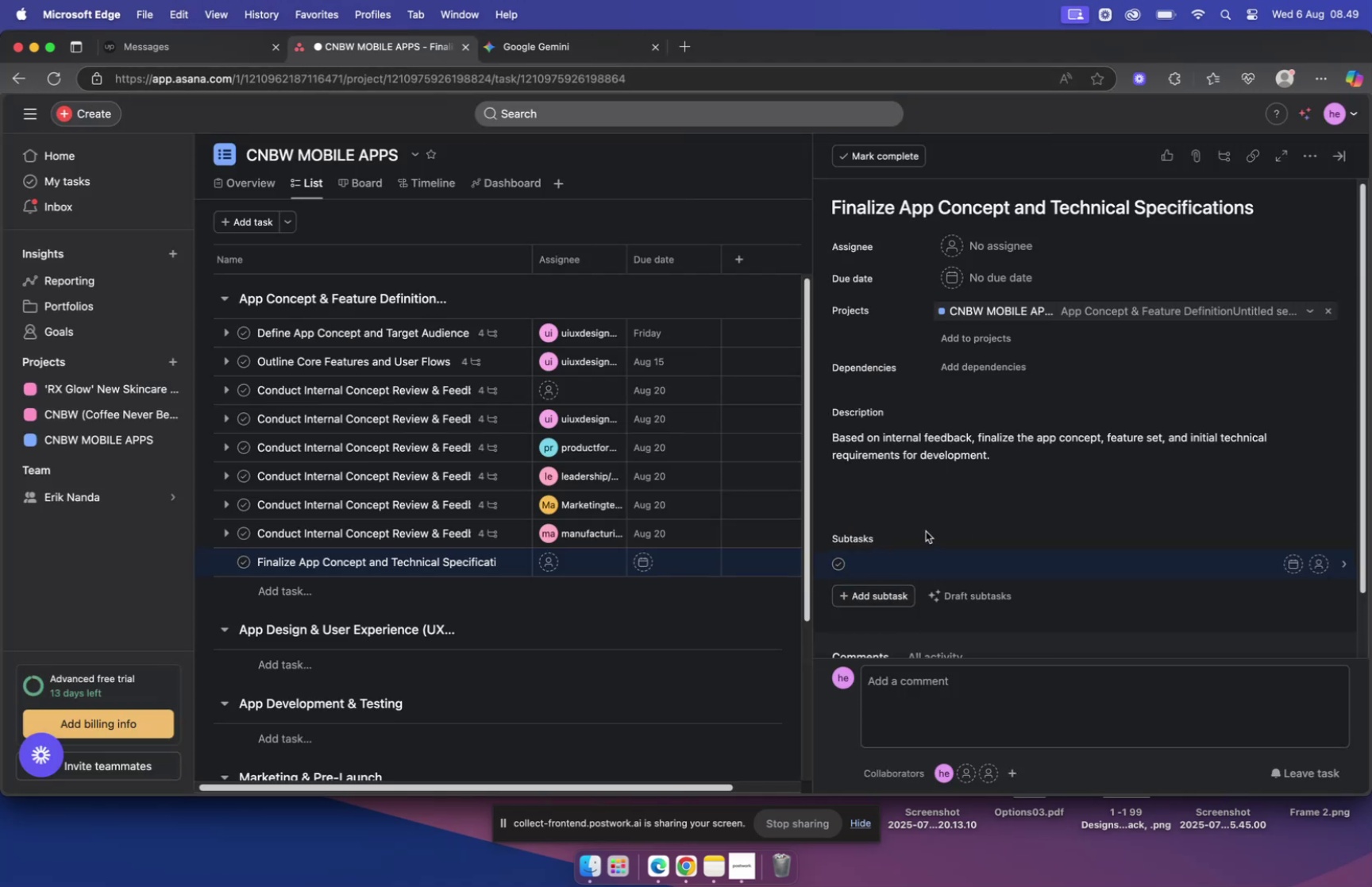 
key(Meta+V)
 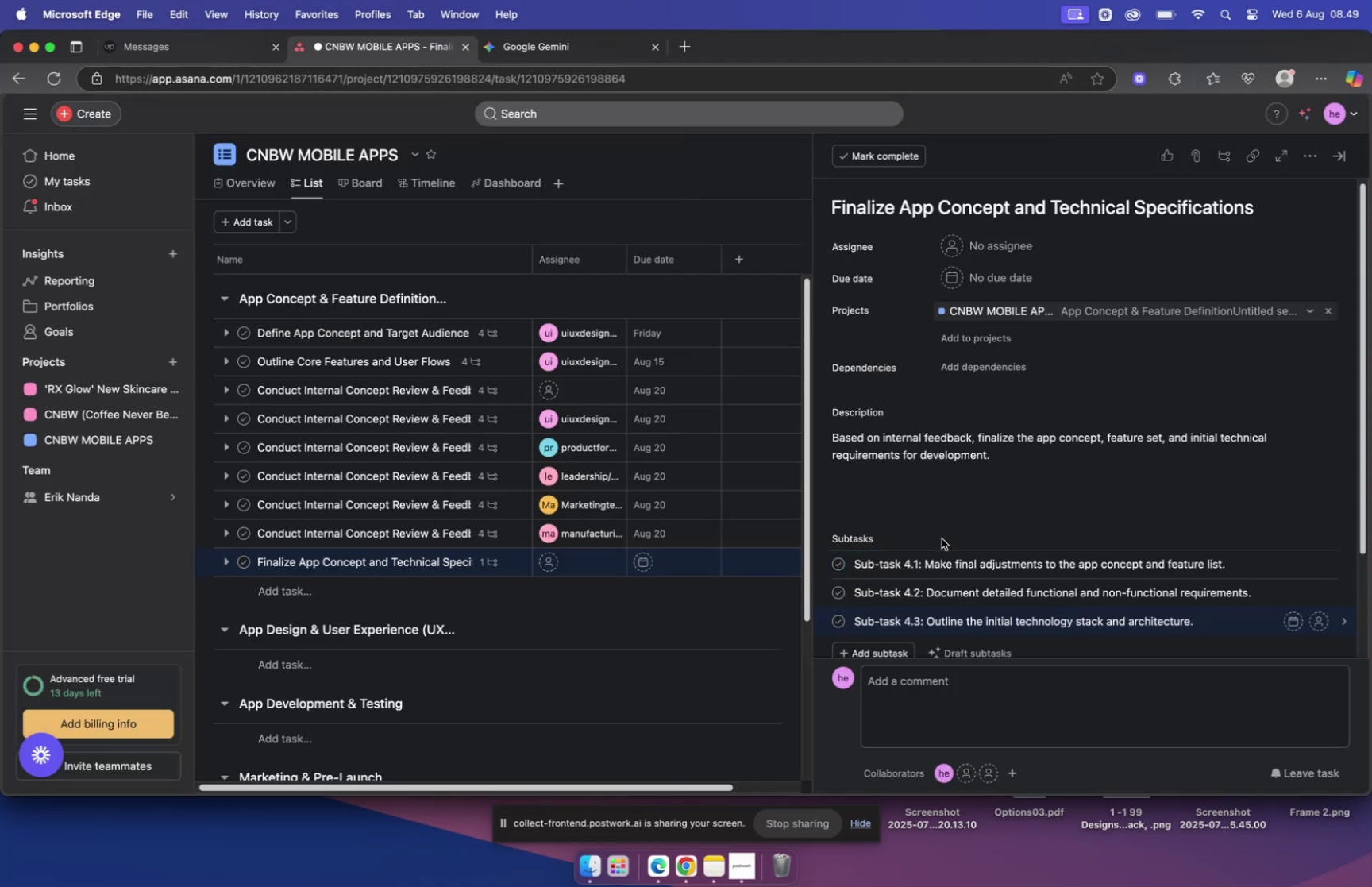 
scroll: coordinate [1133, 455], scroll_direction: down, amount: 19.0
 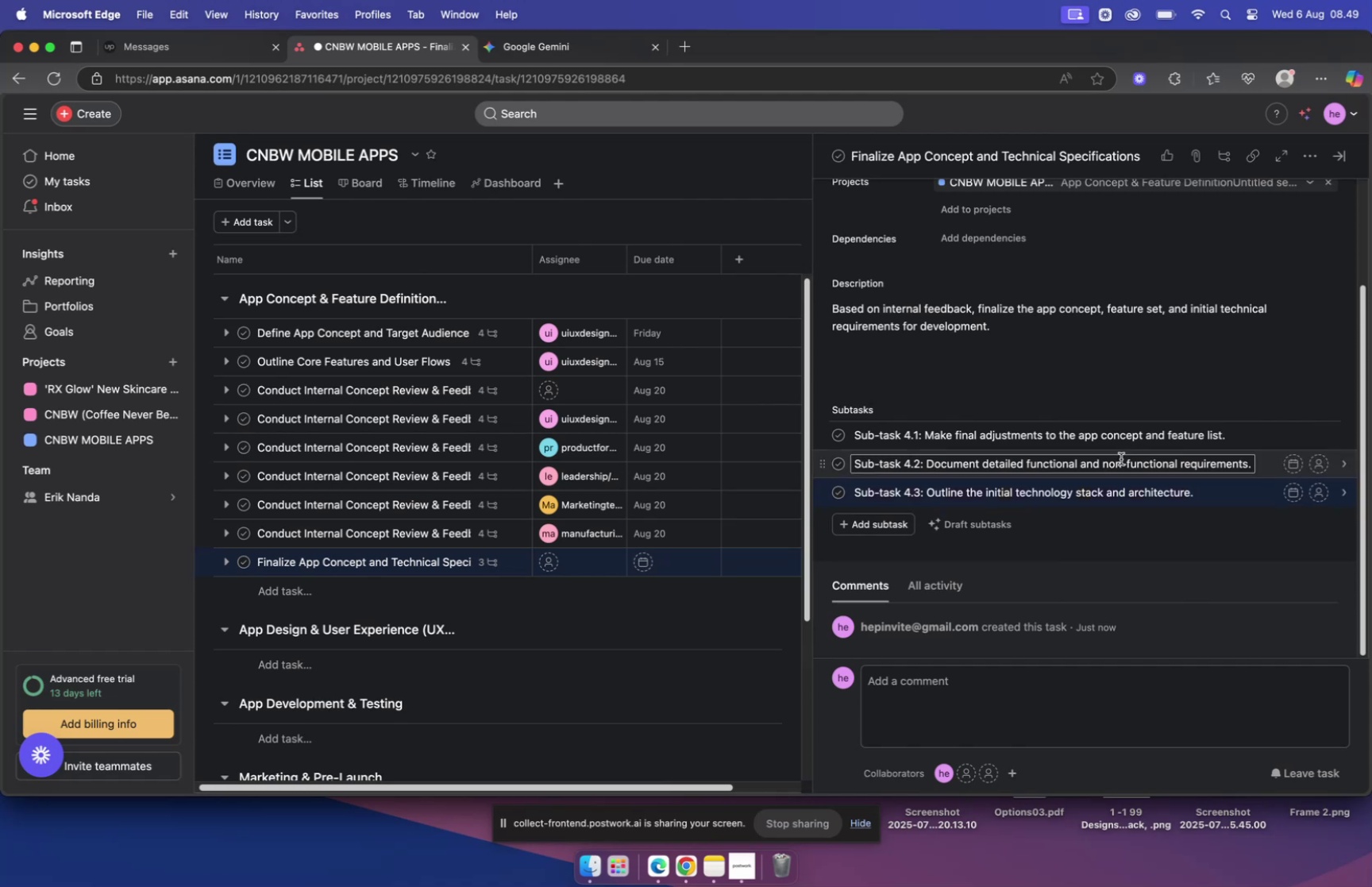 
mouse_move([1085, 403])
 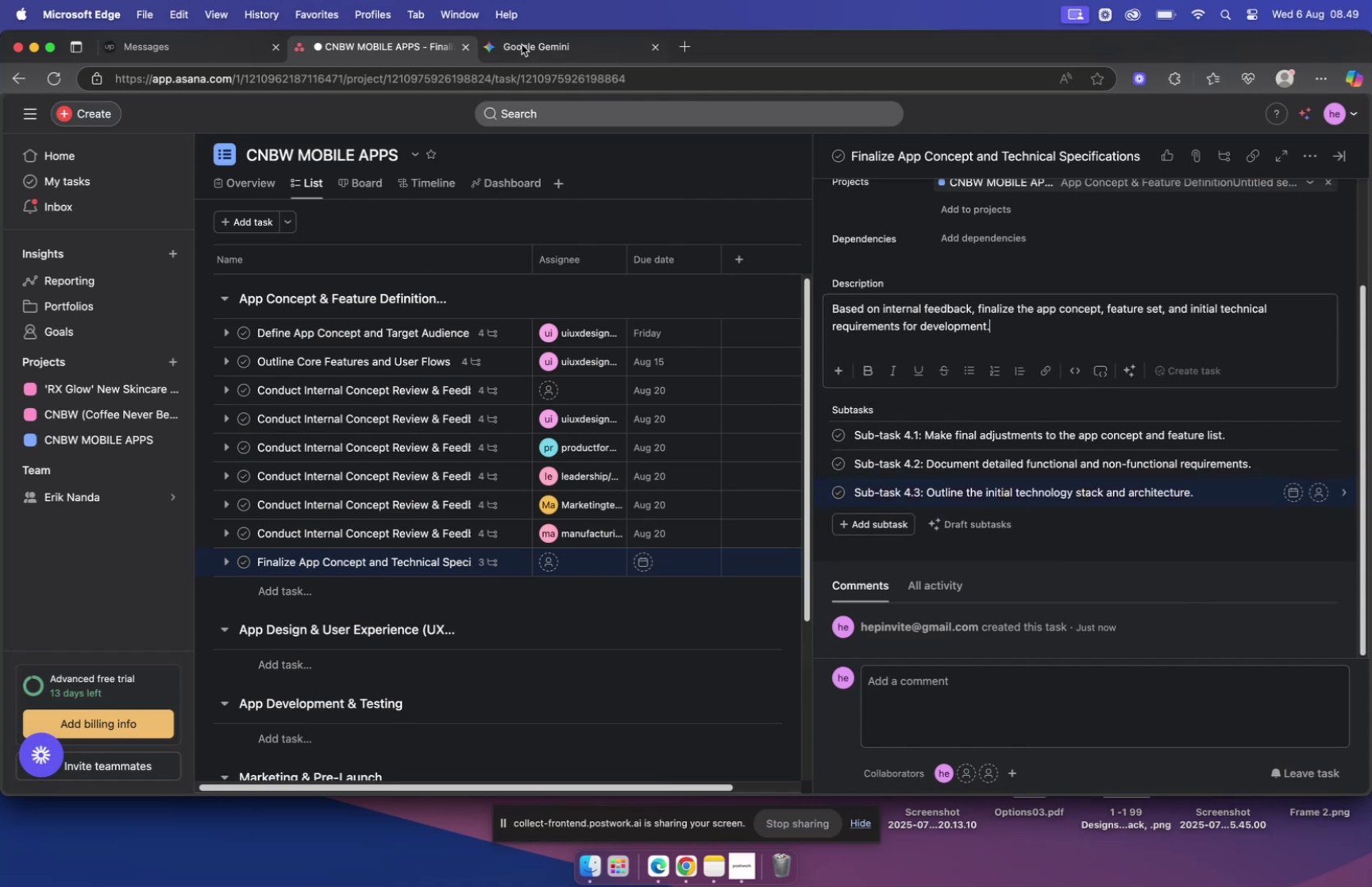 
left_click([534, 53])
 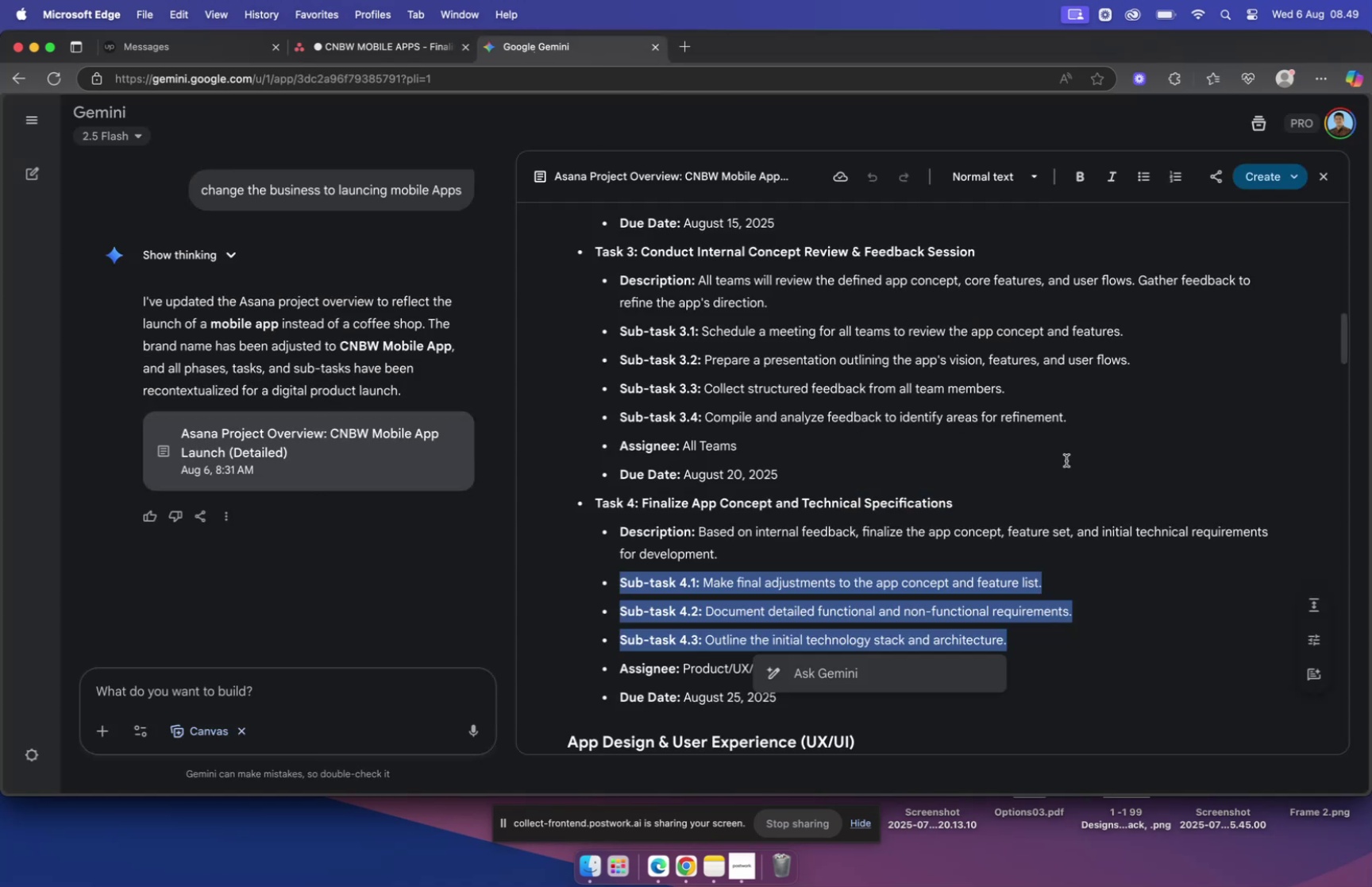 
scroll: coordinate [1066, 442], scroll_direction: down, amount: 5.0
 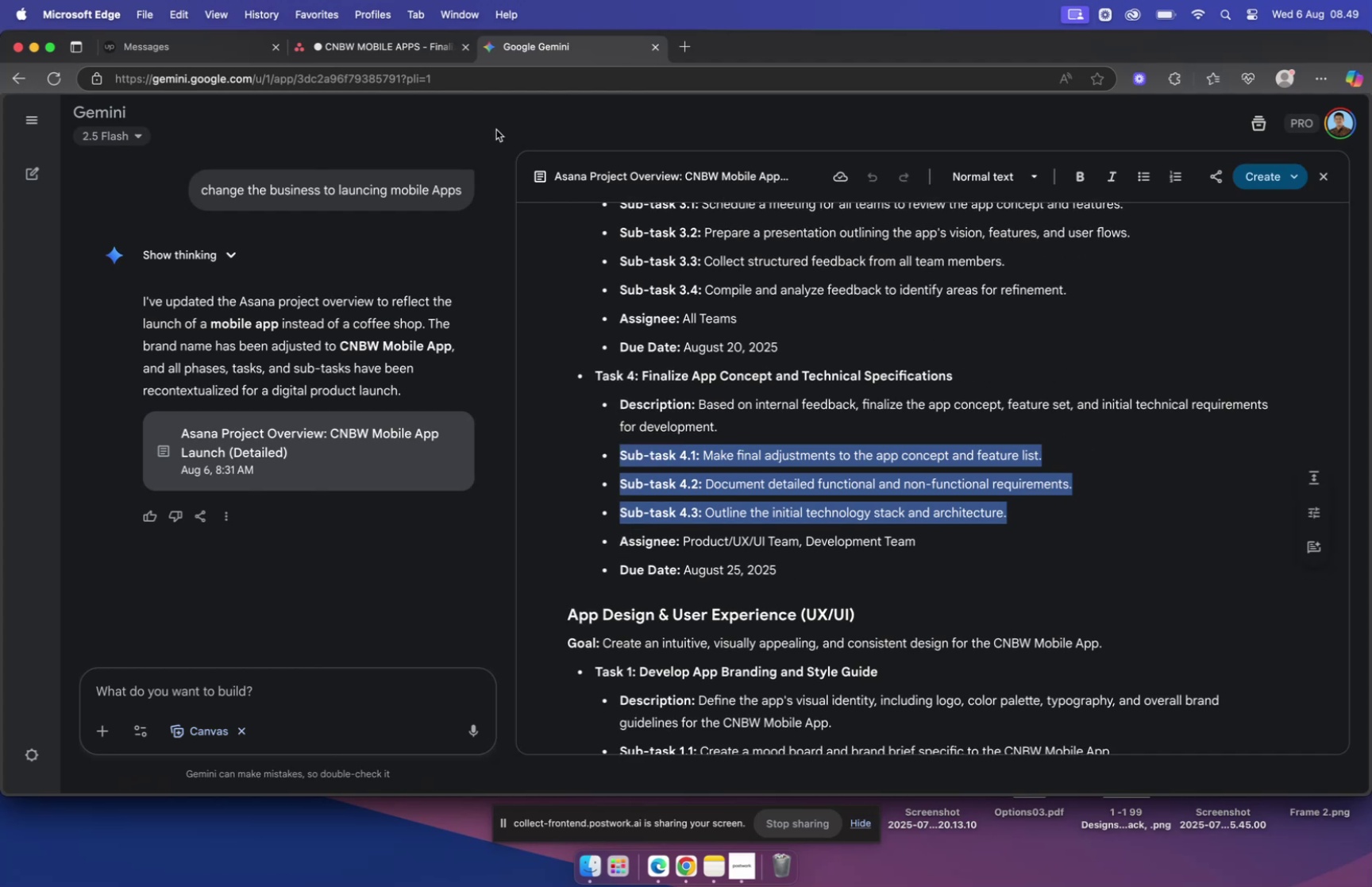 
left_click([381, 48])
 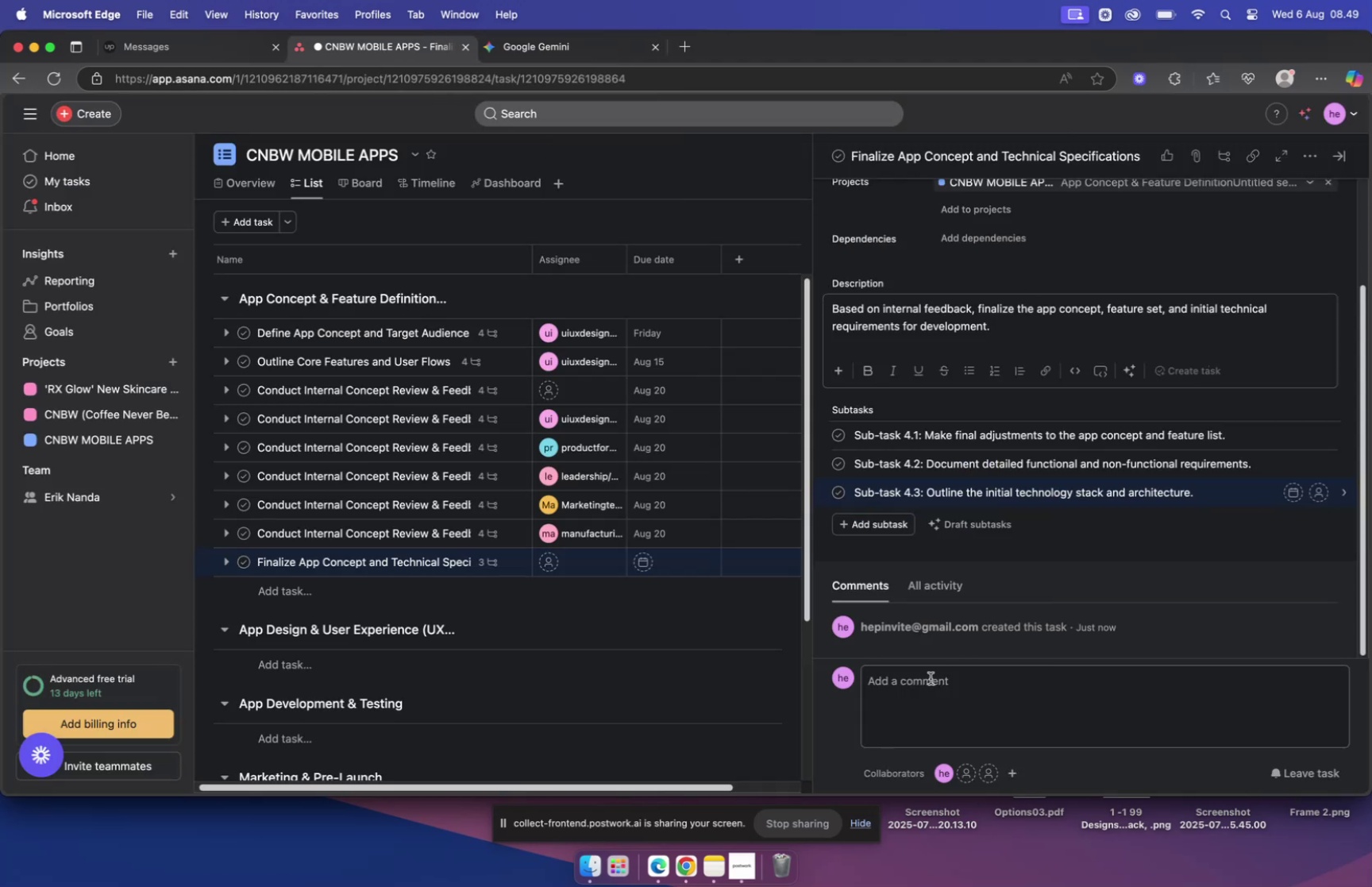 
scroll: coordinate [977, 520], scroll_direction: up, amount: 17.0
 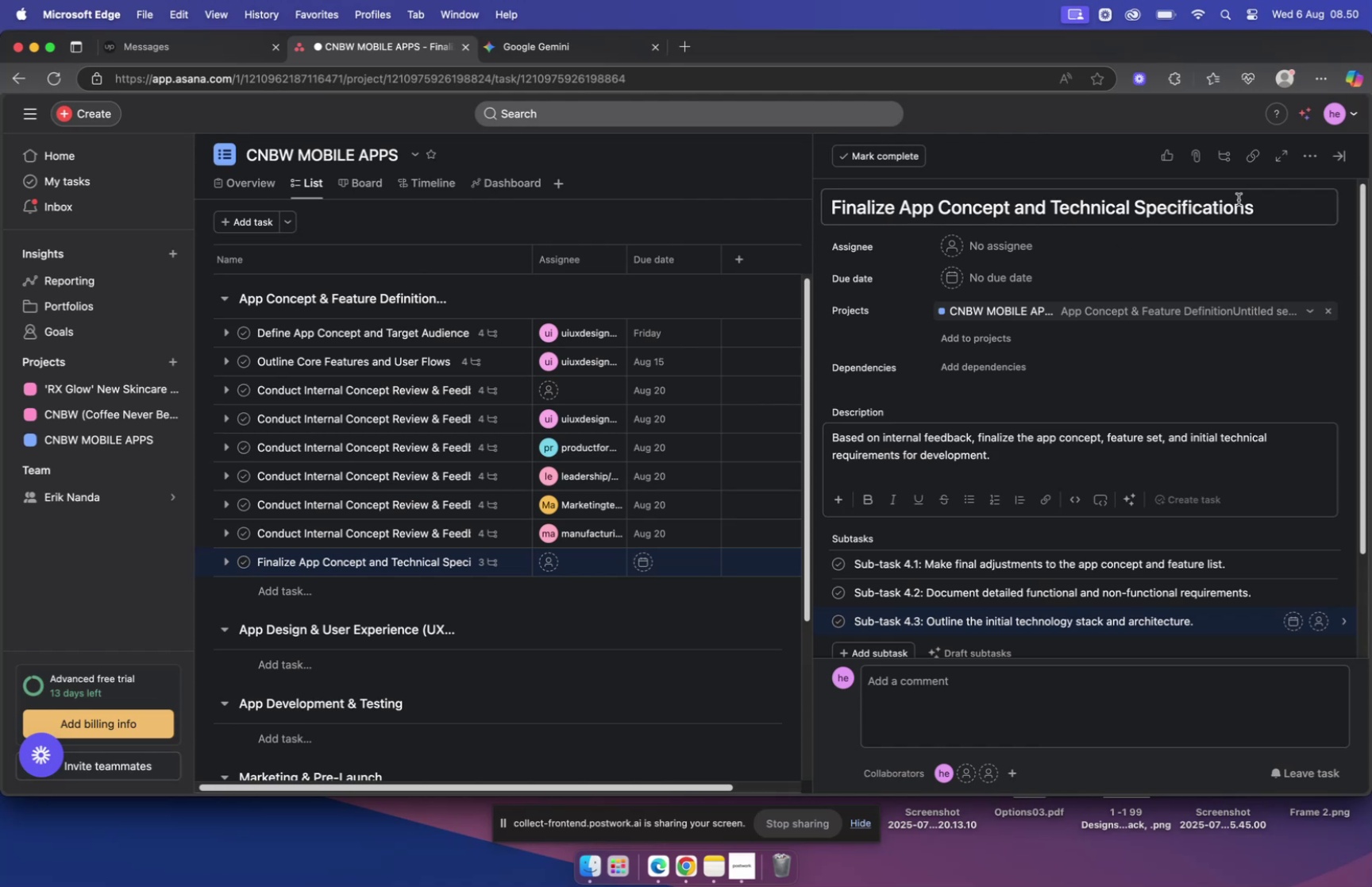 
wait(7.92)
 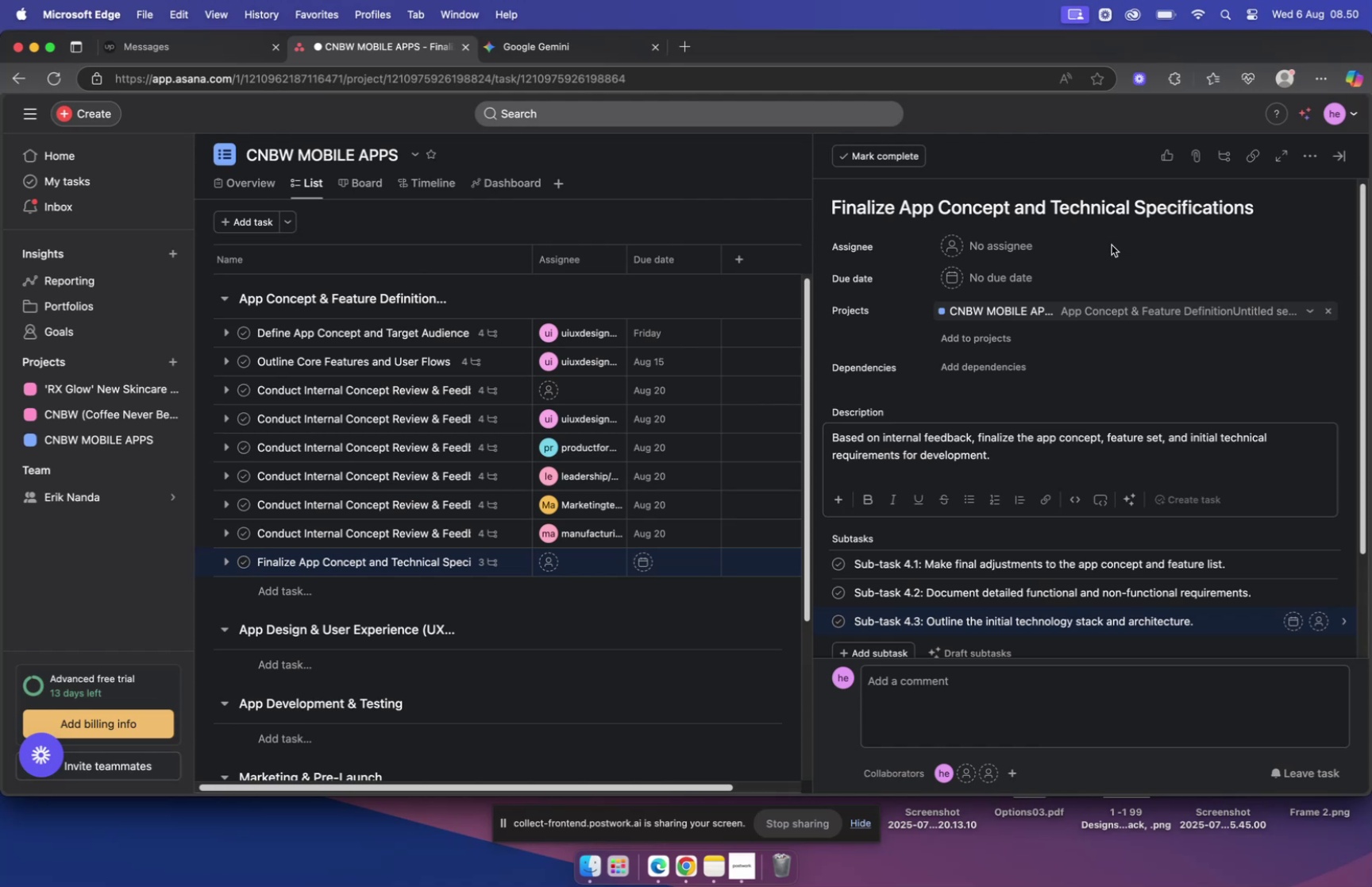 
left_click([1016, 251])
 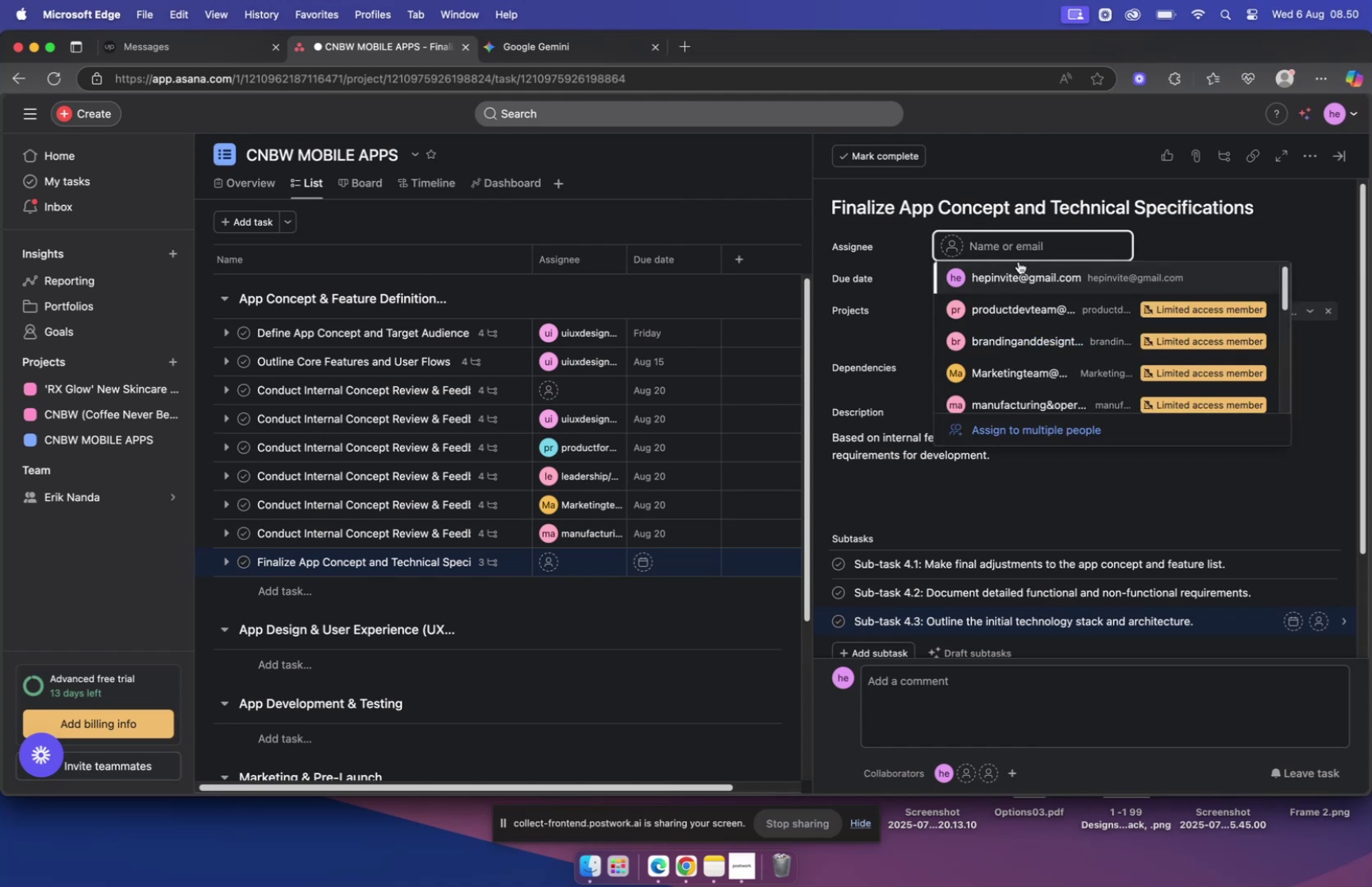 
type(ui)
 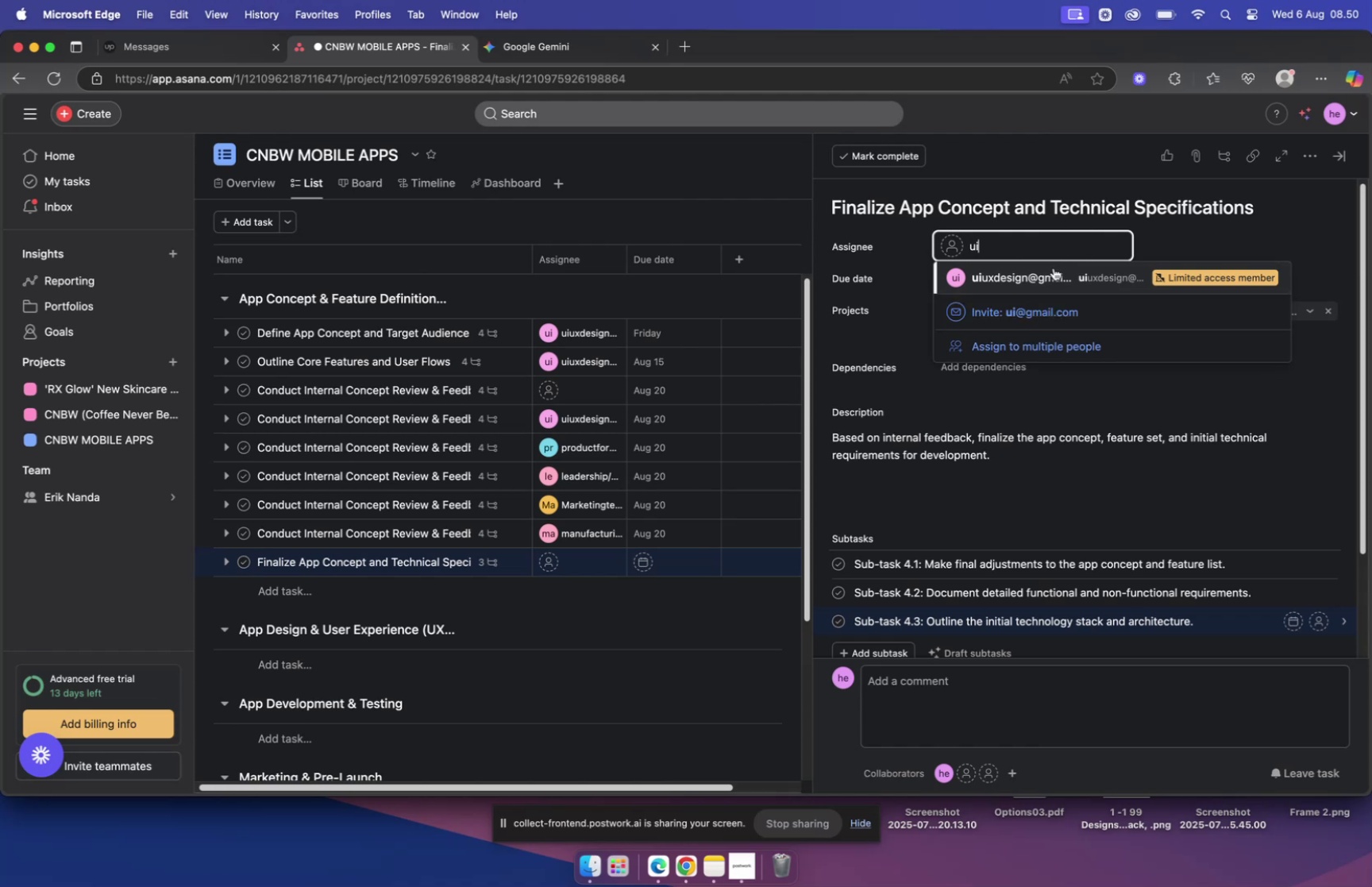 
left_click([1053, 274])
 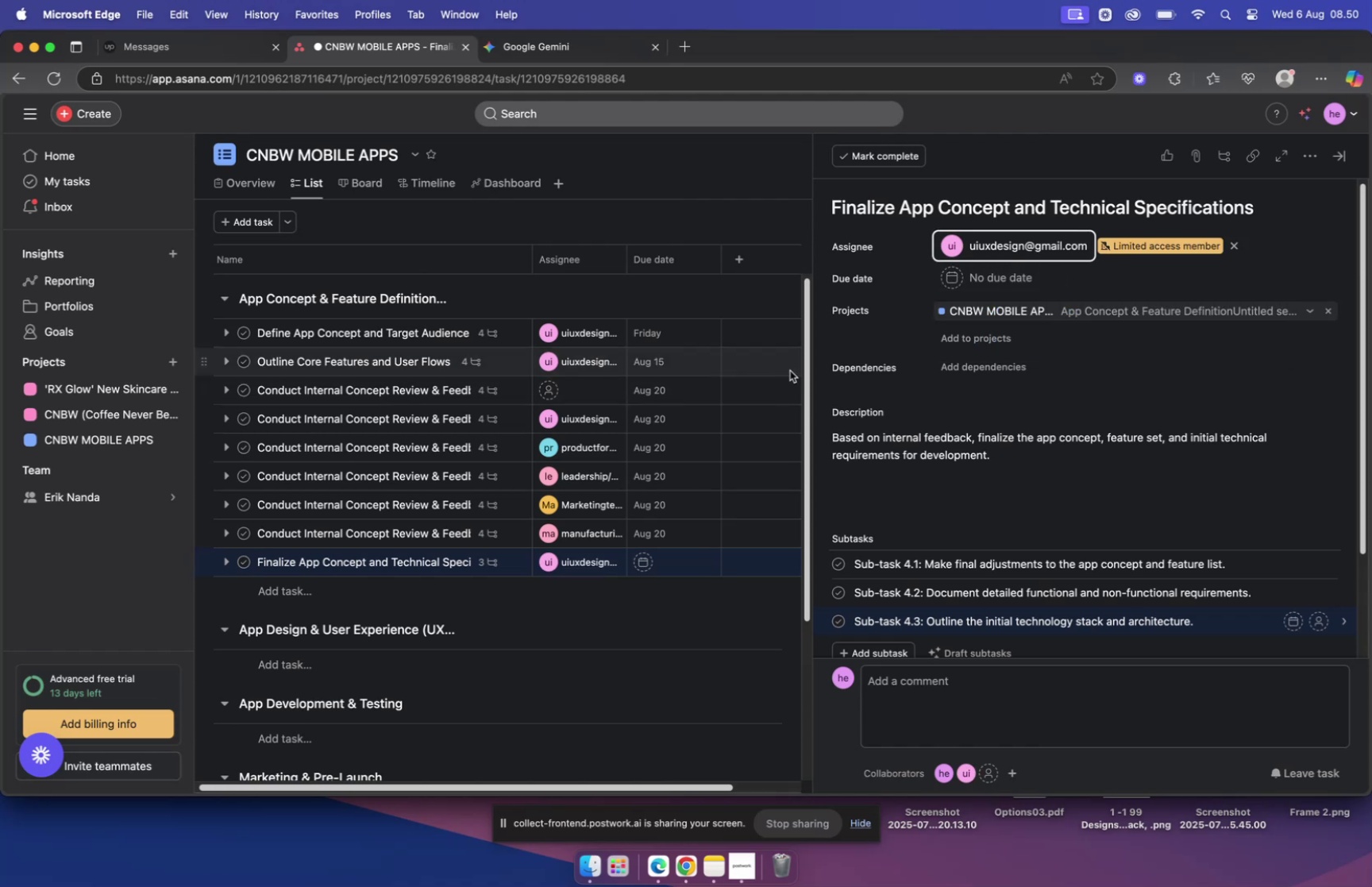 
left_click([1235, 247])
 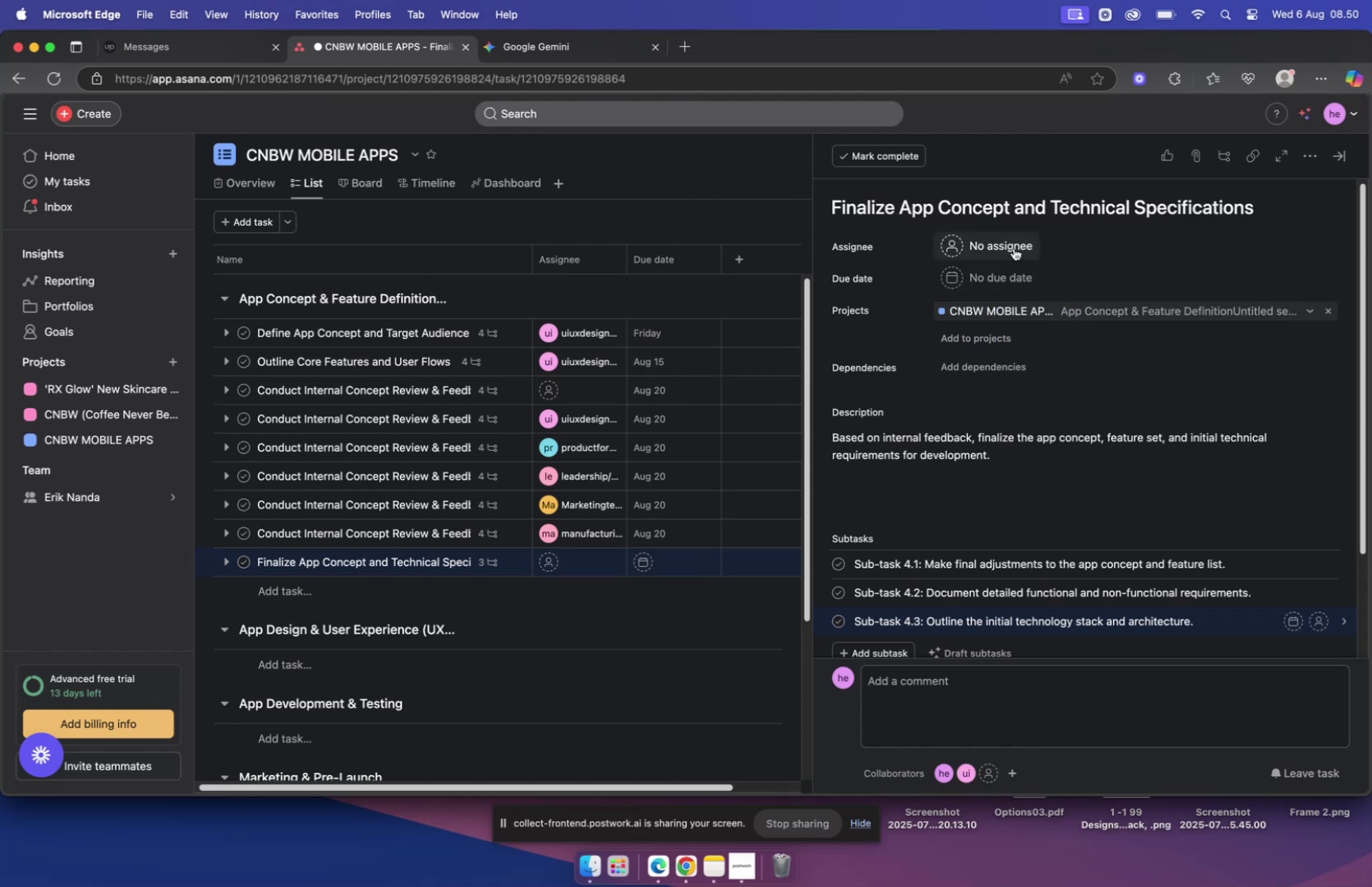 
left_click([1014, 246])
 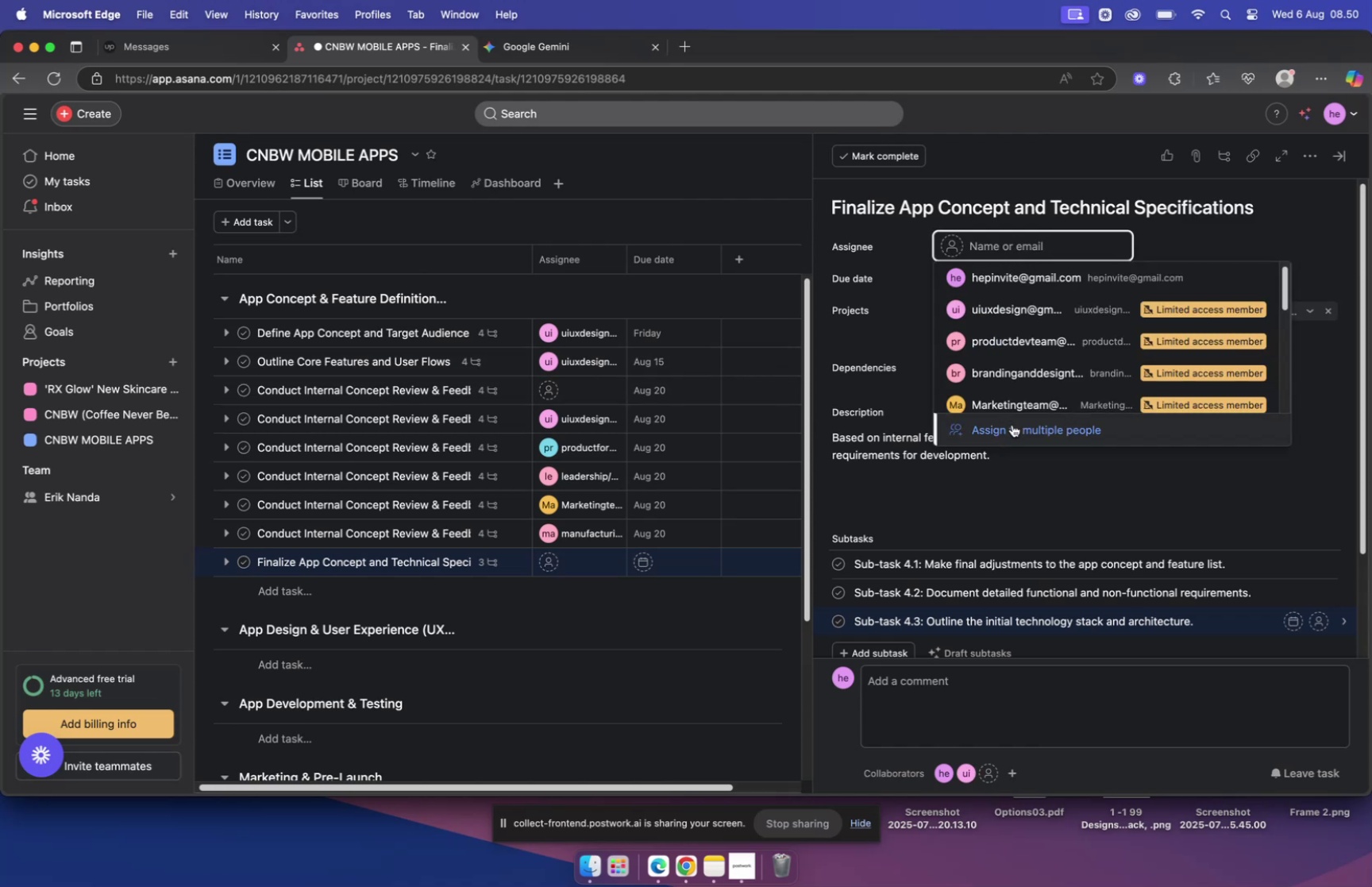 
left_click([1013, 428])
 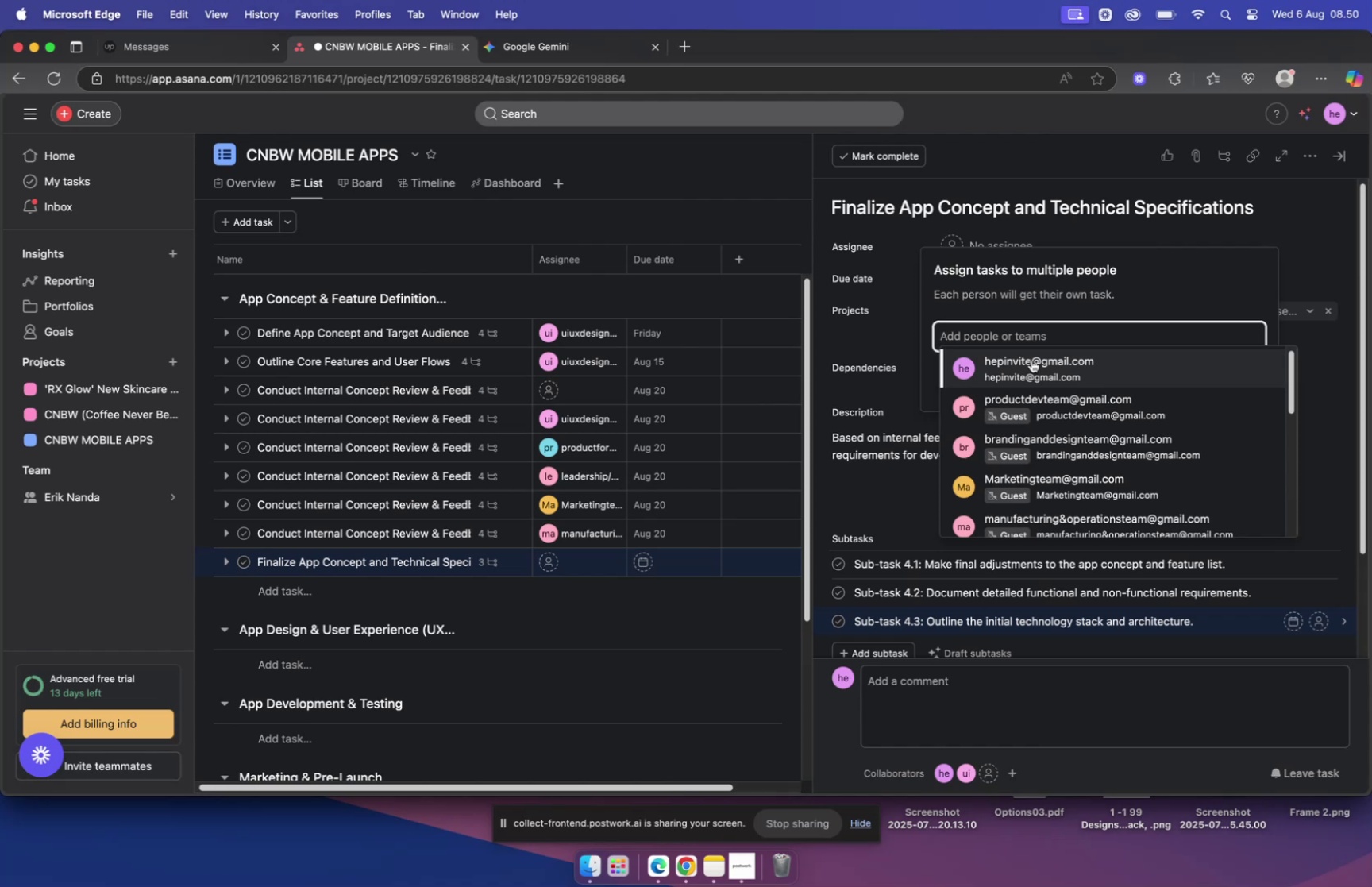 
key(U)
 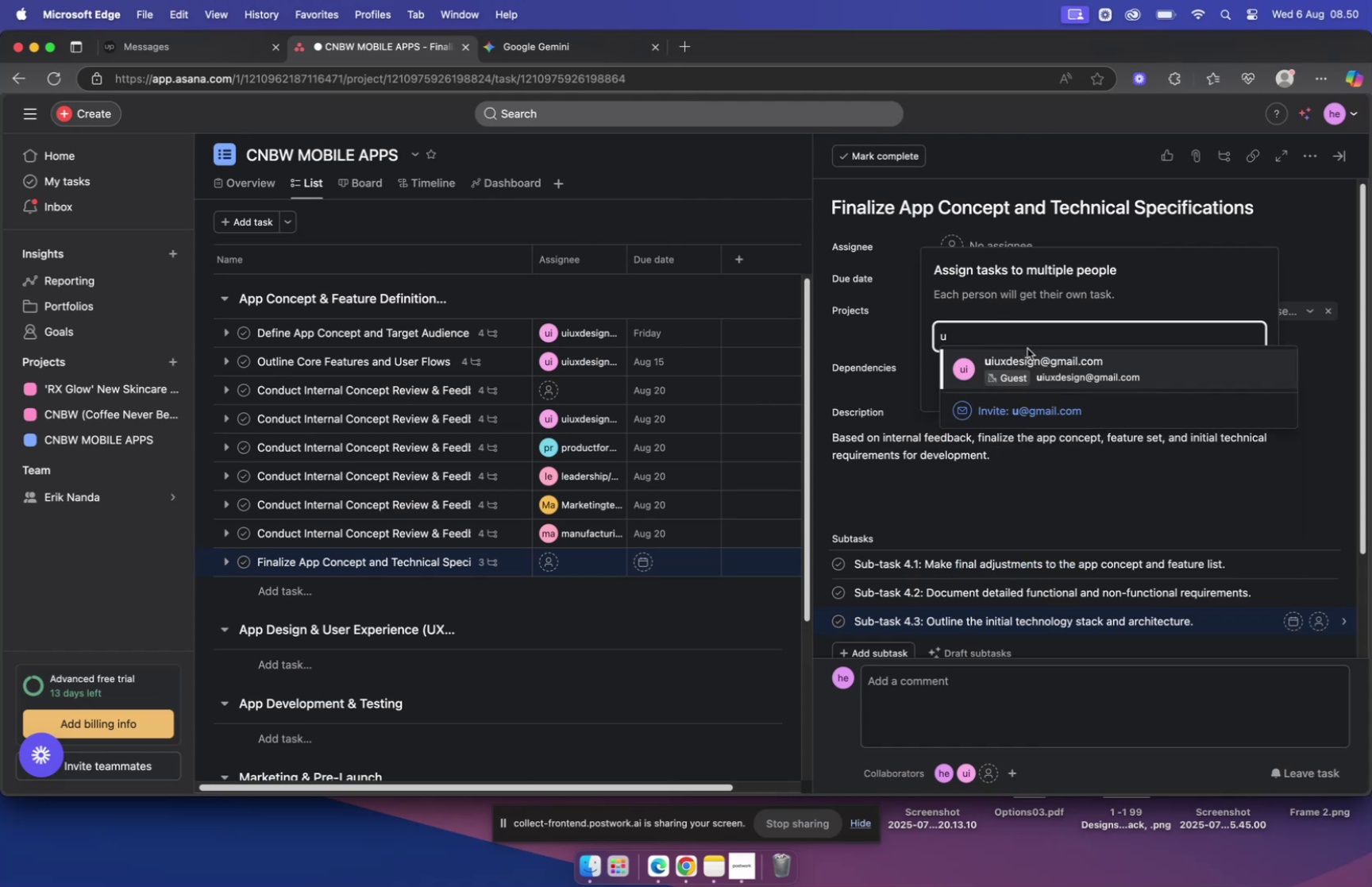 
left_click([1155, 361])
 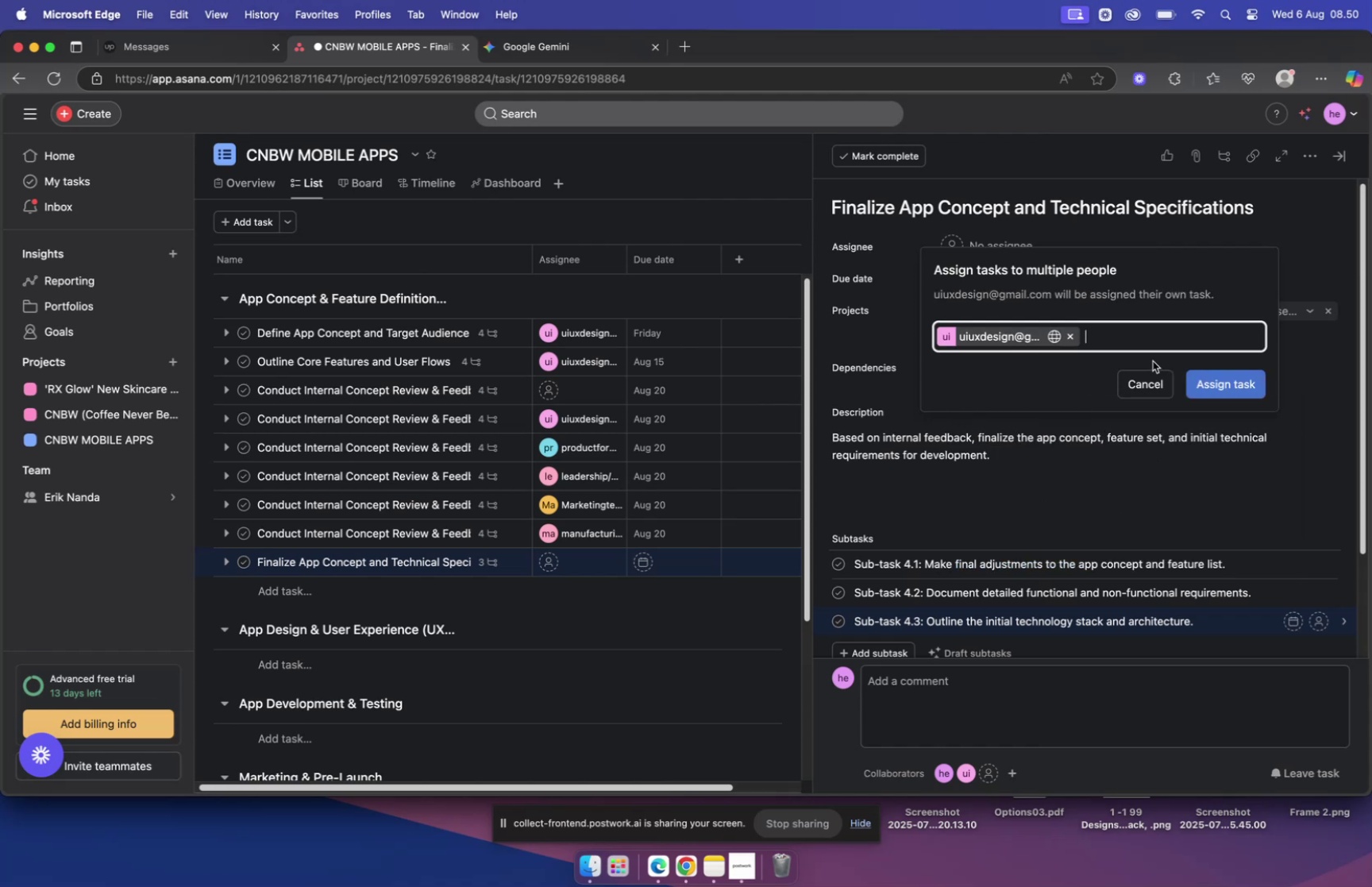 
type(ma)
key(Backspace)
key(Backspace)
type(dev)
 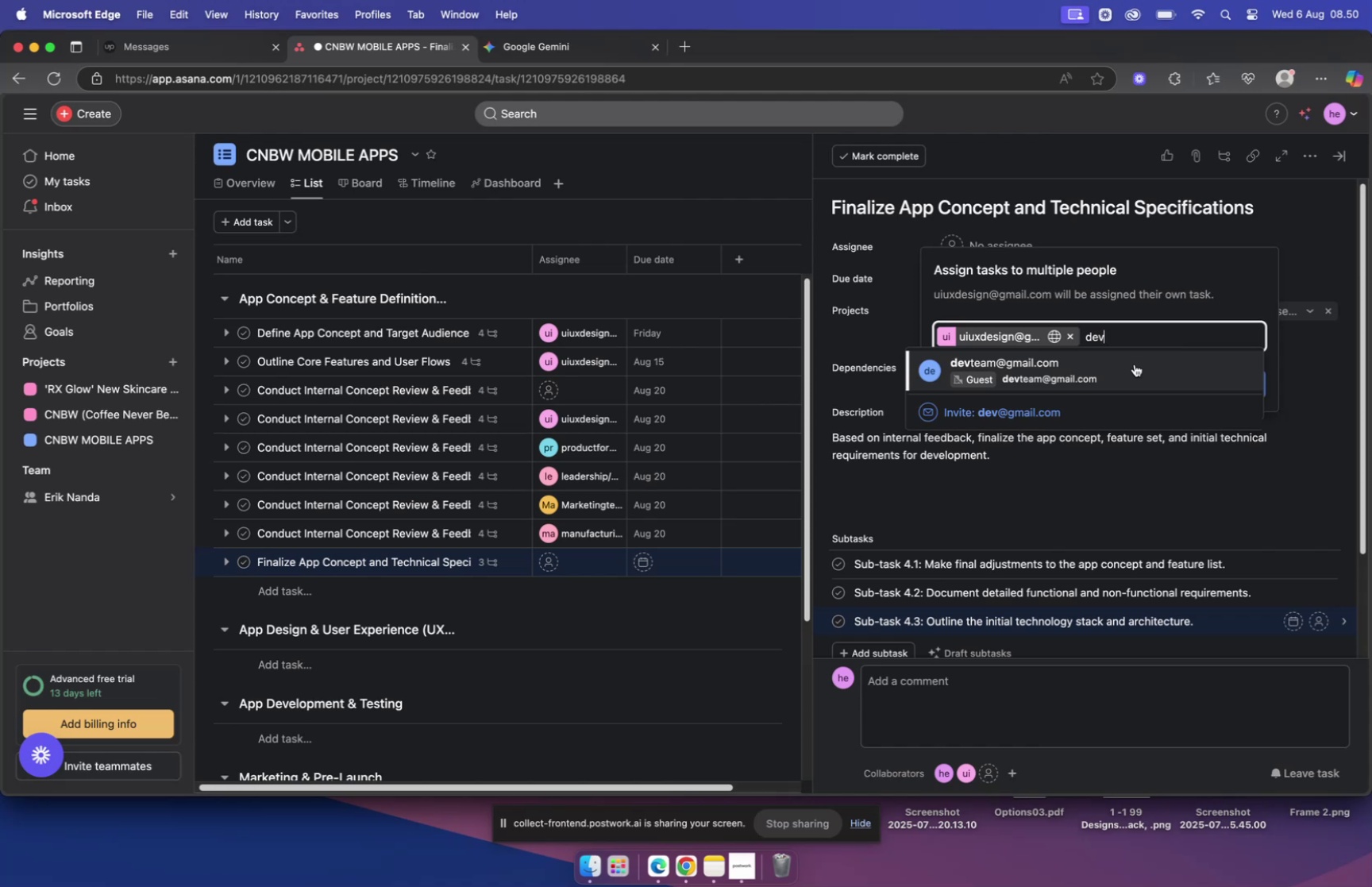 
left_click([1135, 366])
 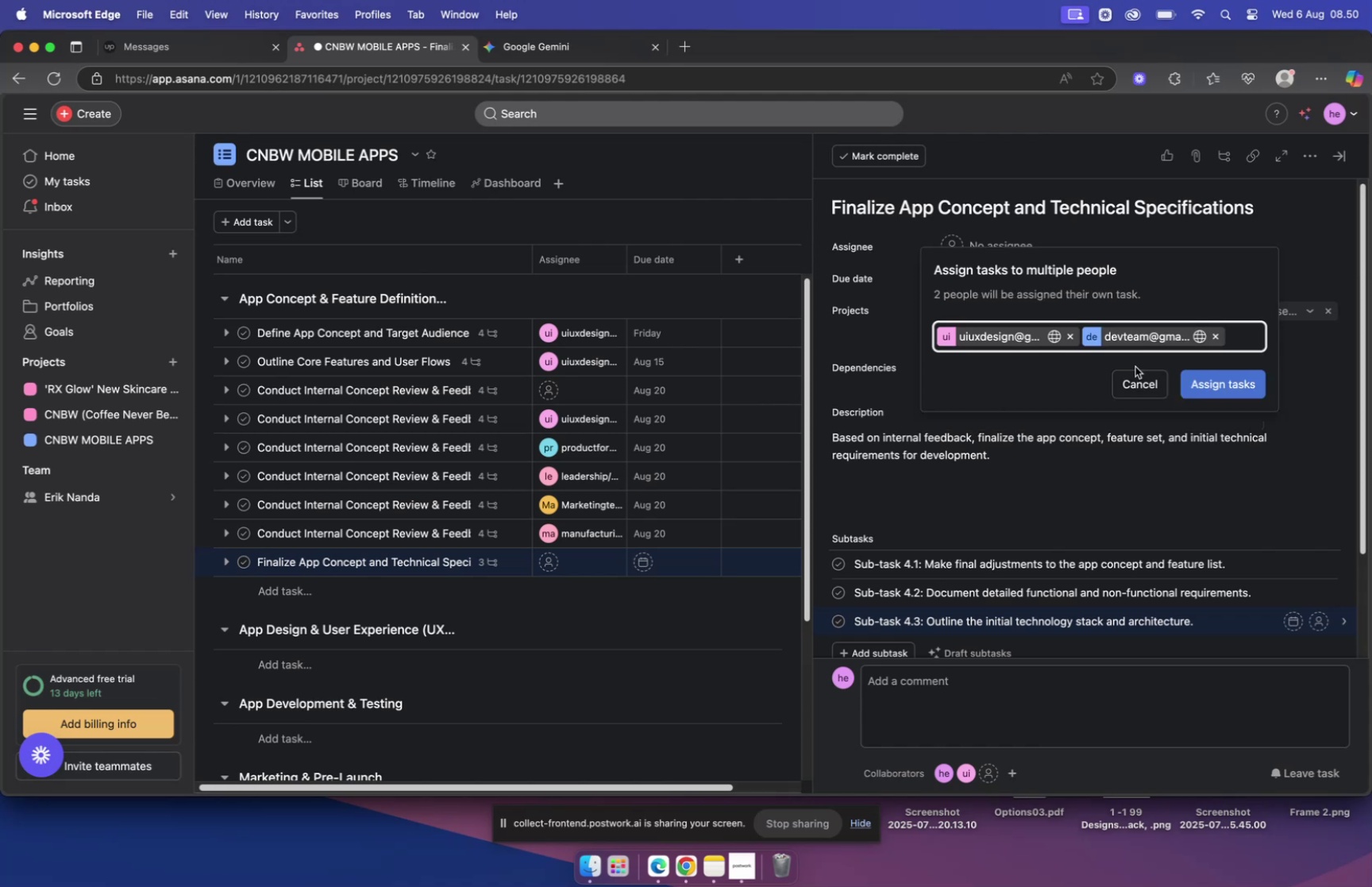 
scroll: coordinate [1097, 505], scroll_direction: down, amount: 17.0
 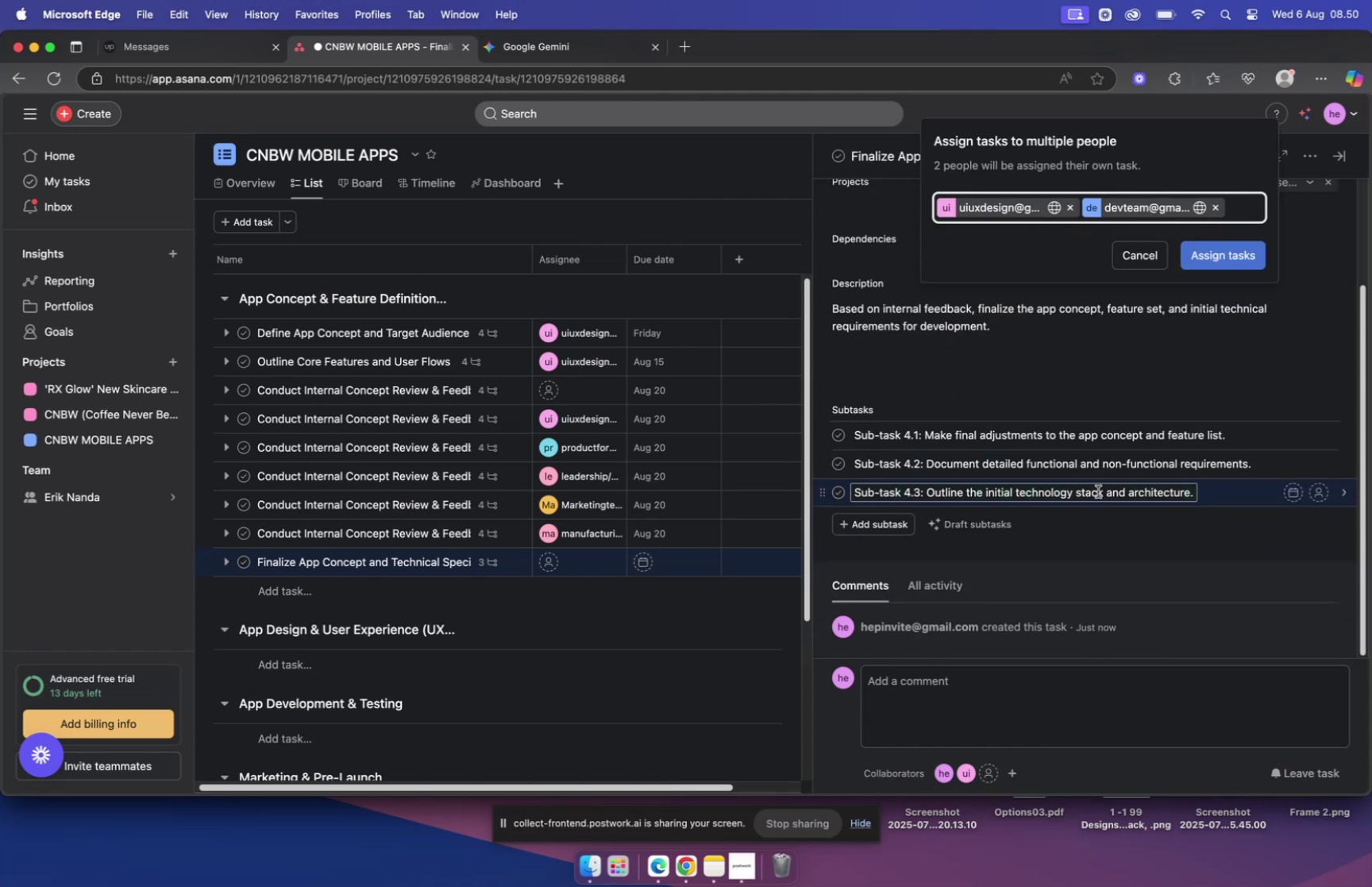 
wait(9.71)
 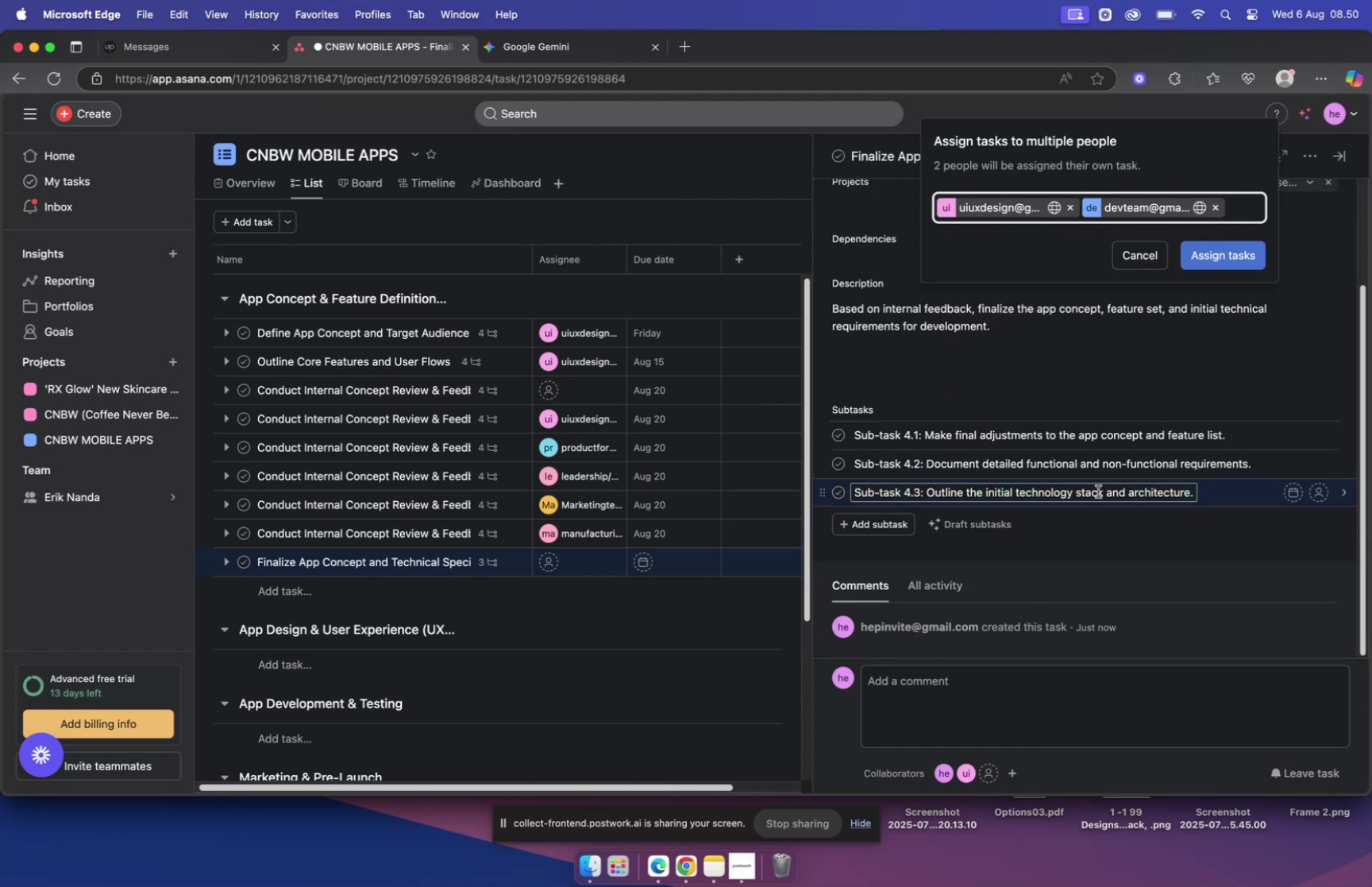 
left_click([1212, 260])
 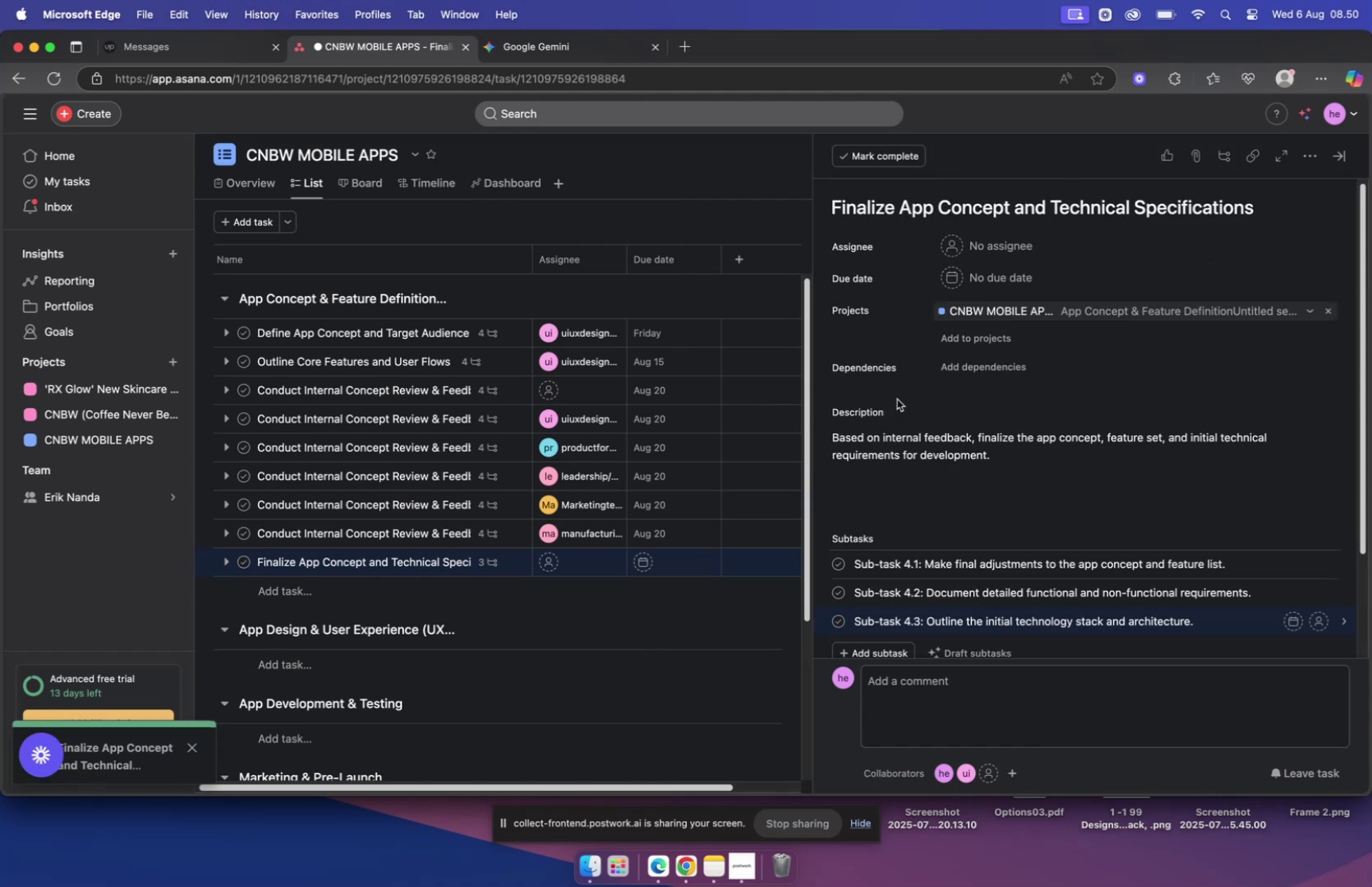 
scroll: coordinate [898, 399], scroll_direction: down, amount: 10.0
 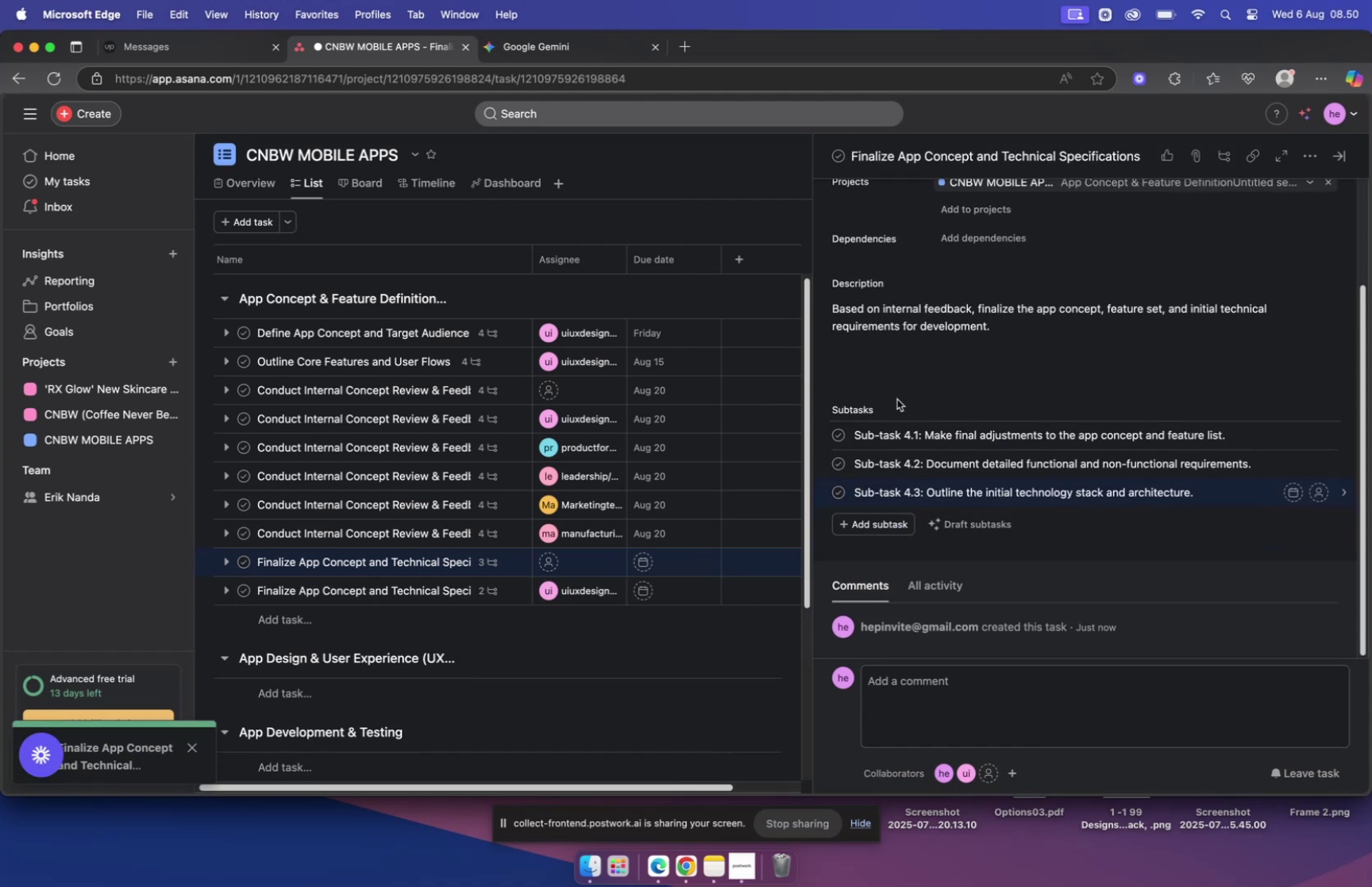 
scroll: coordinate [897, 400], scroll_direction: up, amount: 17.0
 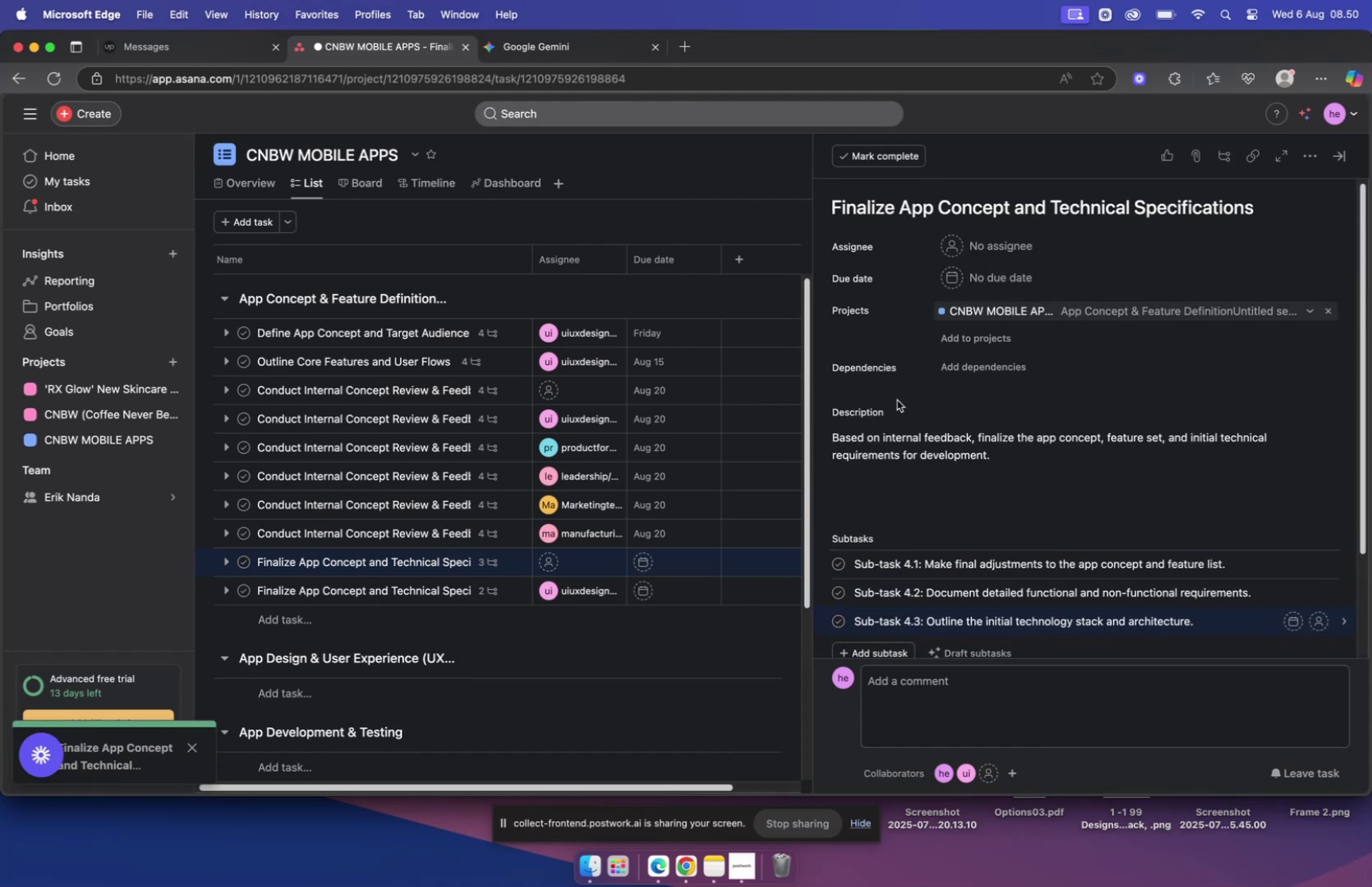 
mouse_move([1014, 306])
 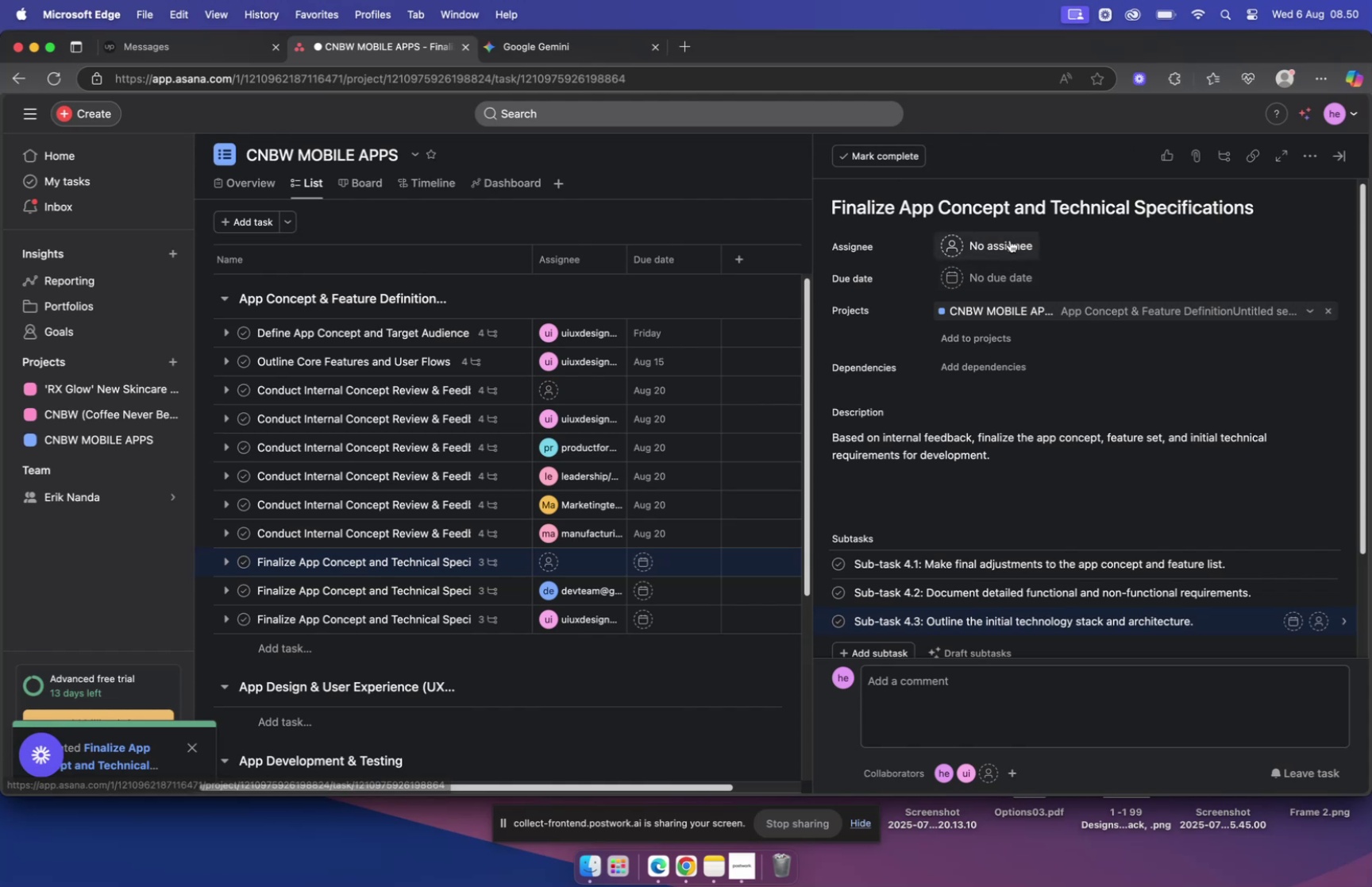 
mouse_move([936, 250])
 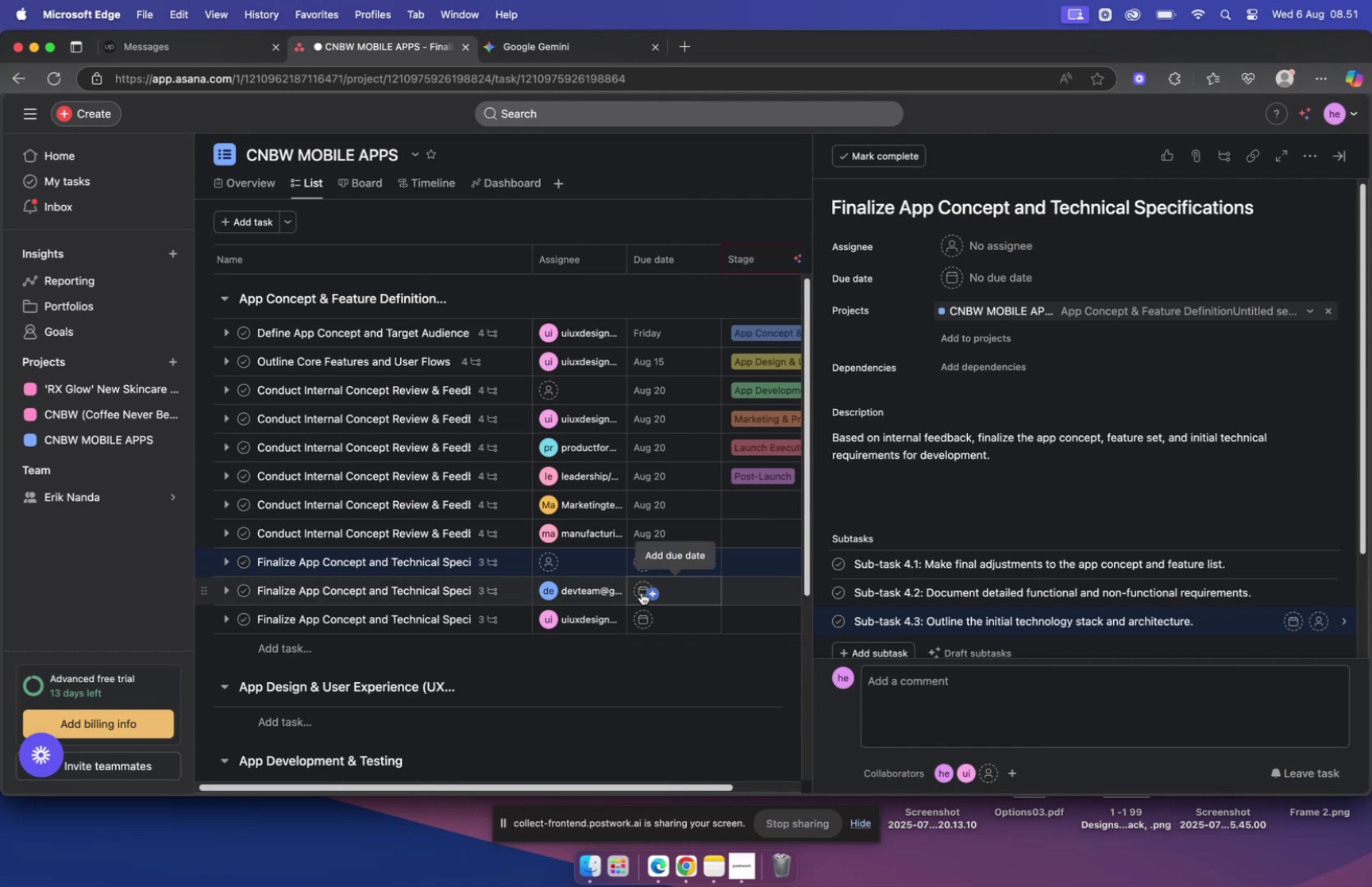 
wait(6.01)
 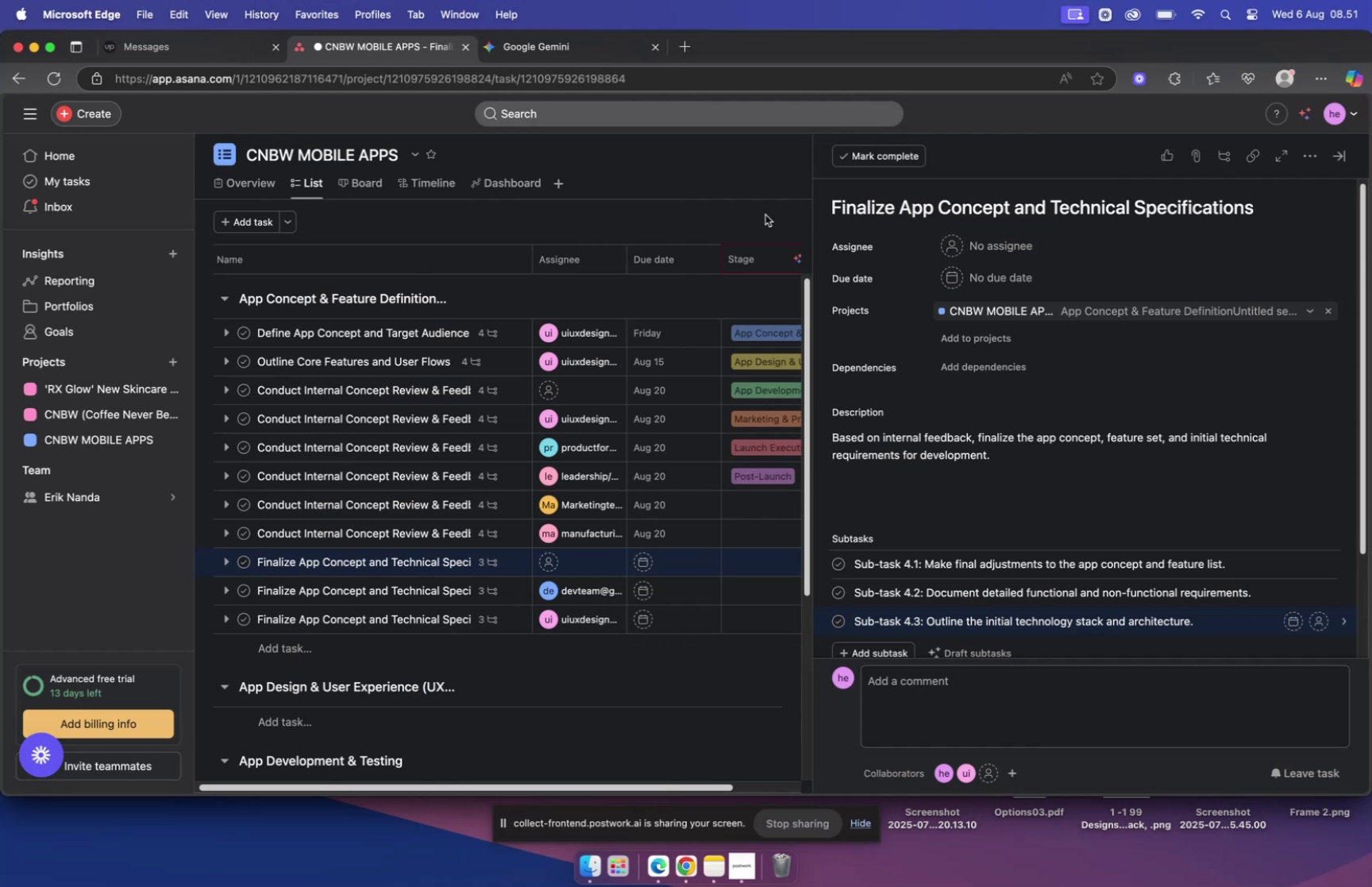 
left_click([642, 592])
 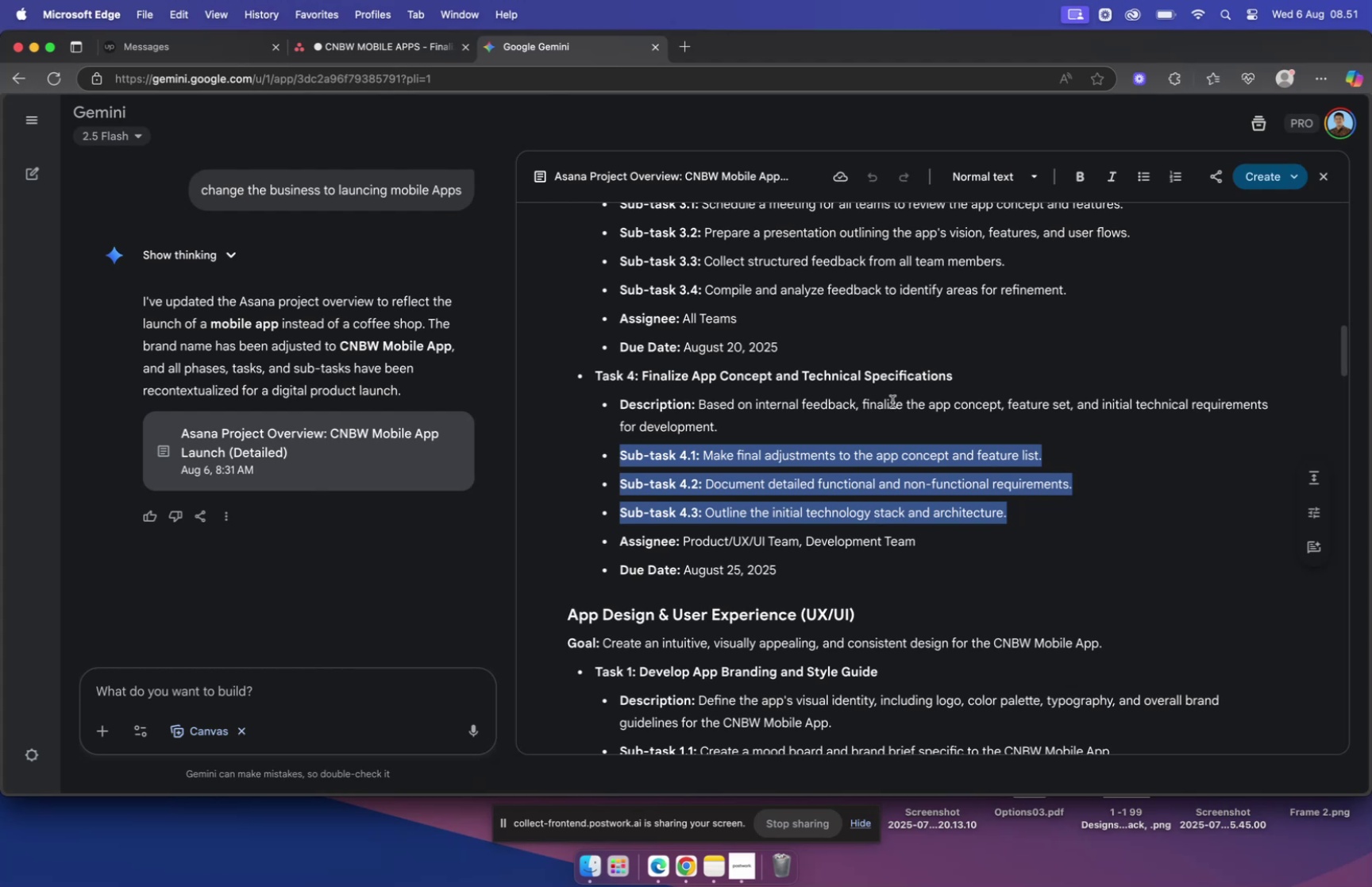 
wait(9.94)
 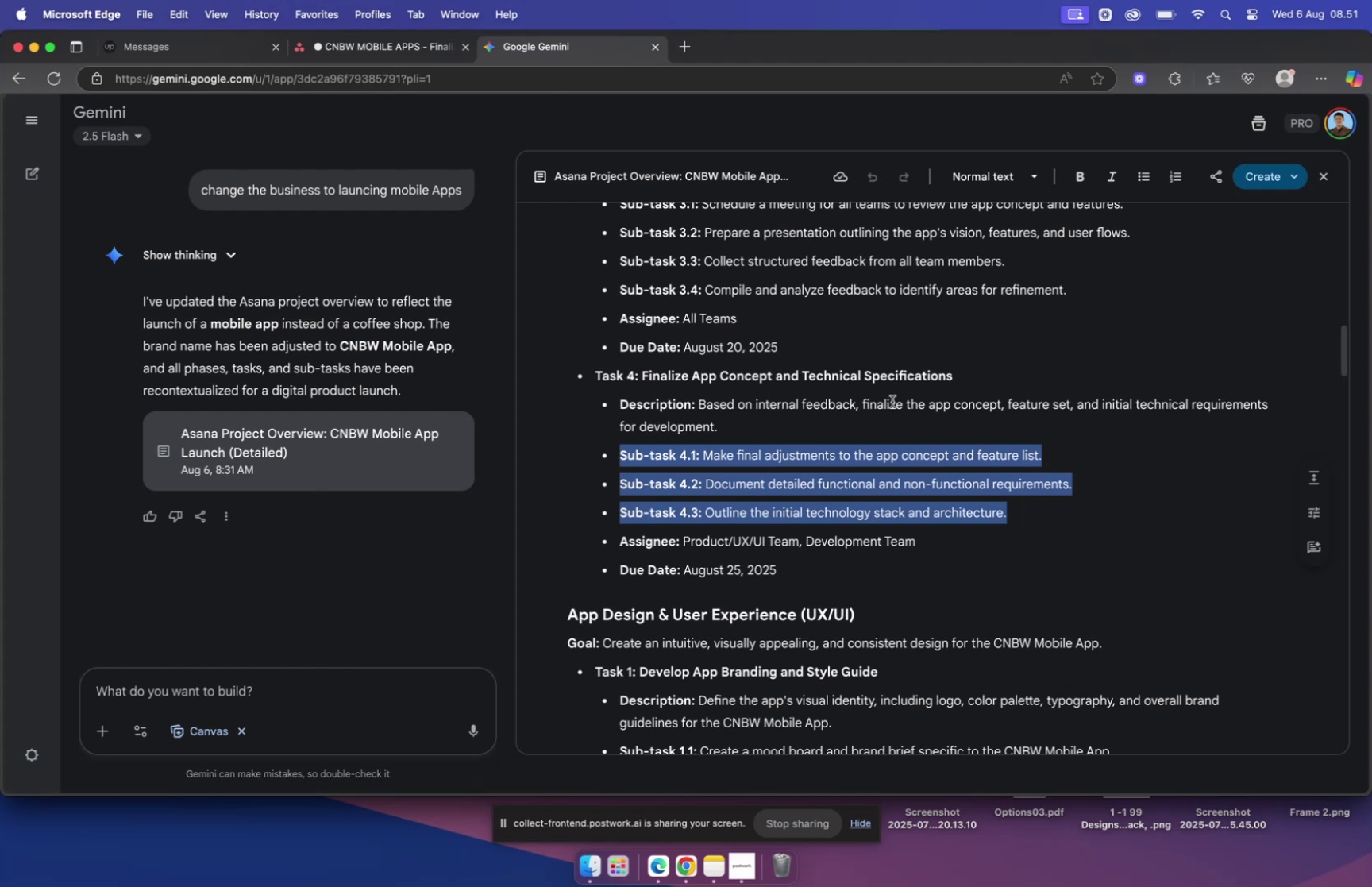 
left_click([688, 472])
 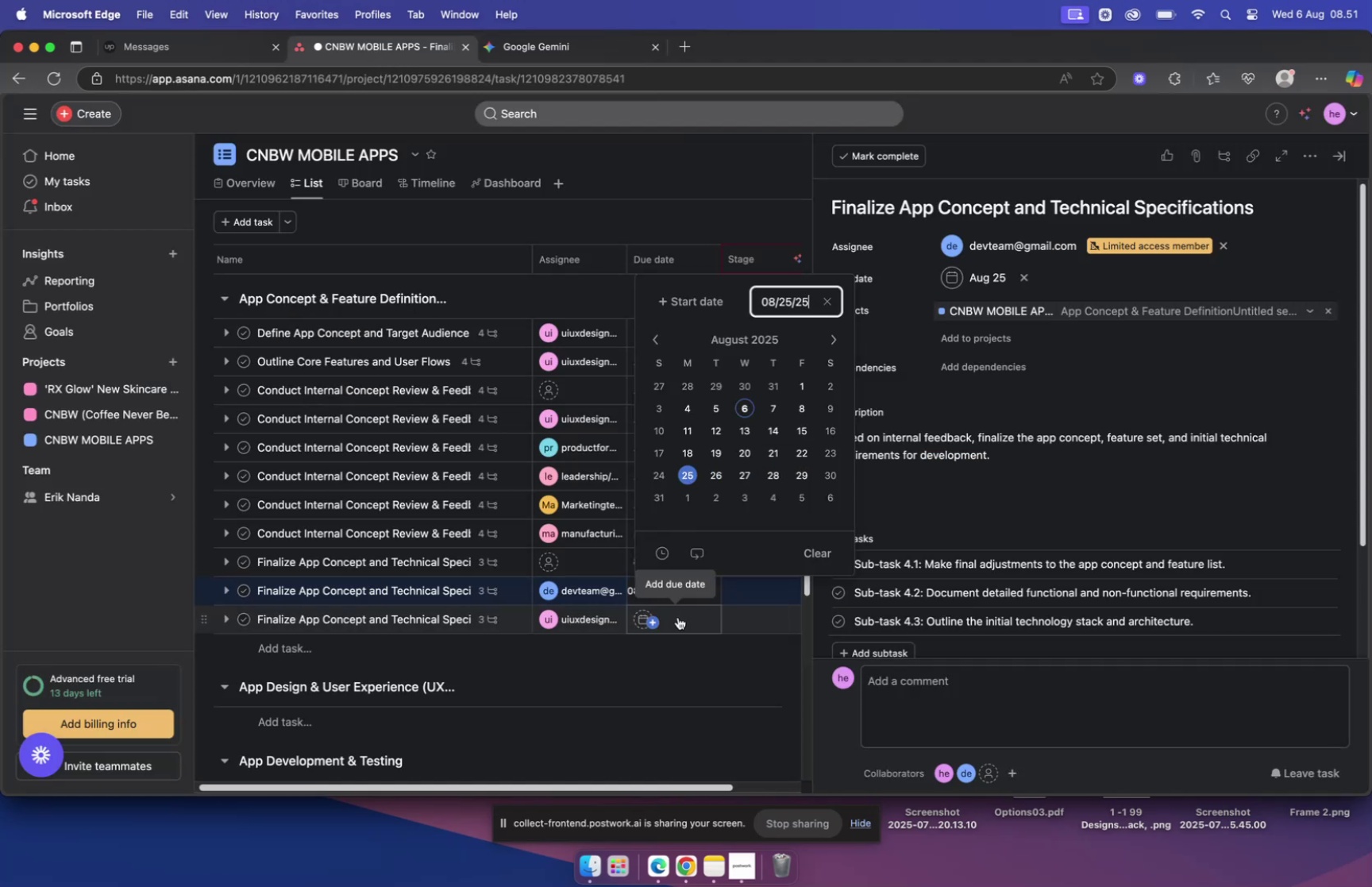 
left_click([678, 616])
 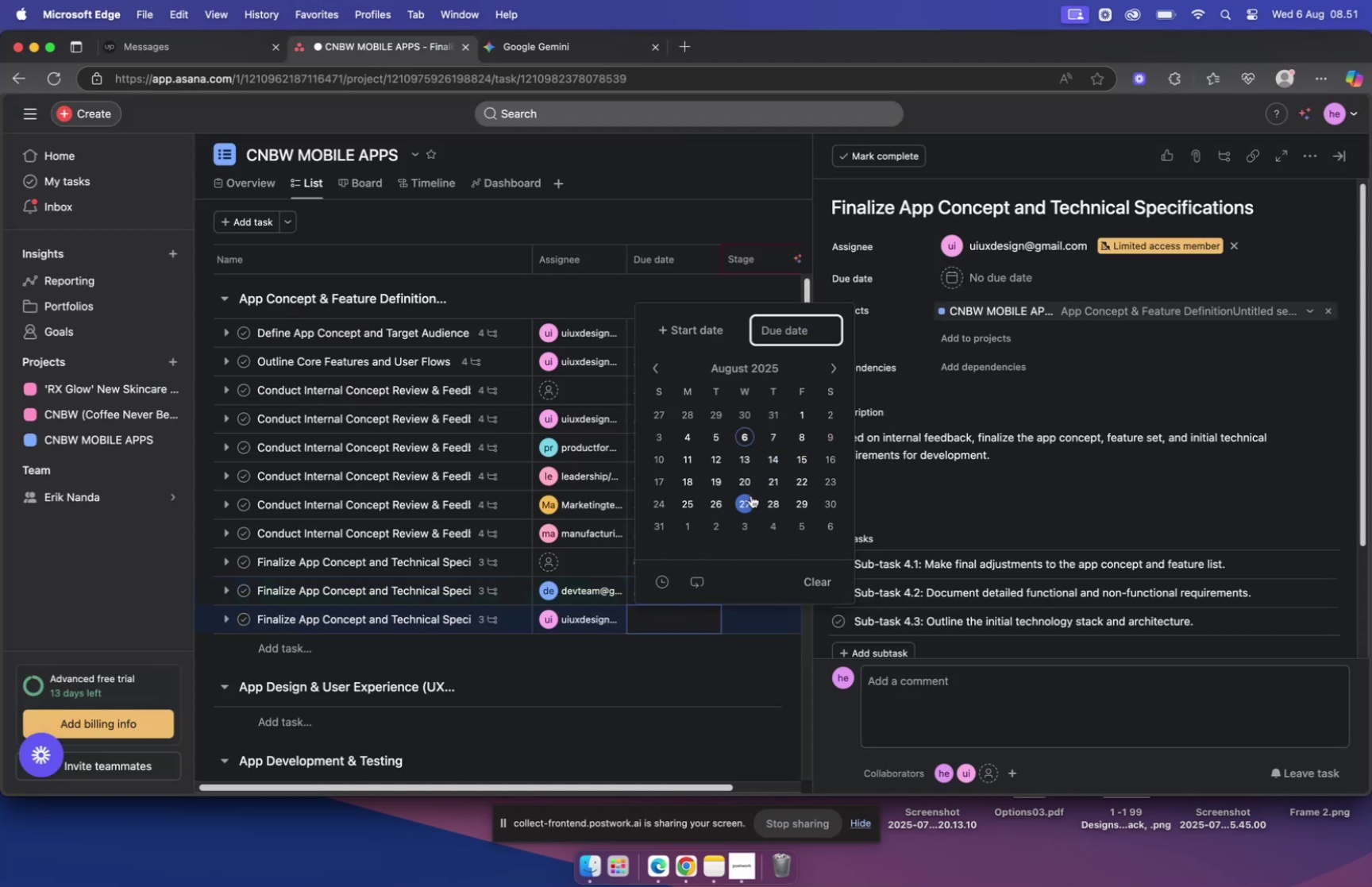 
left_click([693, 503])
 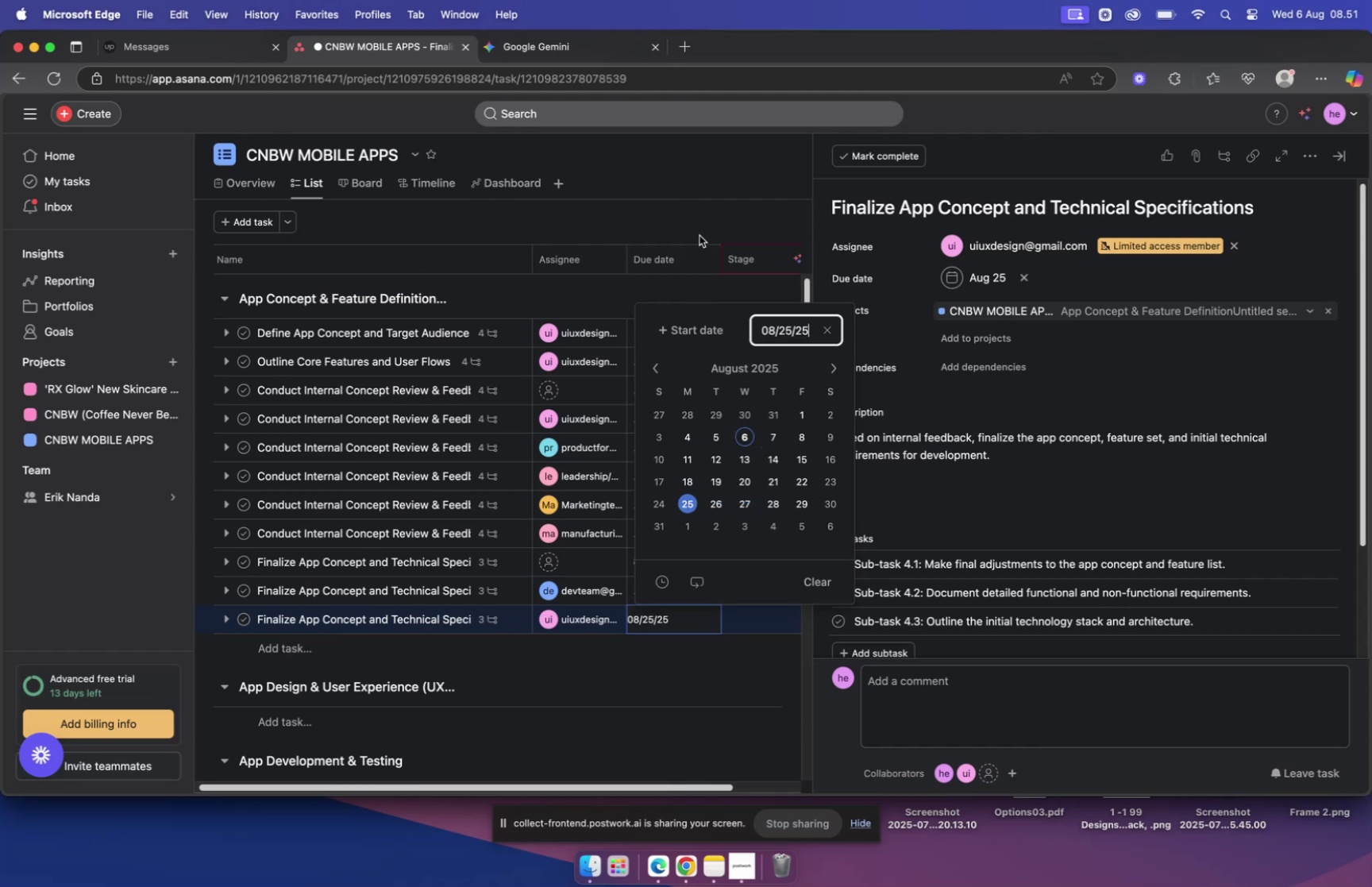 
left_click([702, 214])
 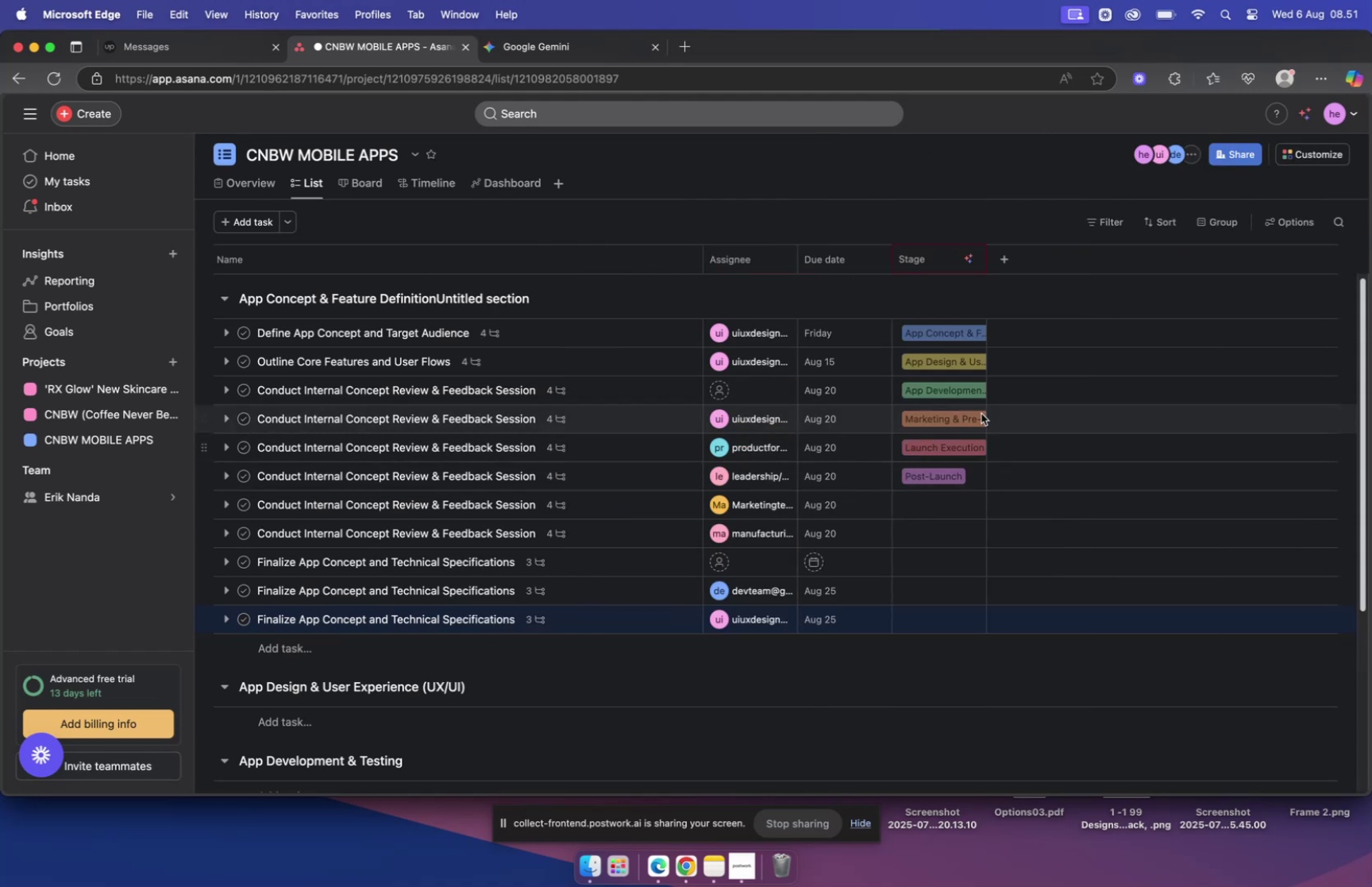 
left_click([933, 261])
 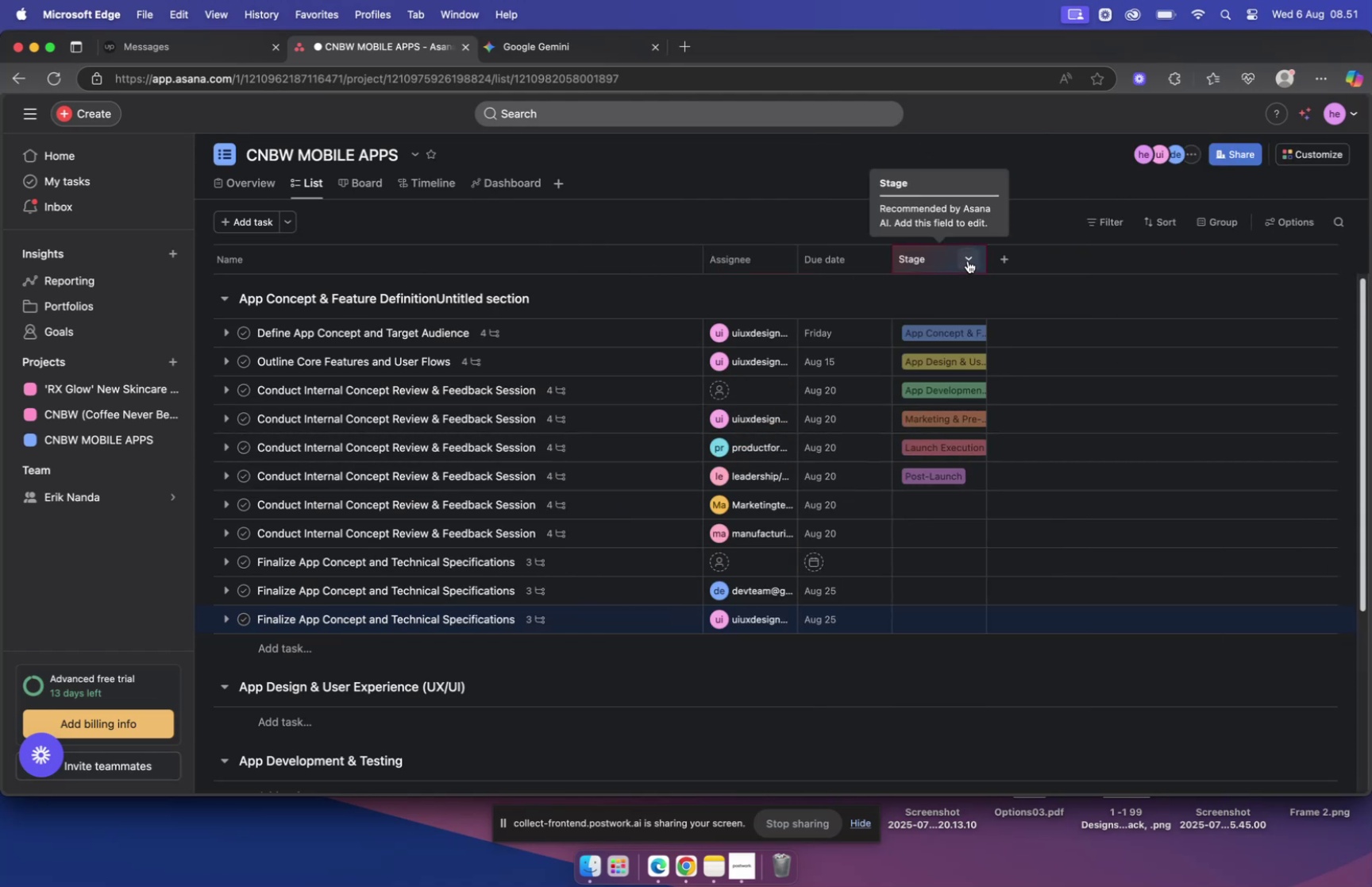 
left_click([969, 260])
 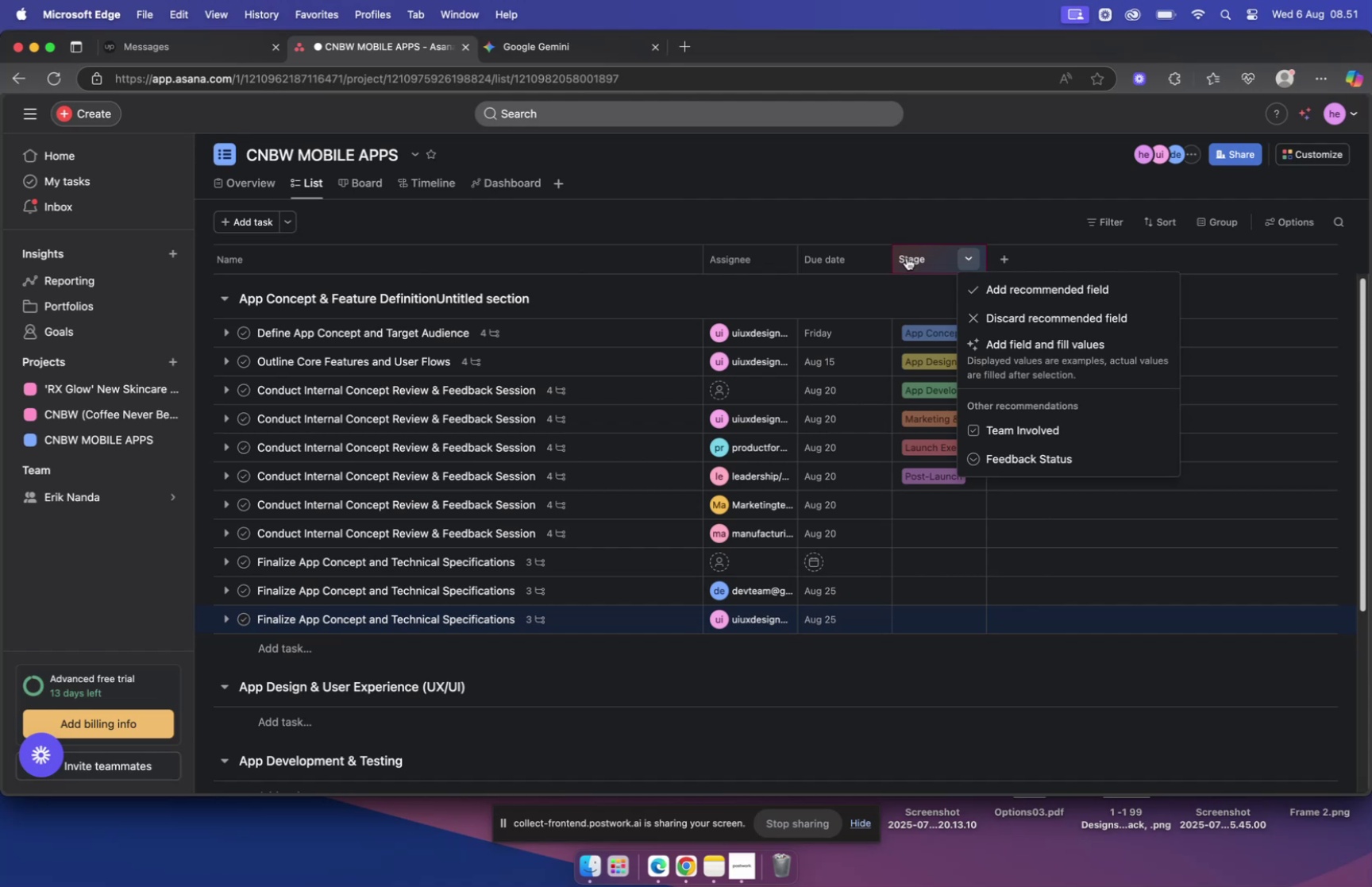 
wait(24.02)
 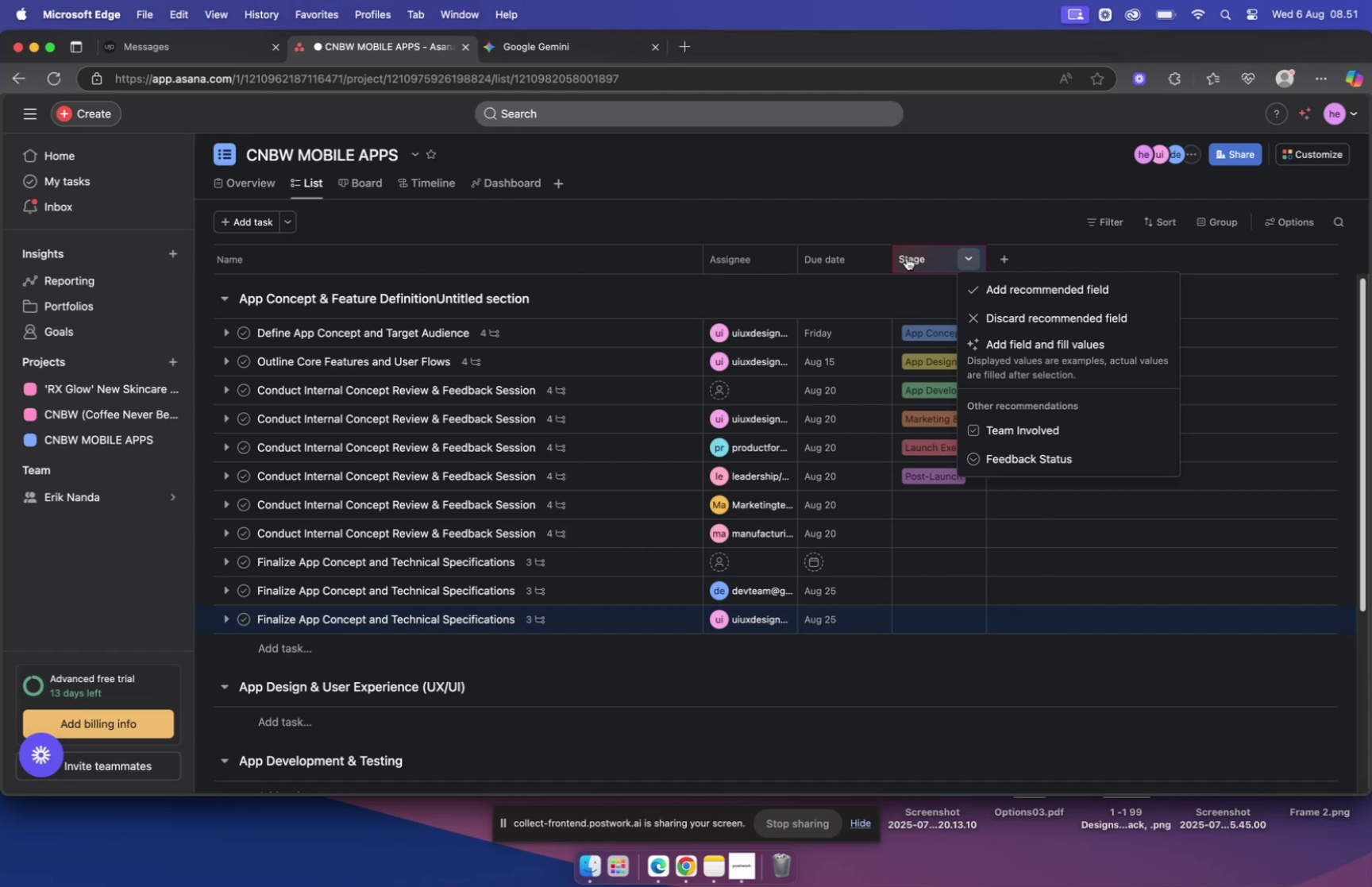 
left_click([870, 698])
 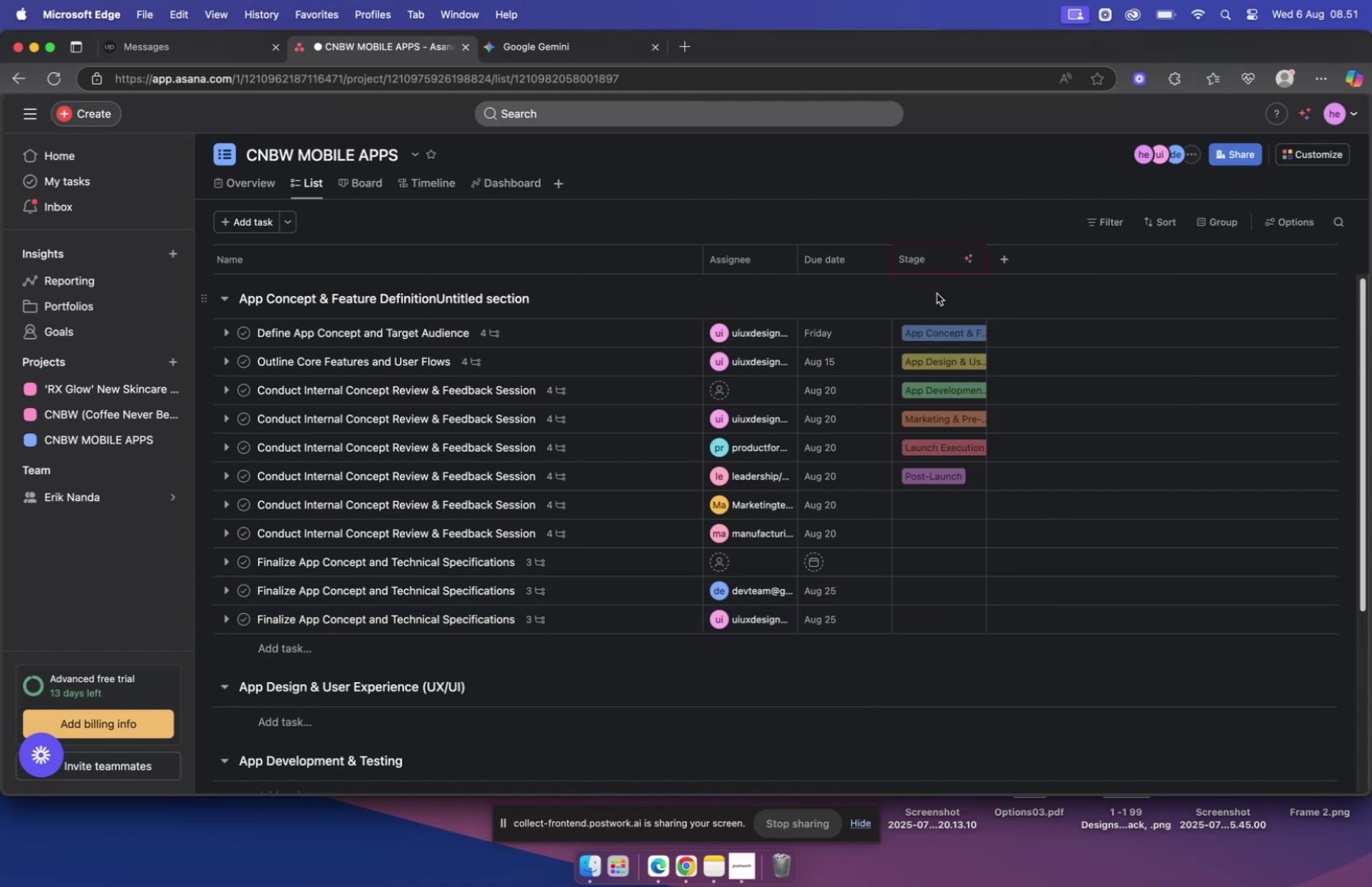 
left_click([918, 257])
 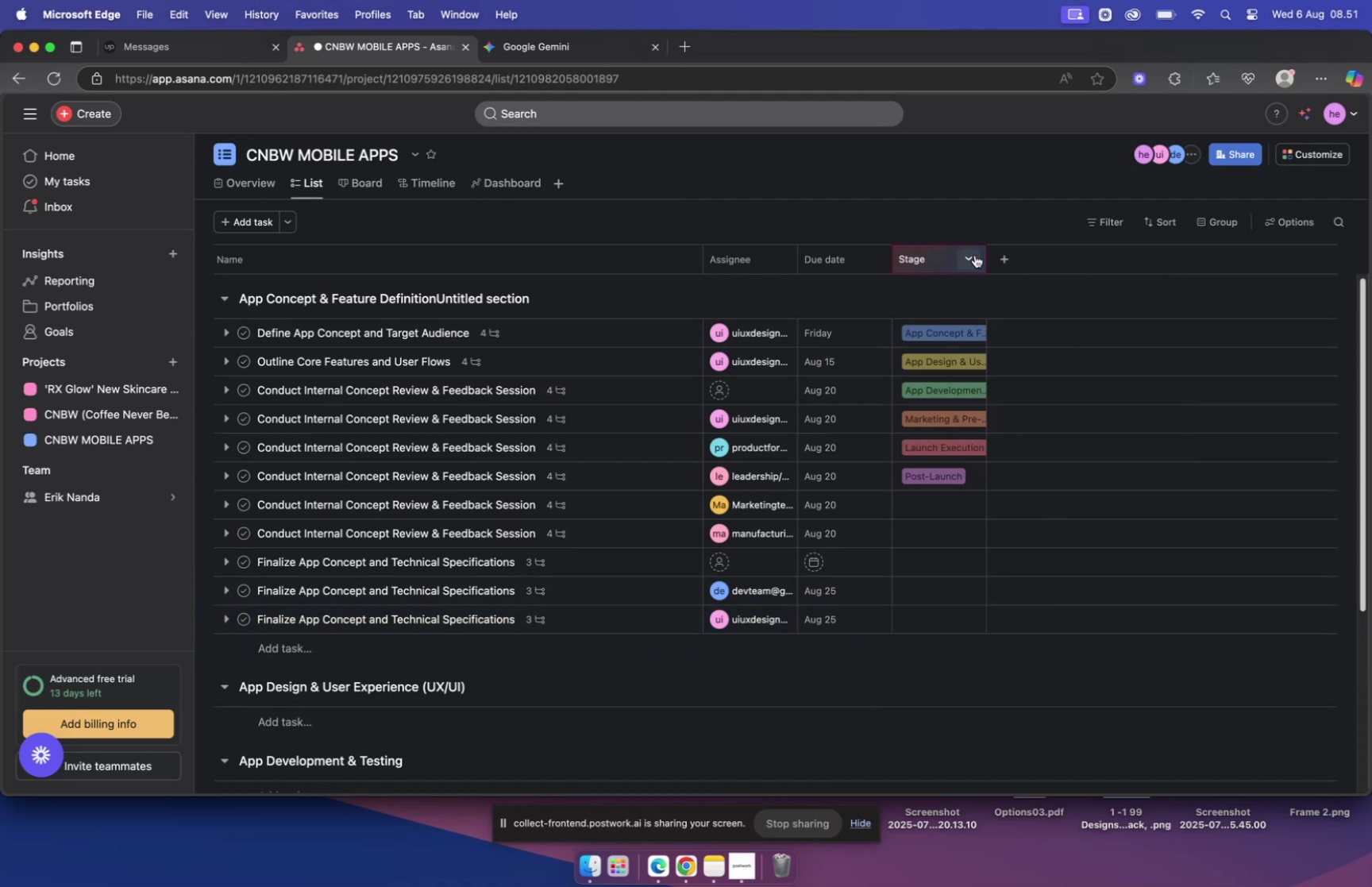 
left_click([930, 337])
 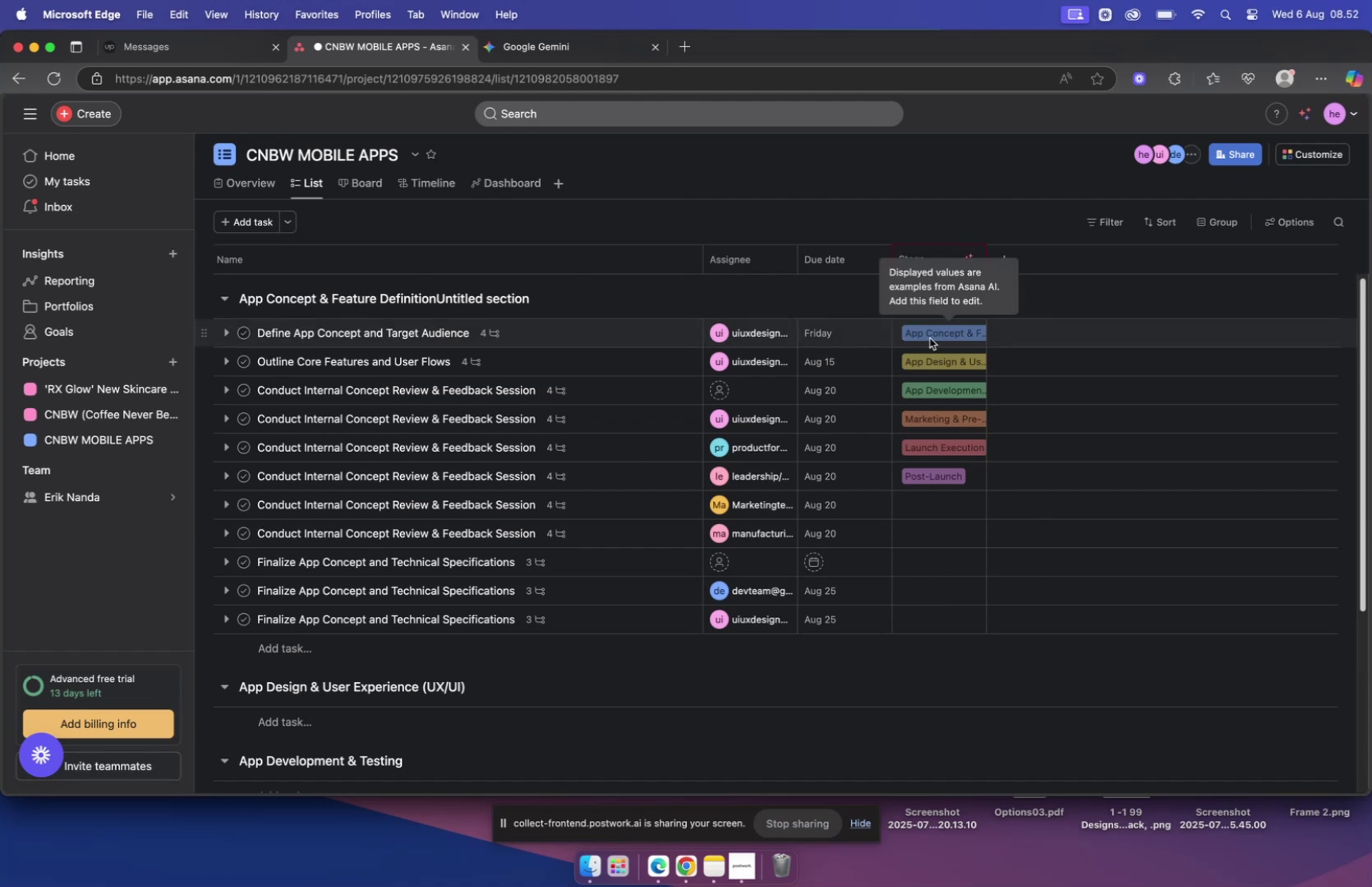 
mouse_move([985, 276])
 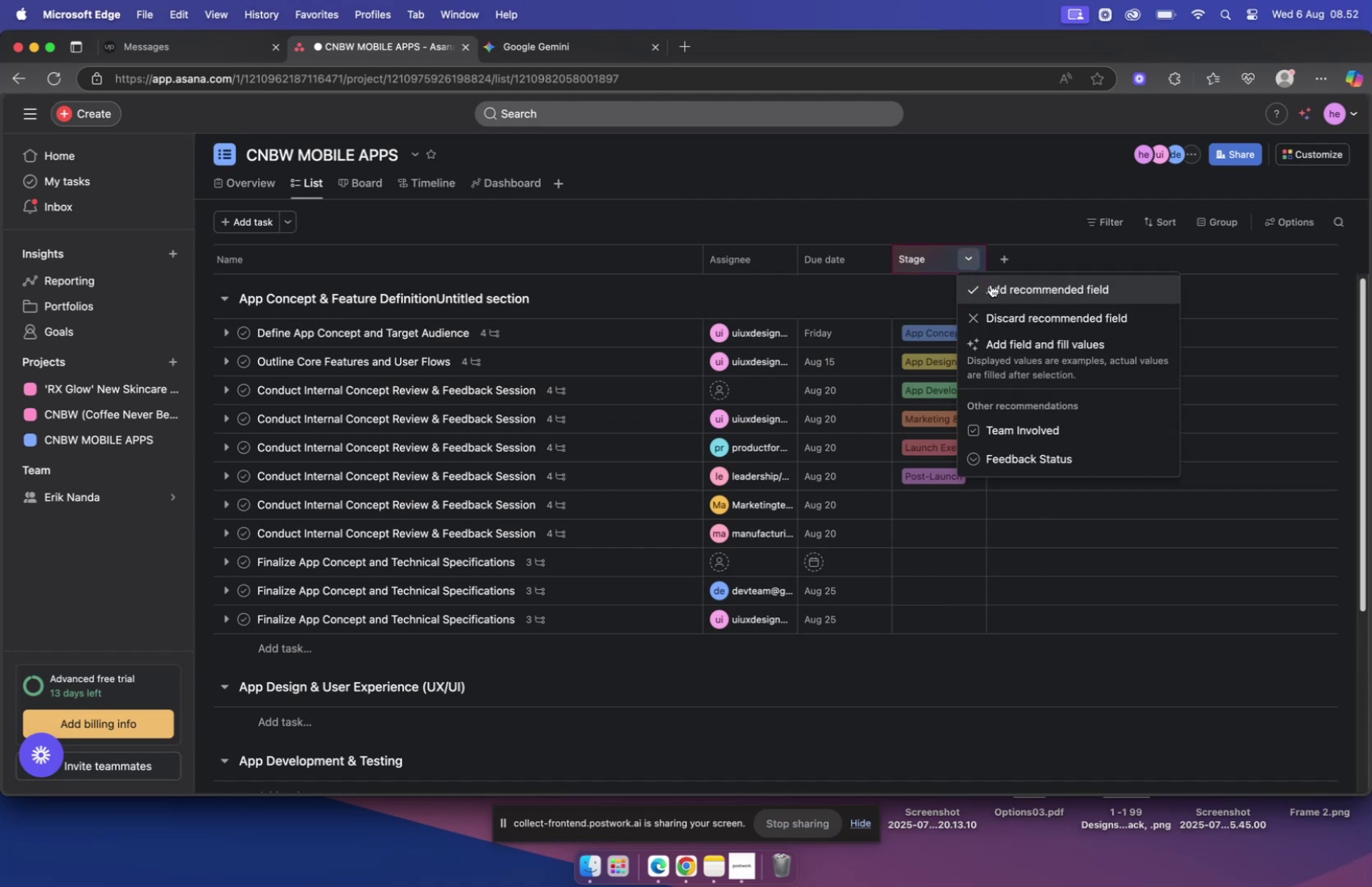 
left_click([991, 284])
 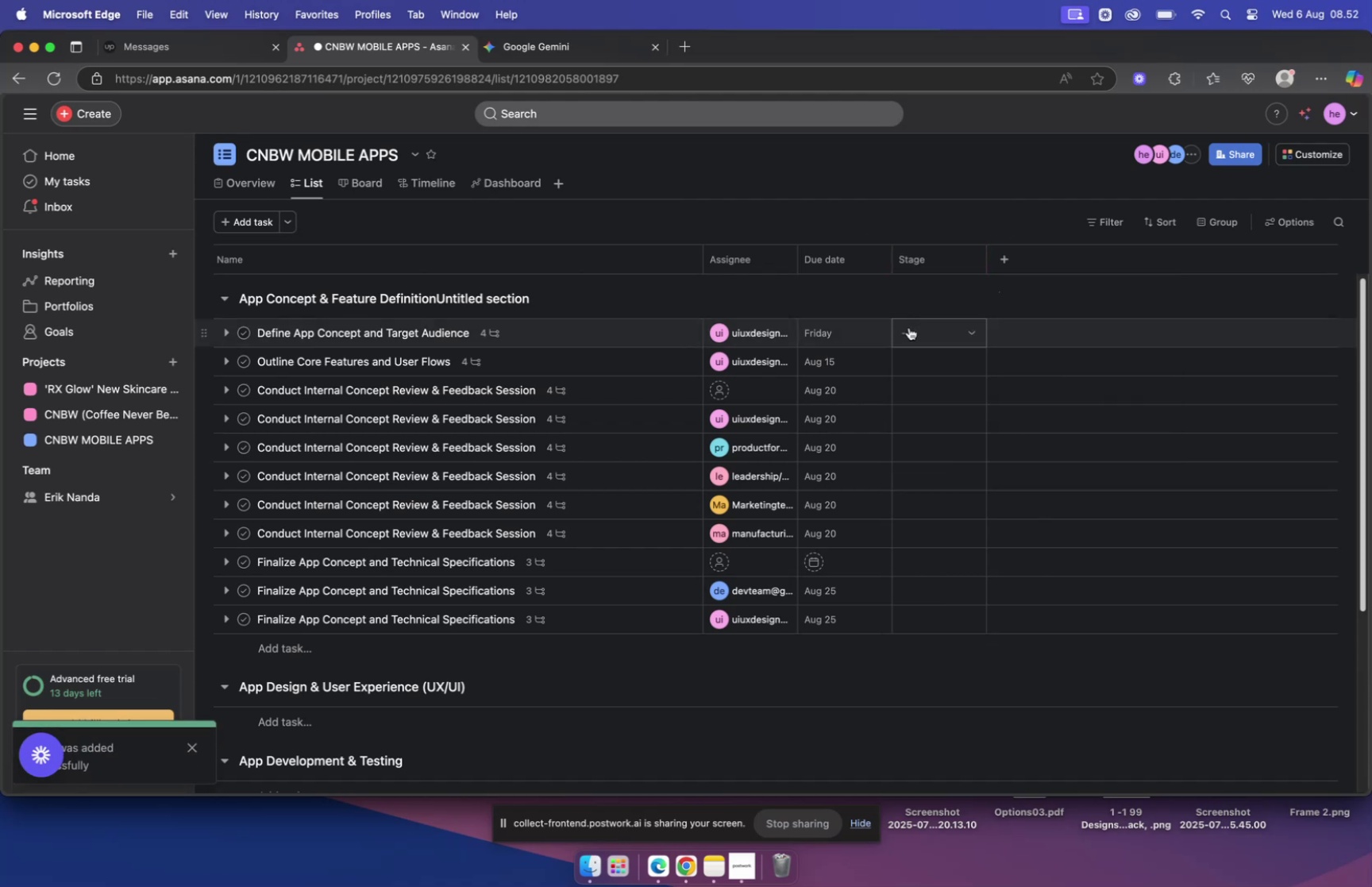 
left_click([912, 330])
 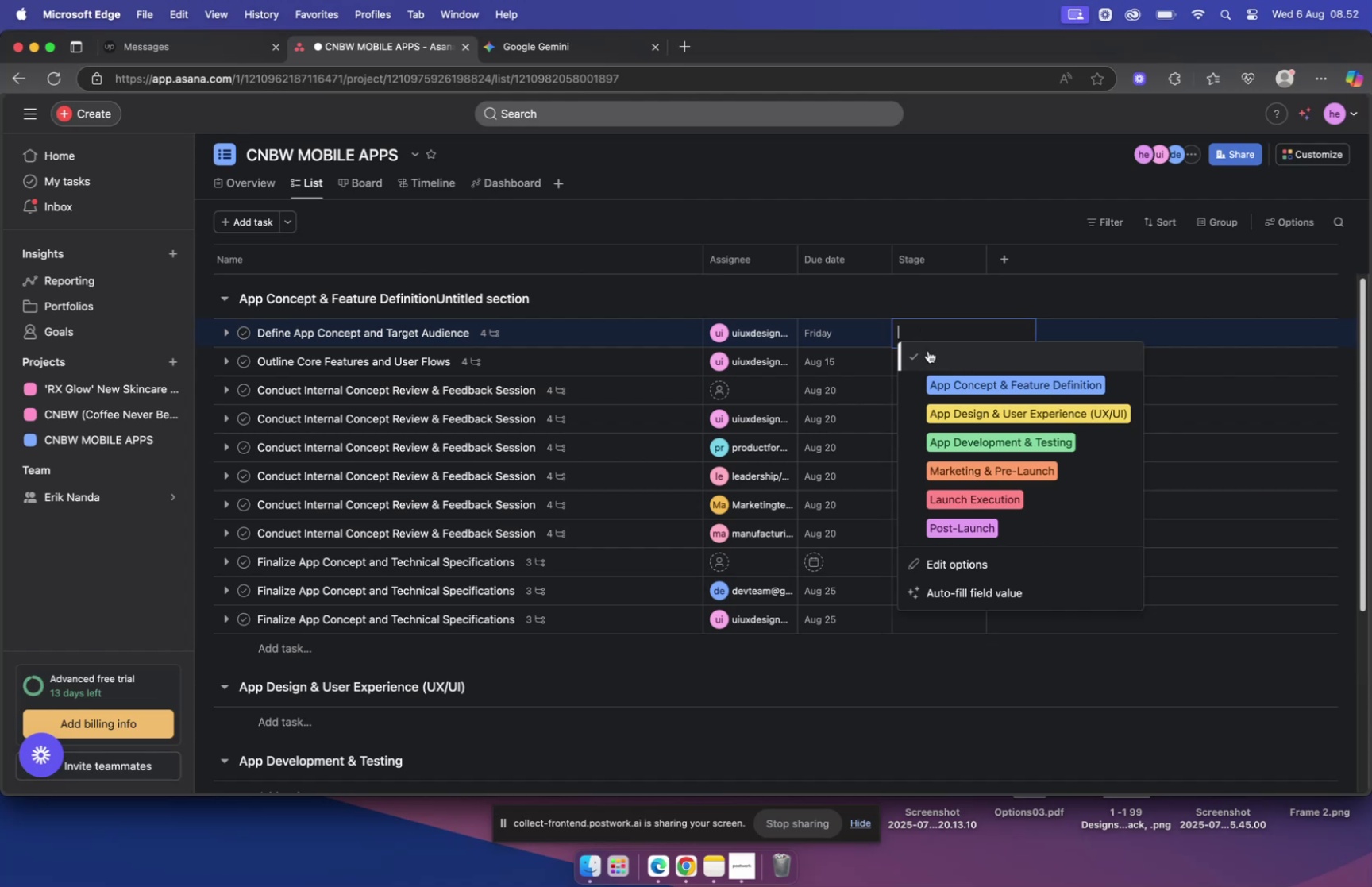 
wait(28.06)
 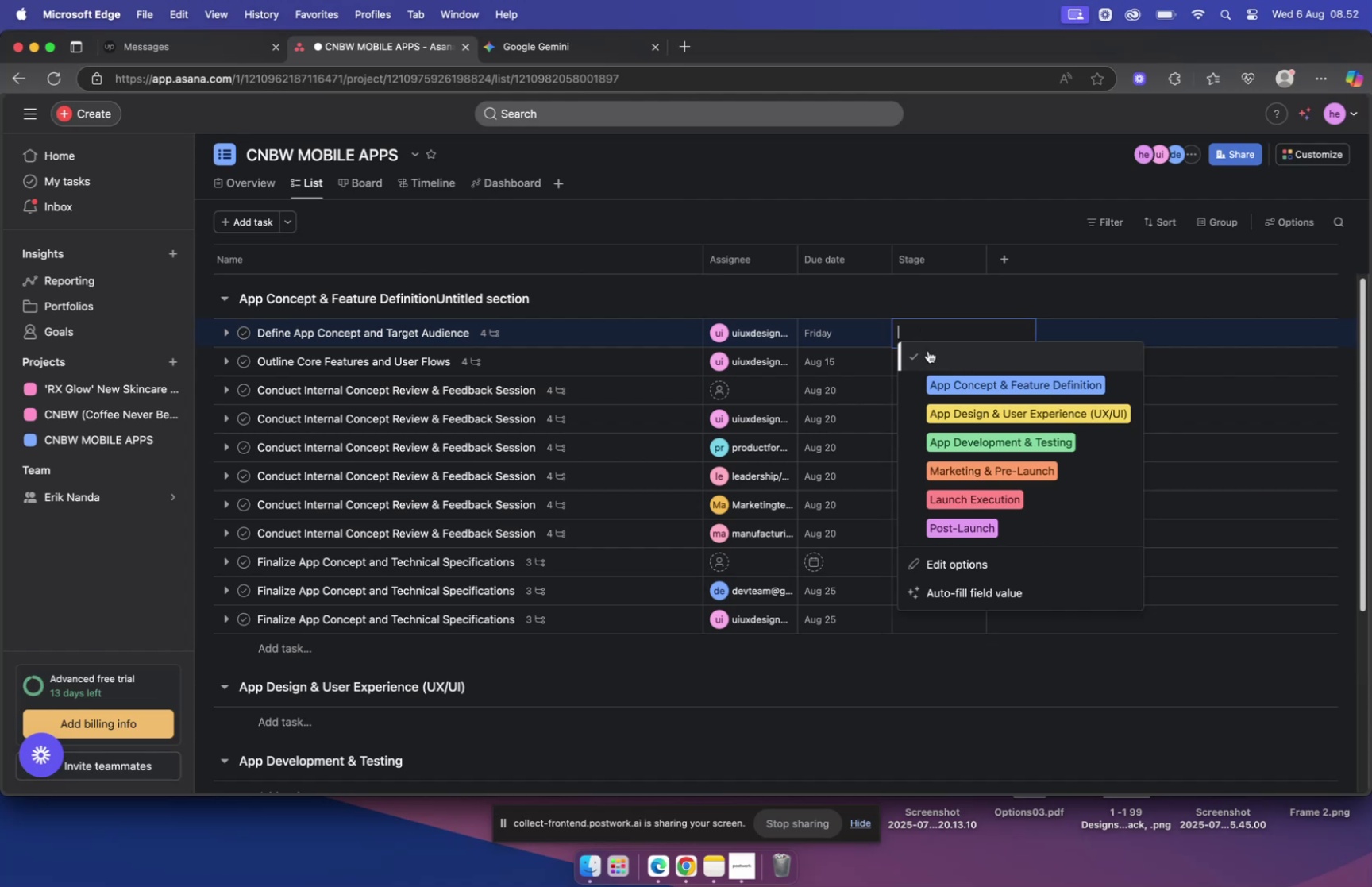 
left_click([973, 572])
 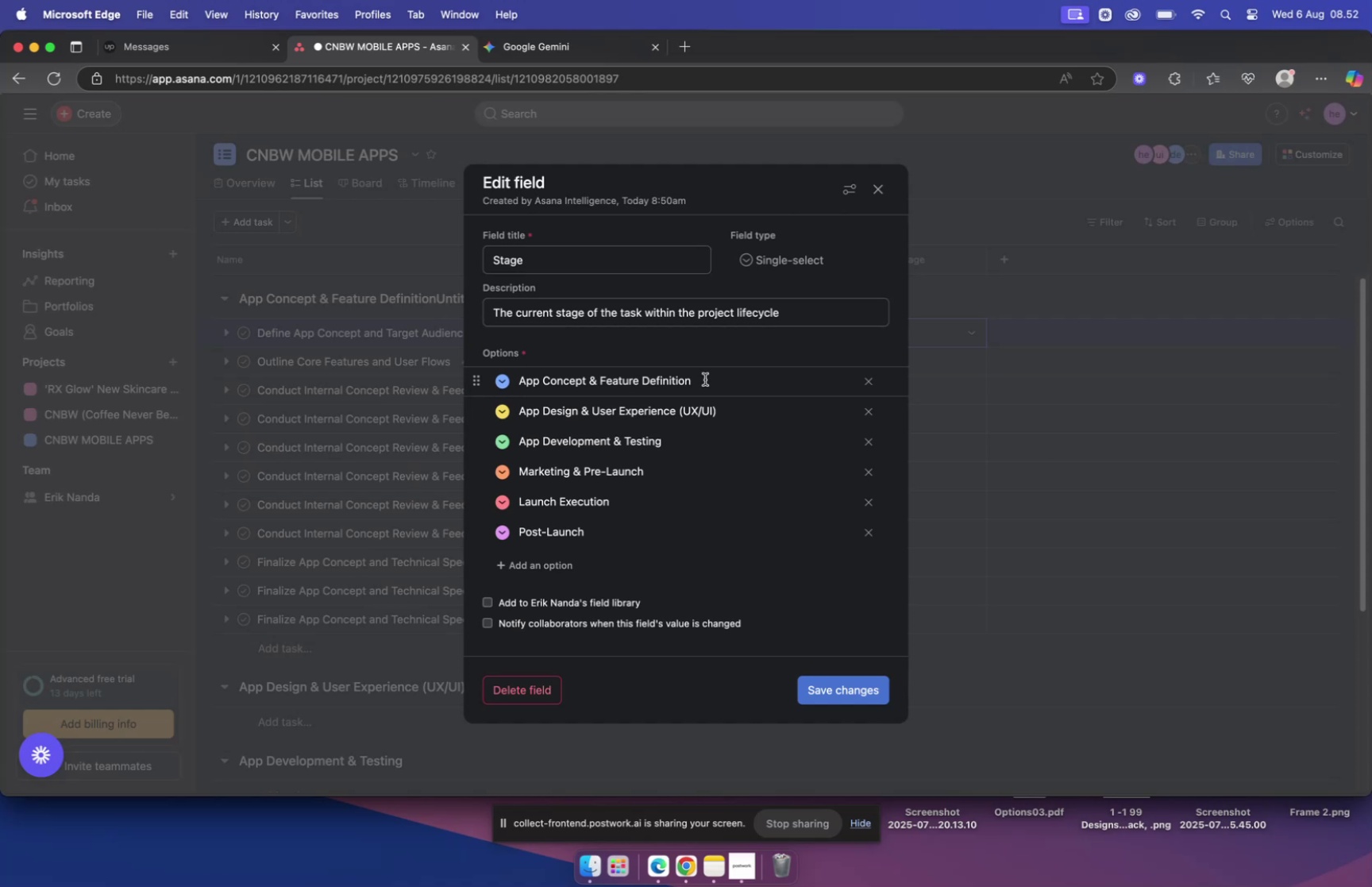 
wait(14.62)
 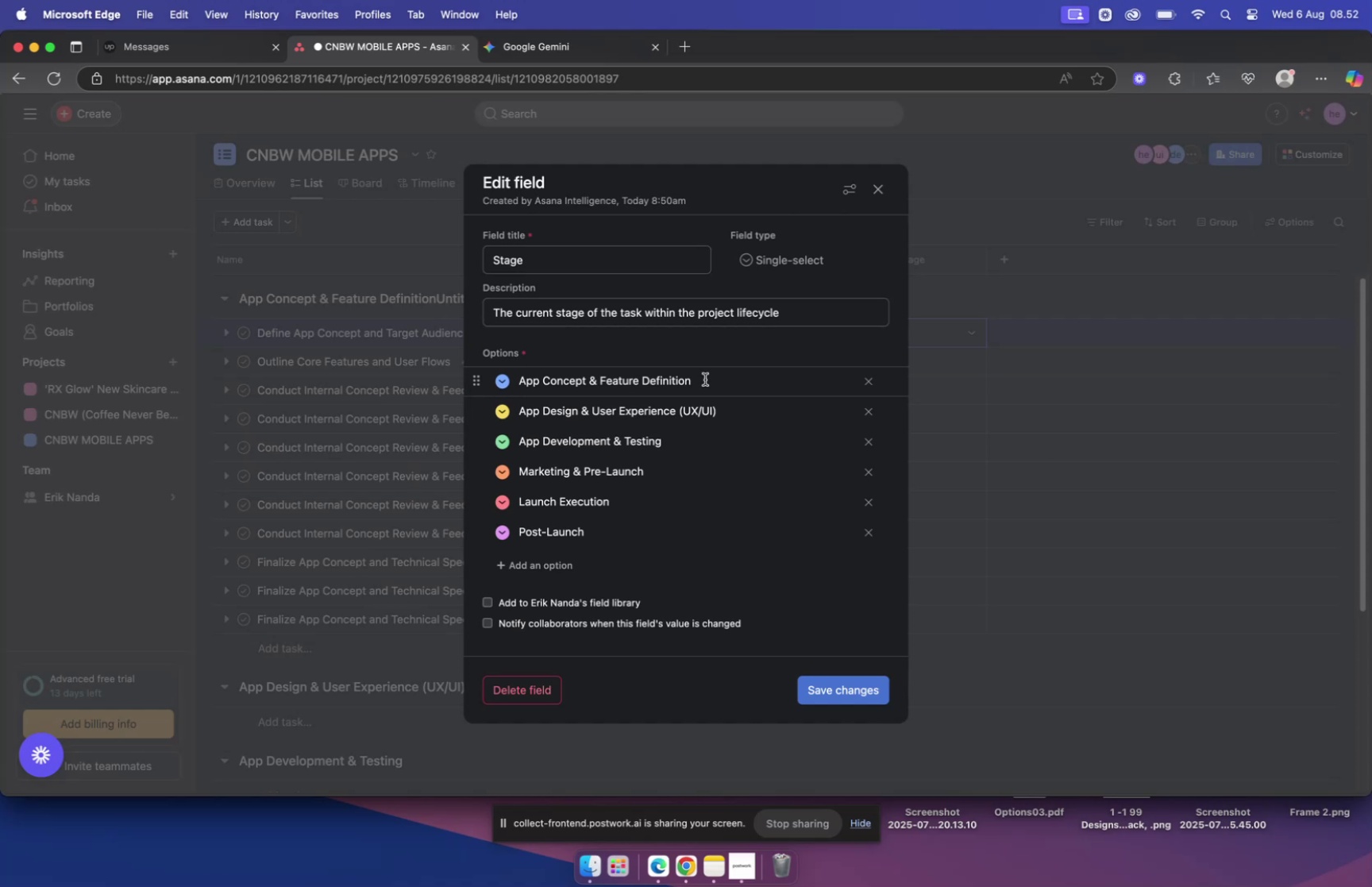 
left_click([873, 191])
 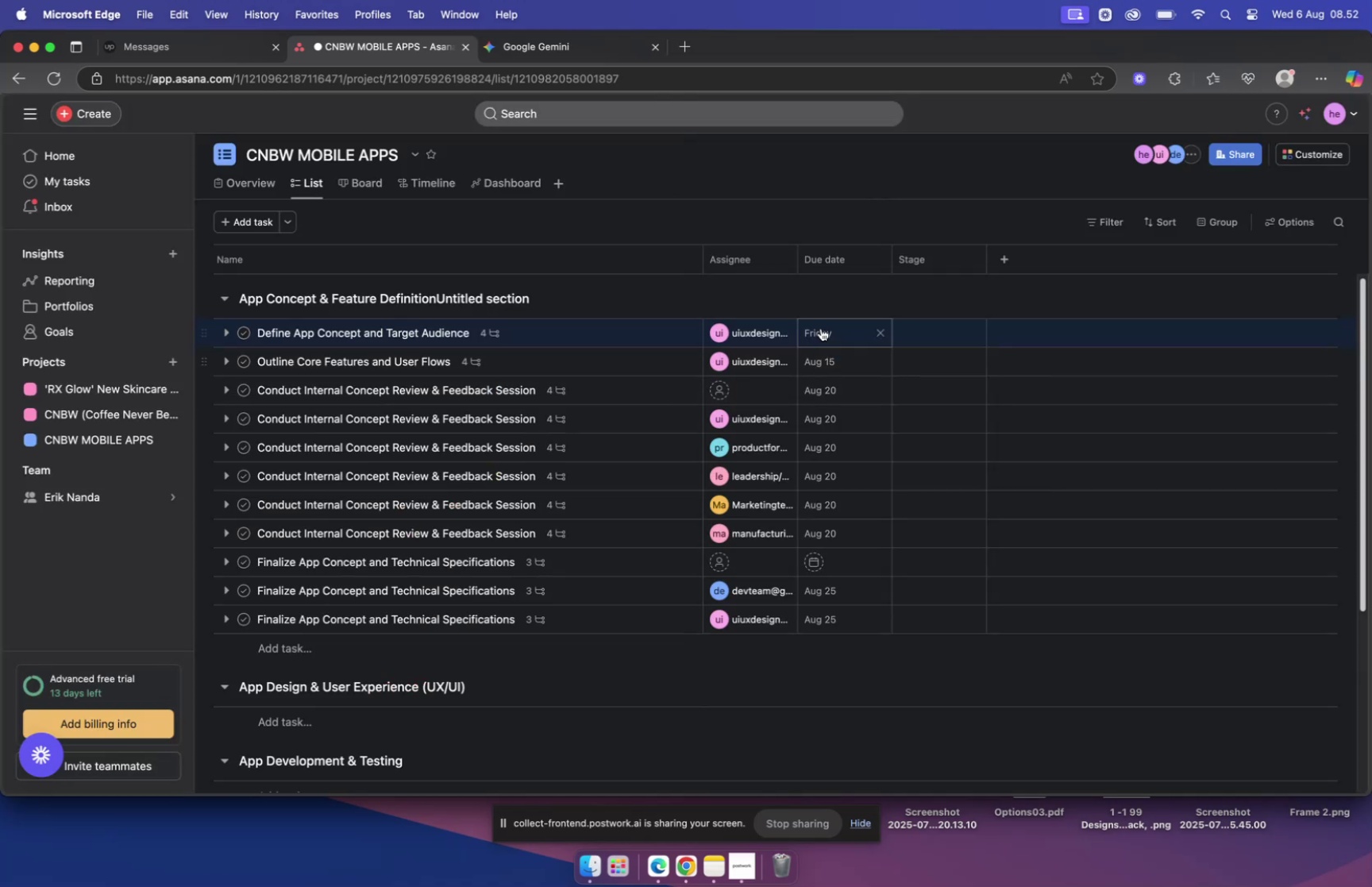 
mouse_move([911, 332])
 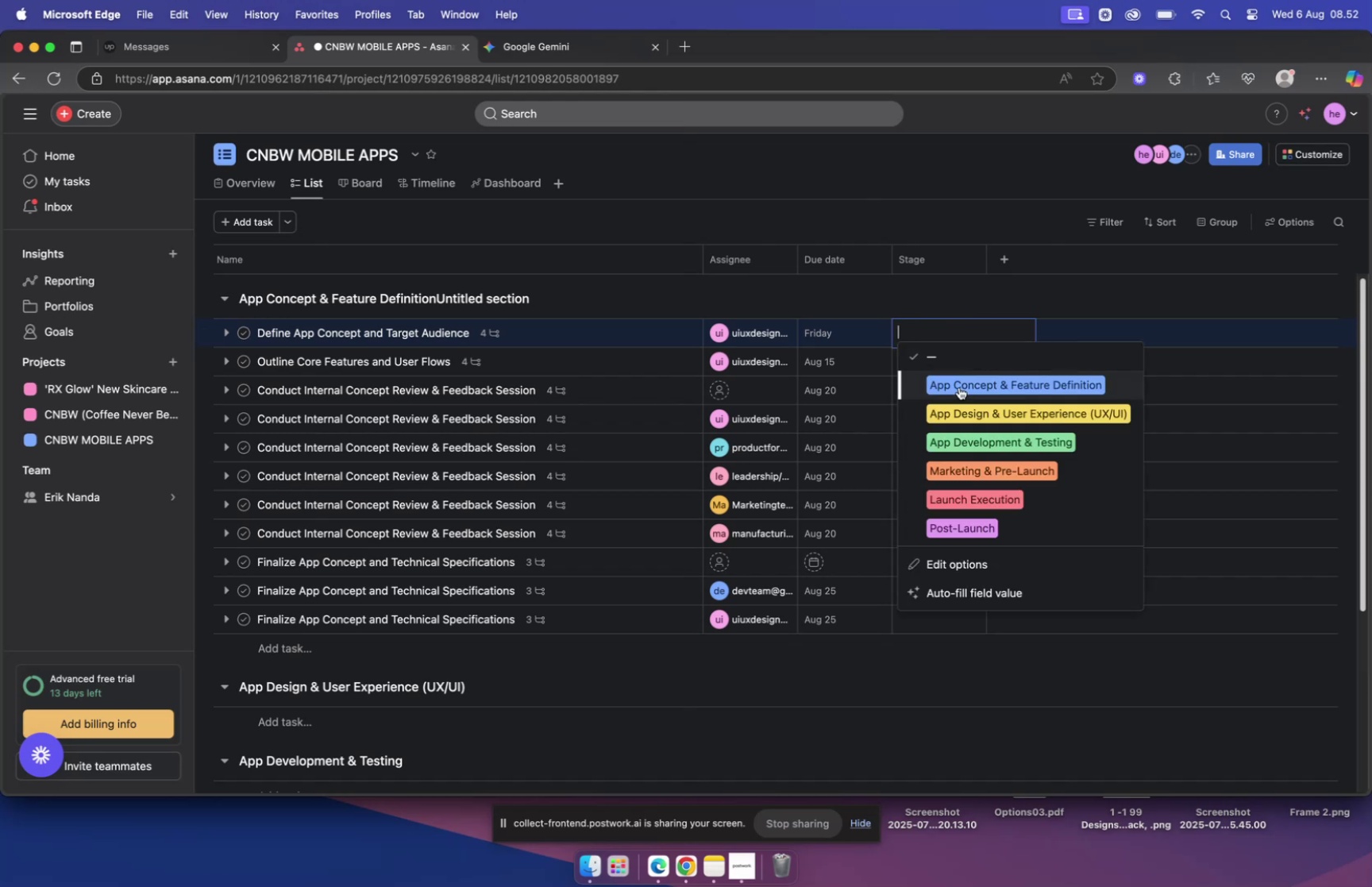 
left_click([959, 387])
 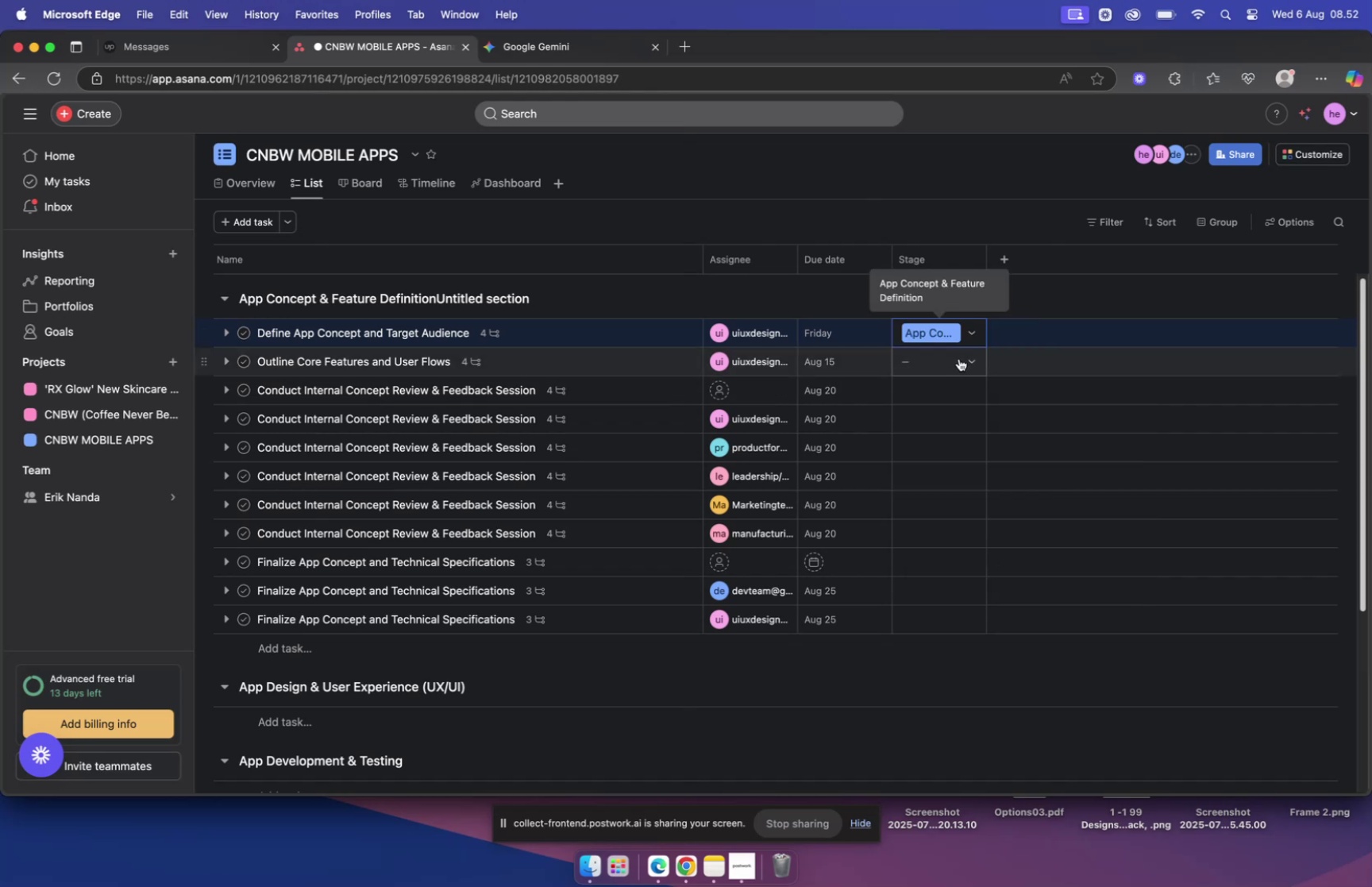 
left_click([957, 359])
 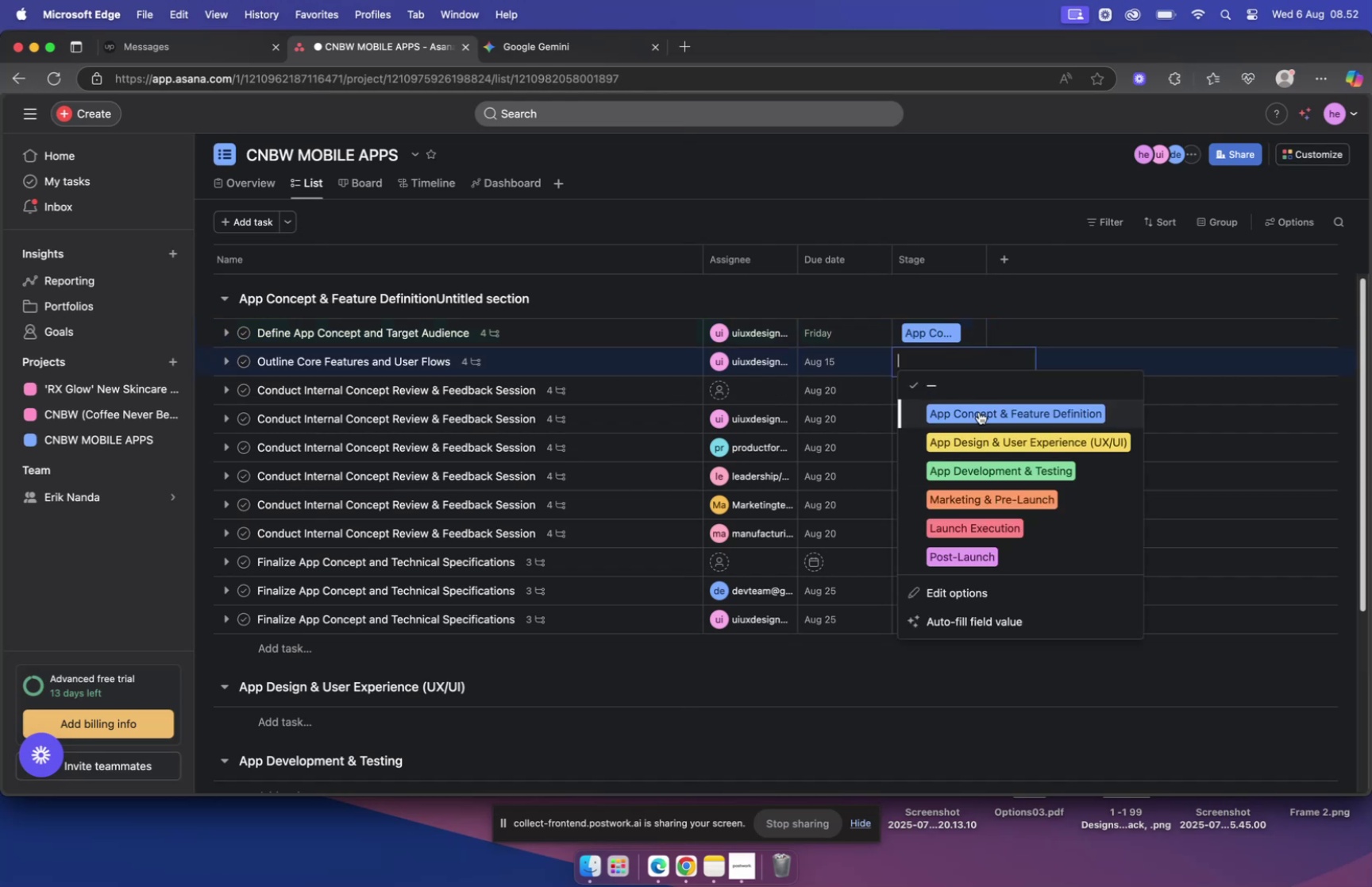 
left_click([978, 411])
 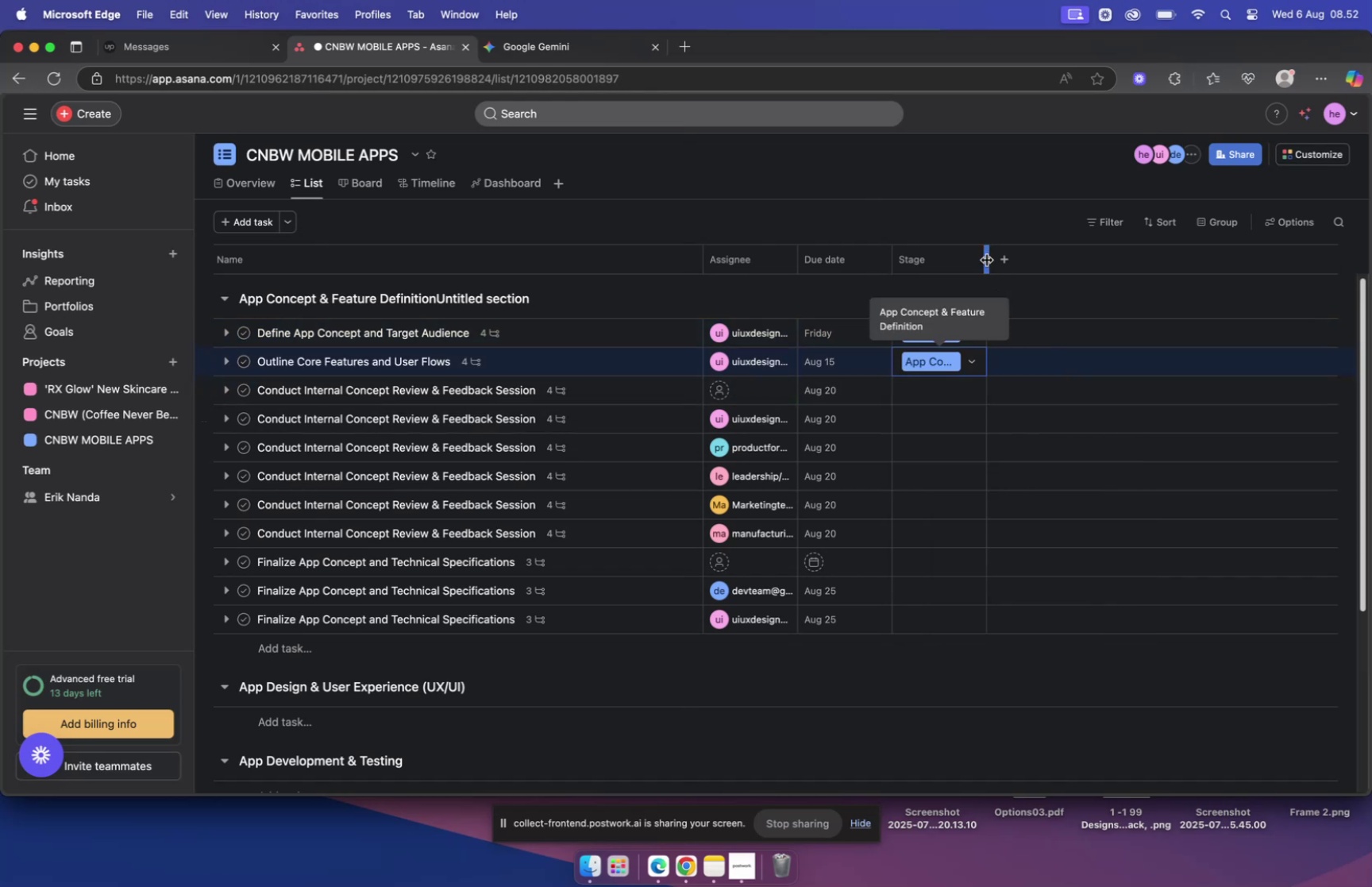 
left_click_drag(start_coordinate=[985, 256], to_coordinate=[1050, 259])
 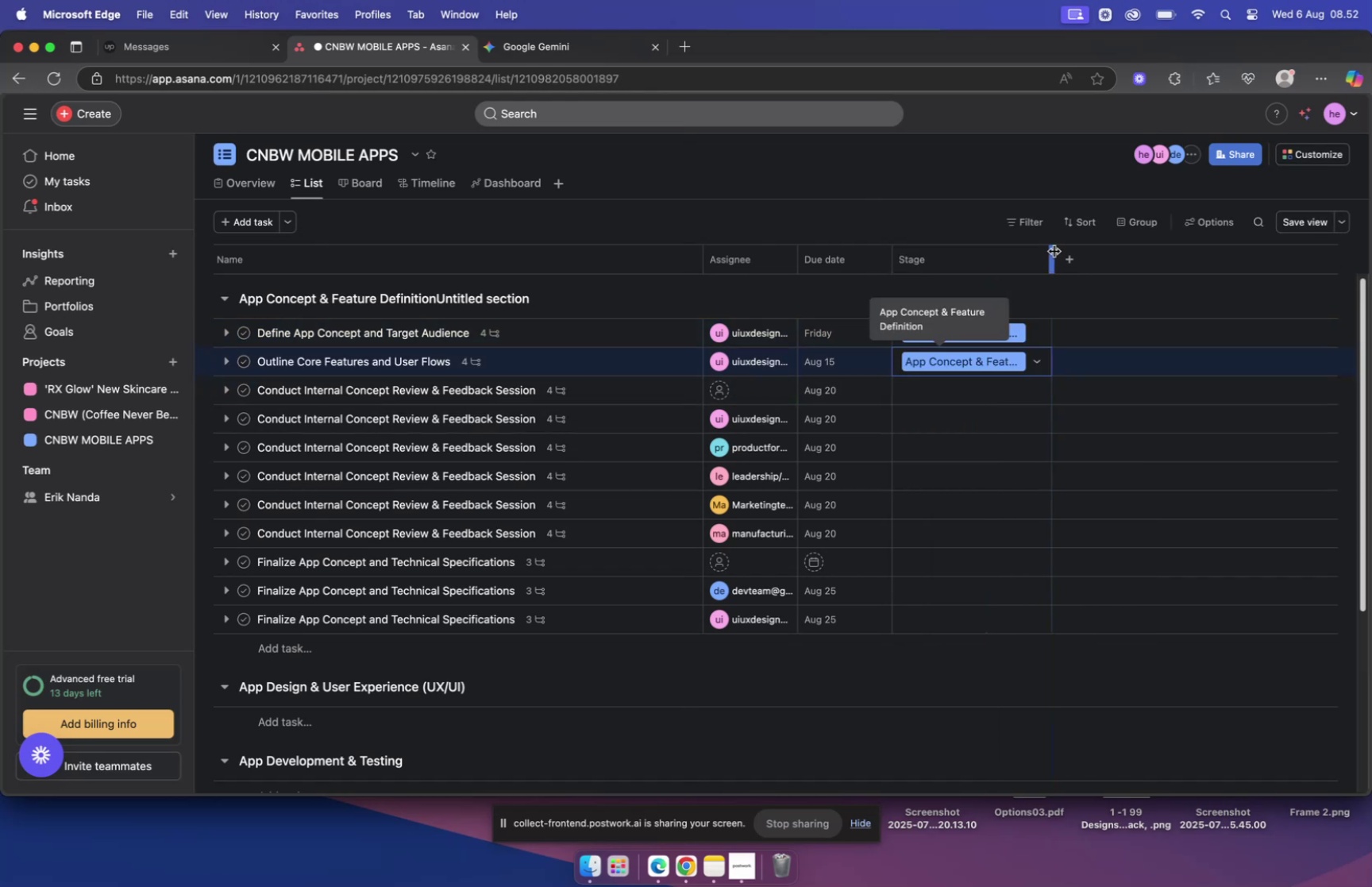 
left_click_drag(start_coordinate=[1052, 253], to_coordinate=[1089, 256])
 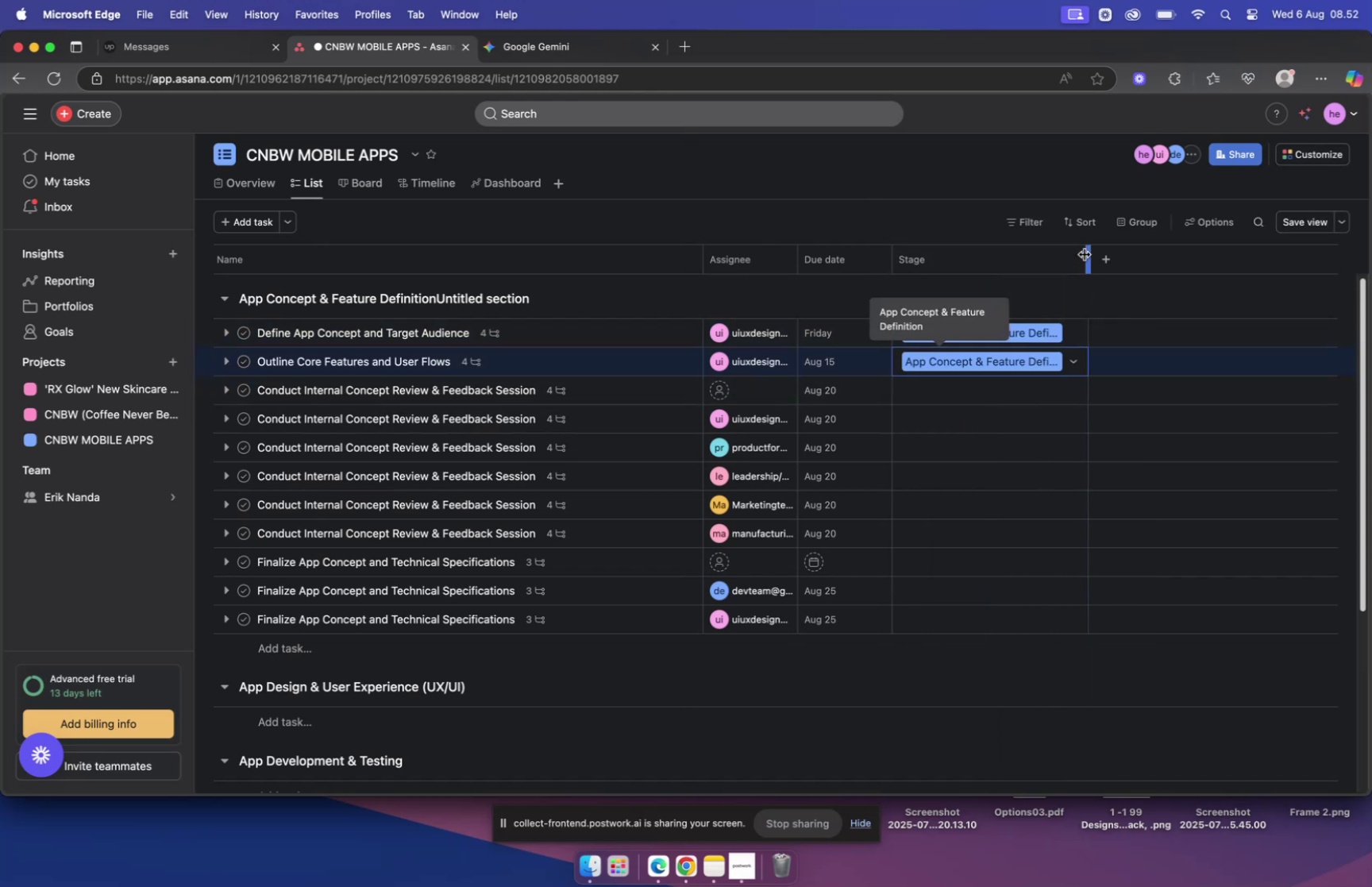 
left_click_drag(start_coordinate=[1089, 255], to_coordinate=[1098, 259])
 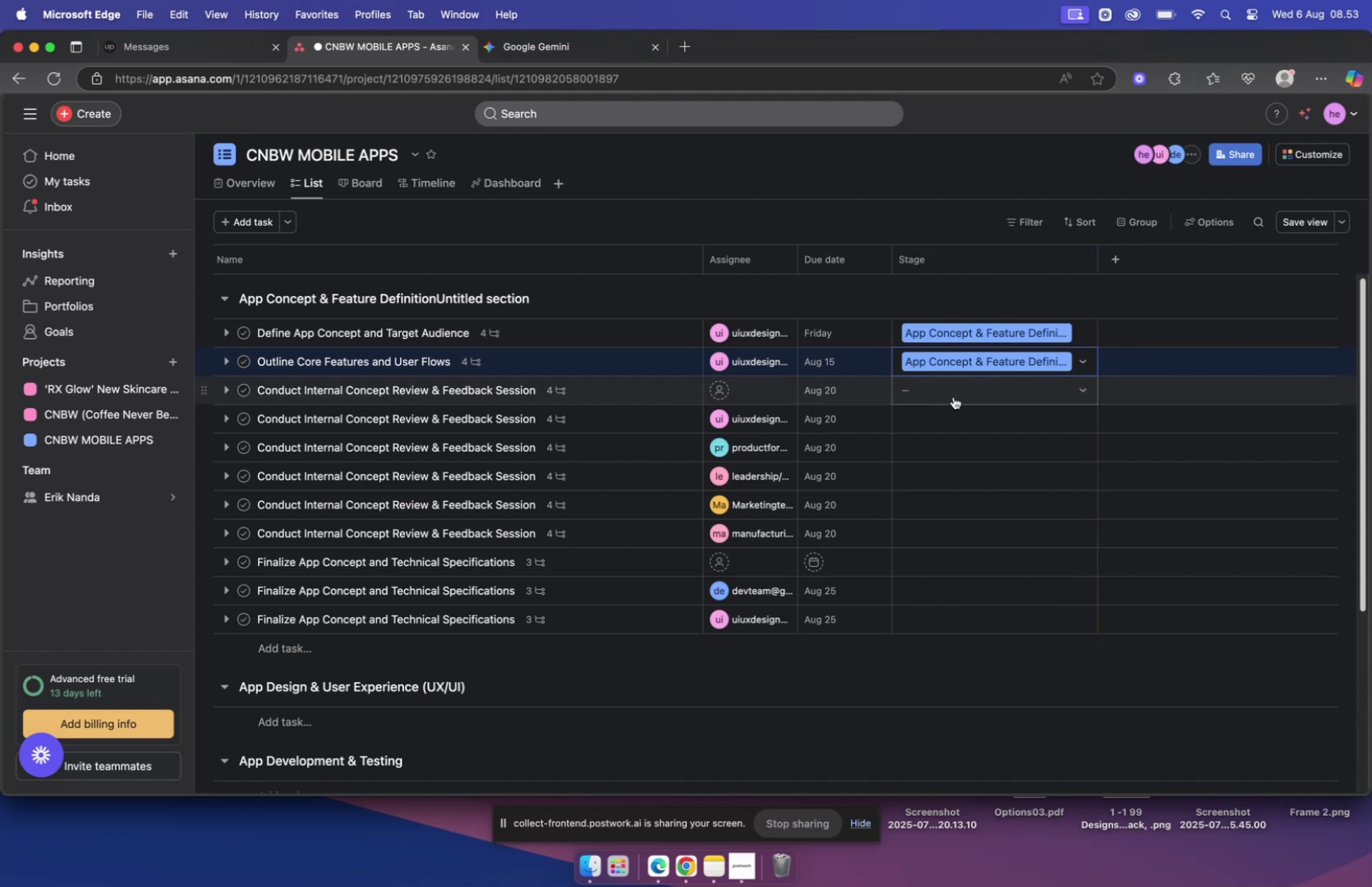 
left_click([955, 395])
 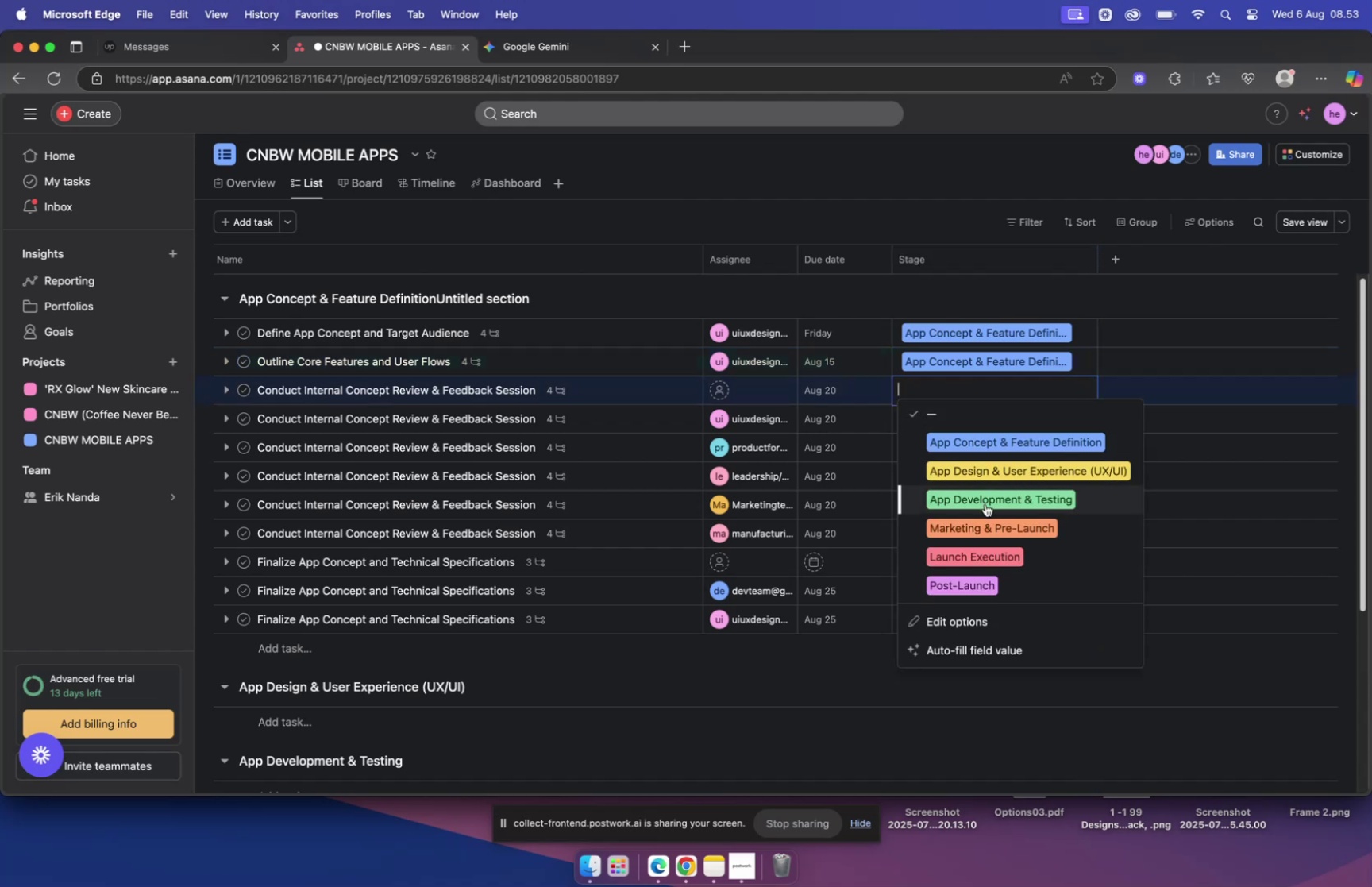 
left_click([985, 503])
 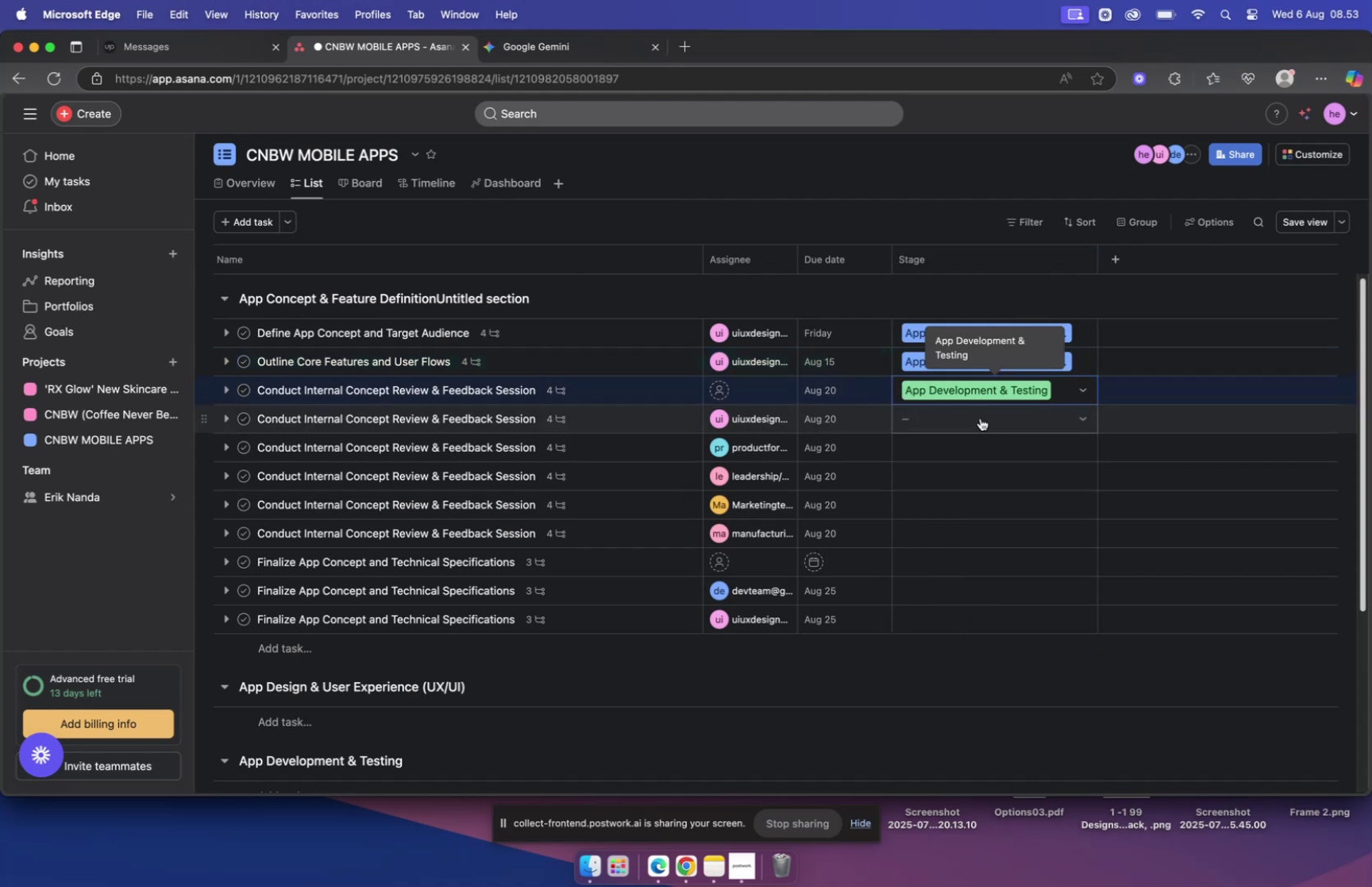 
left_click([980, 416])
 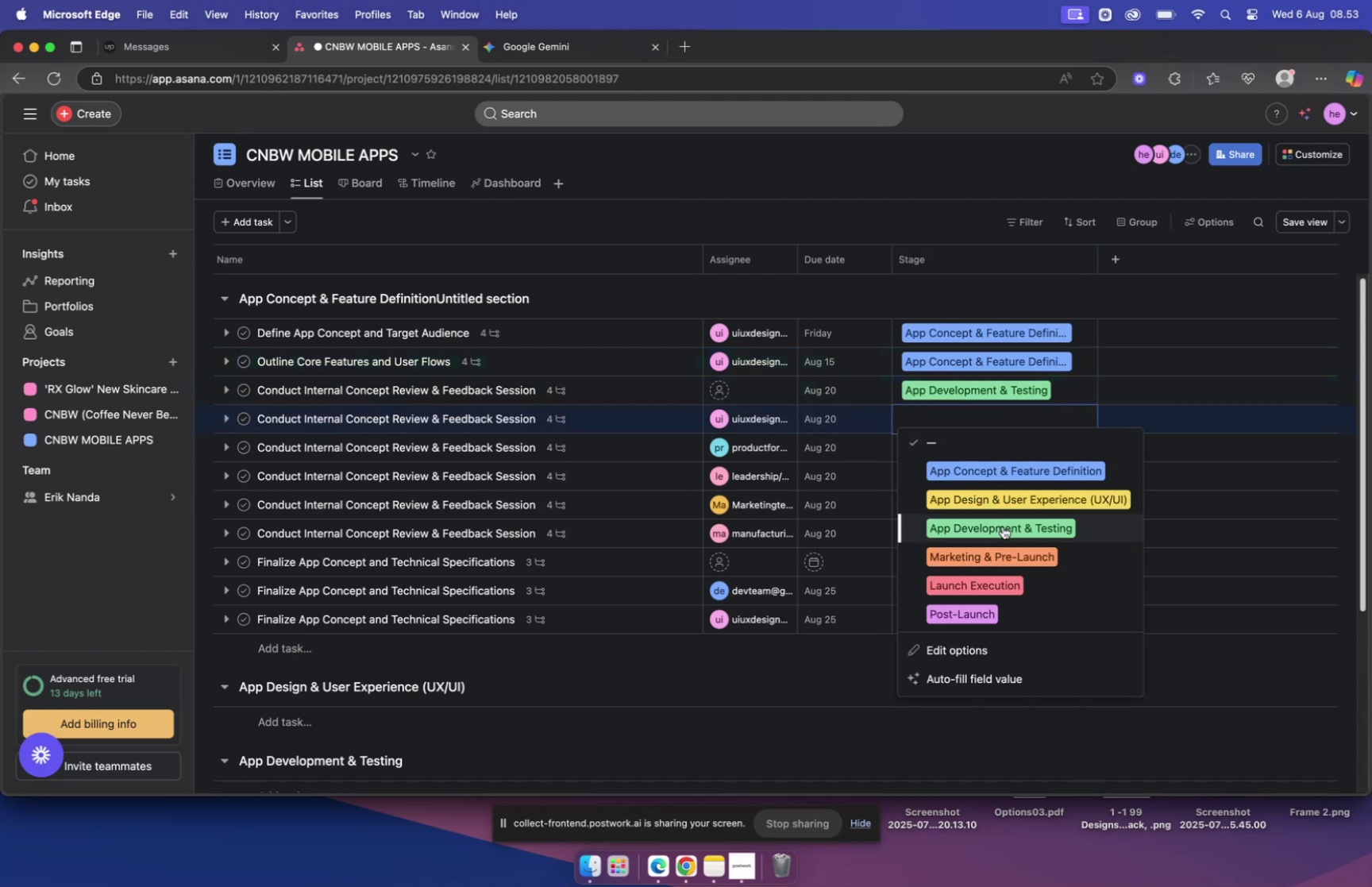 
left_click([1003, 526])
 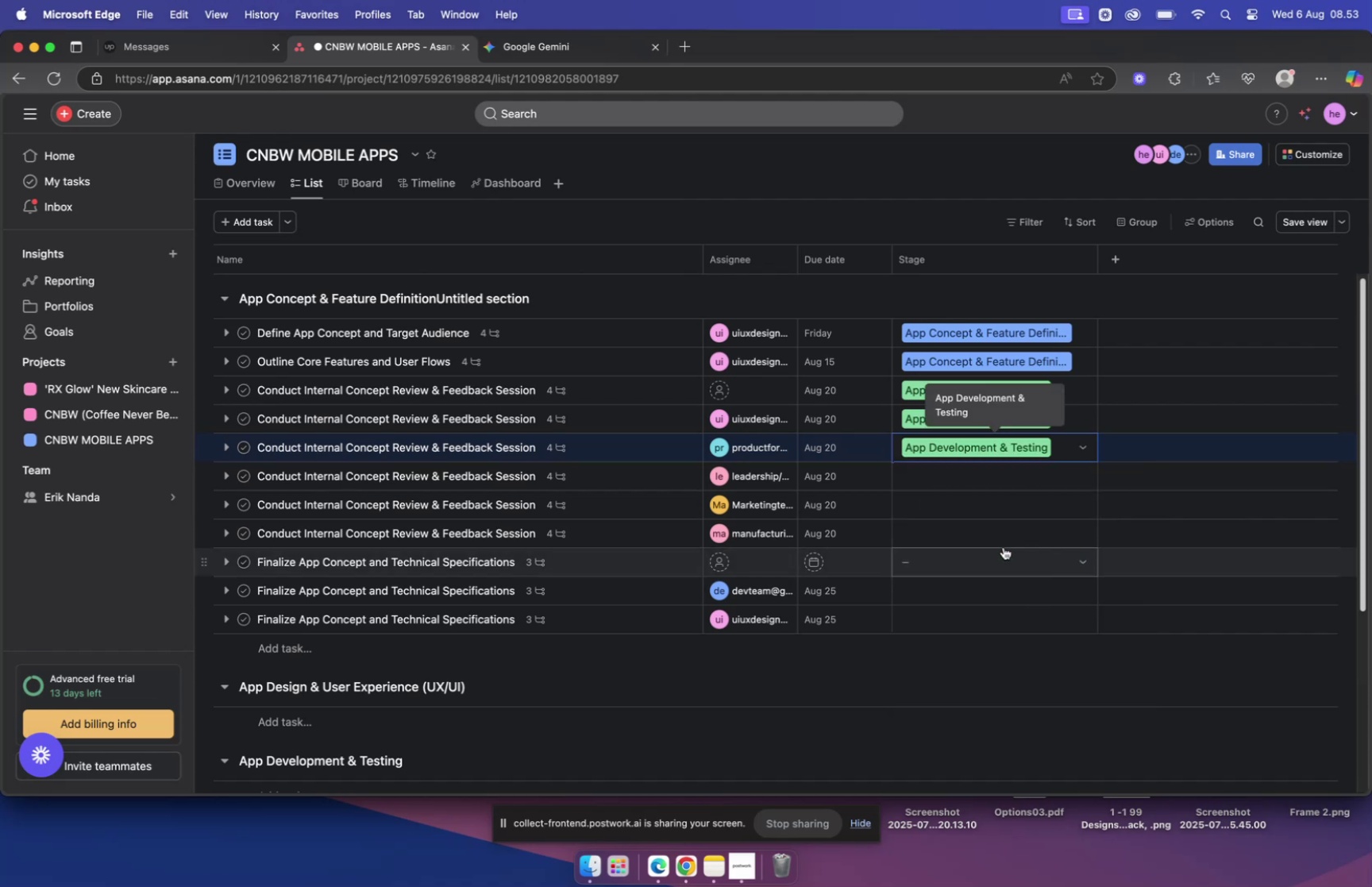 
left_click([985, 481])
 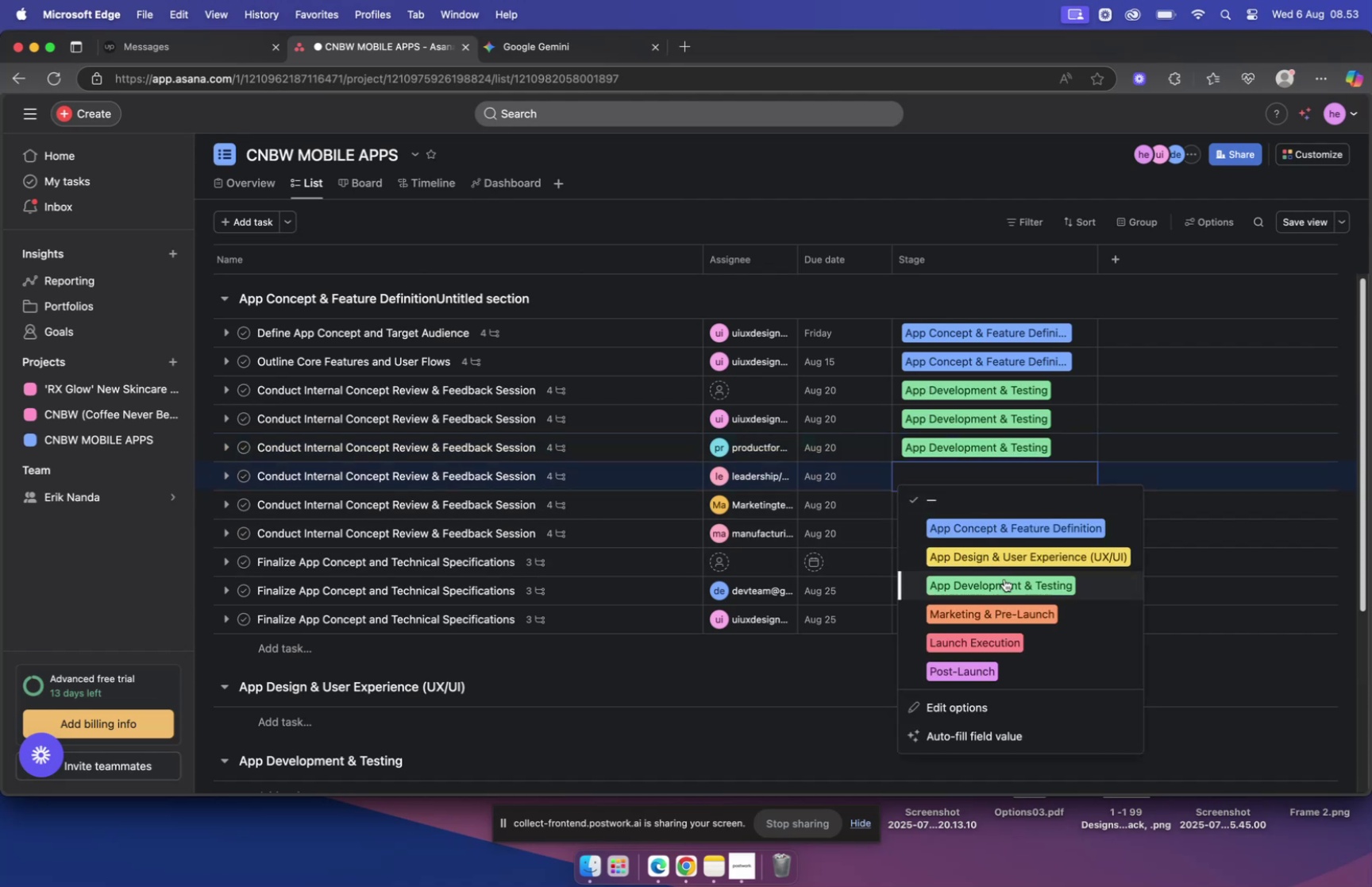 
left_click([1005, 580])
 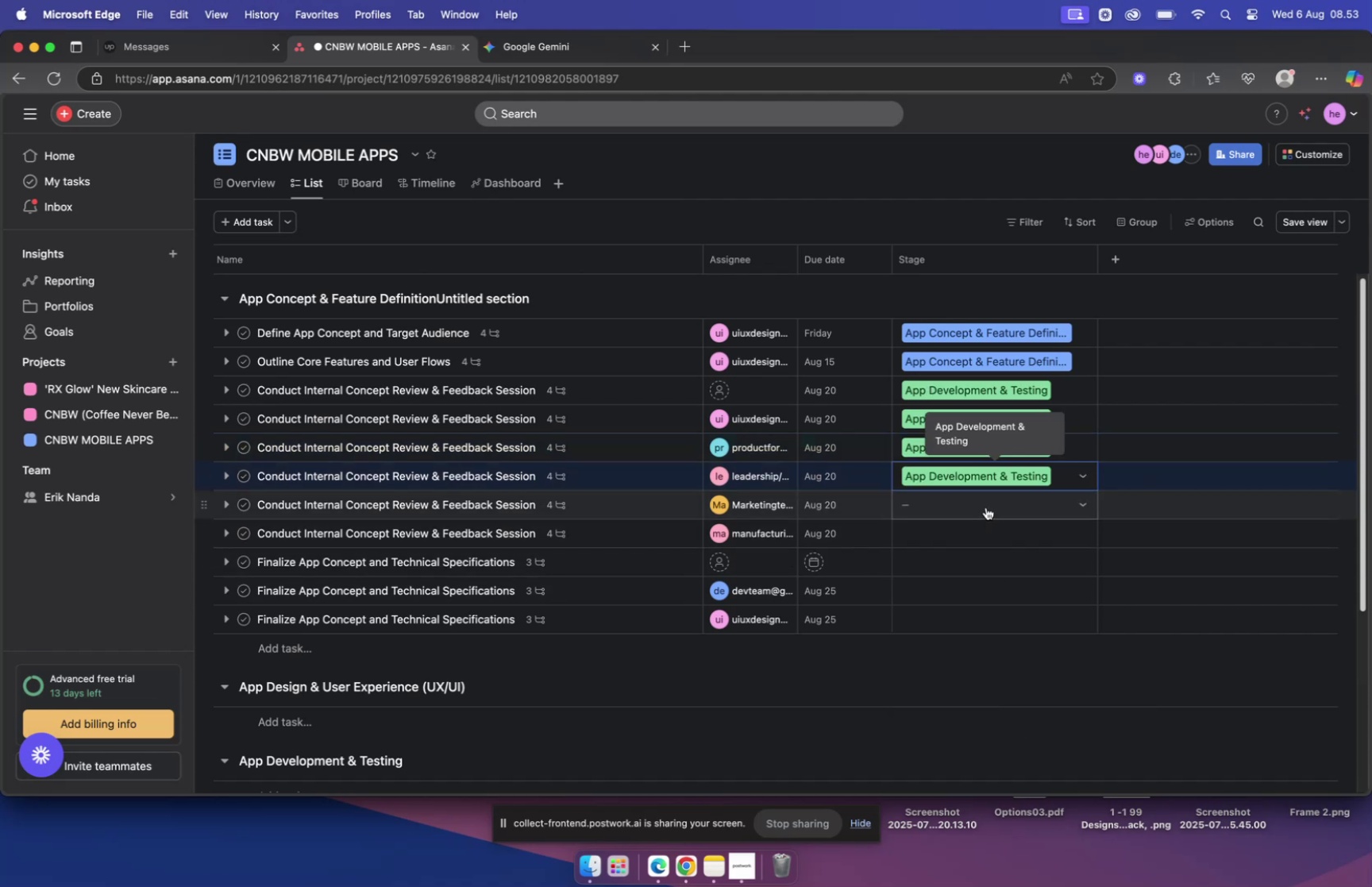 
left_click([986, 507])
 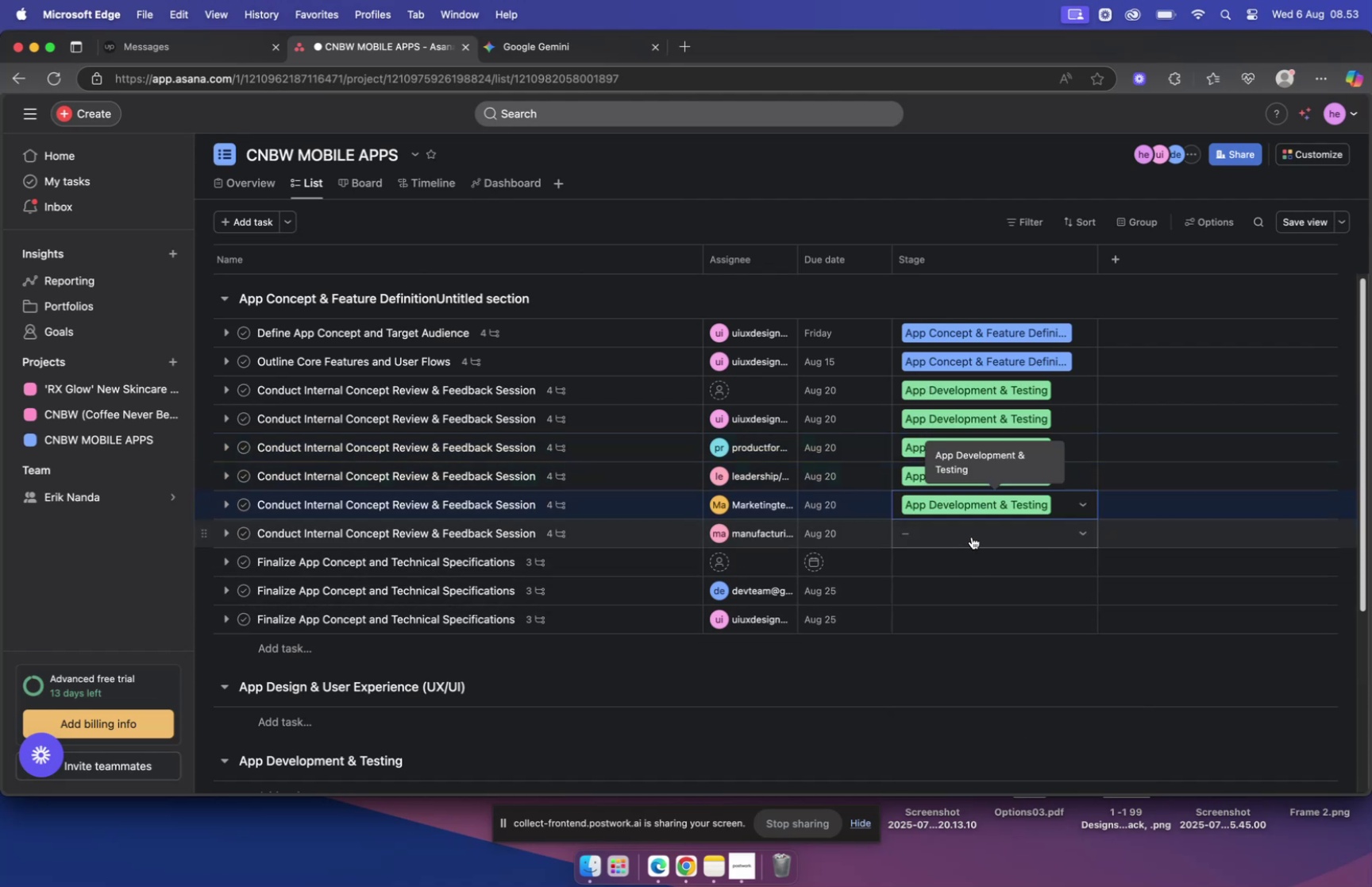 
wait(5.24)
 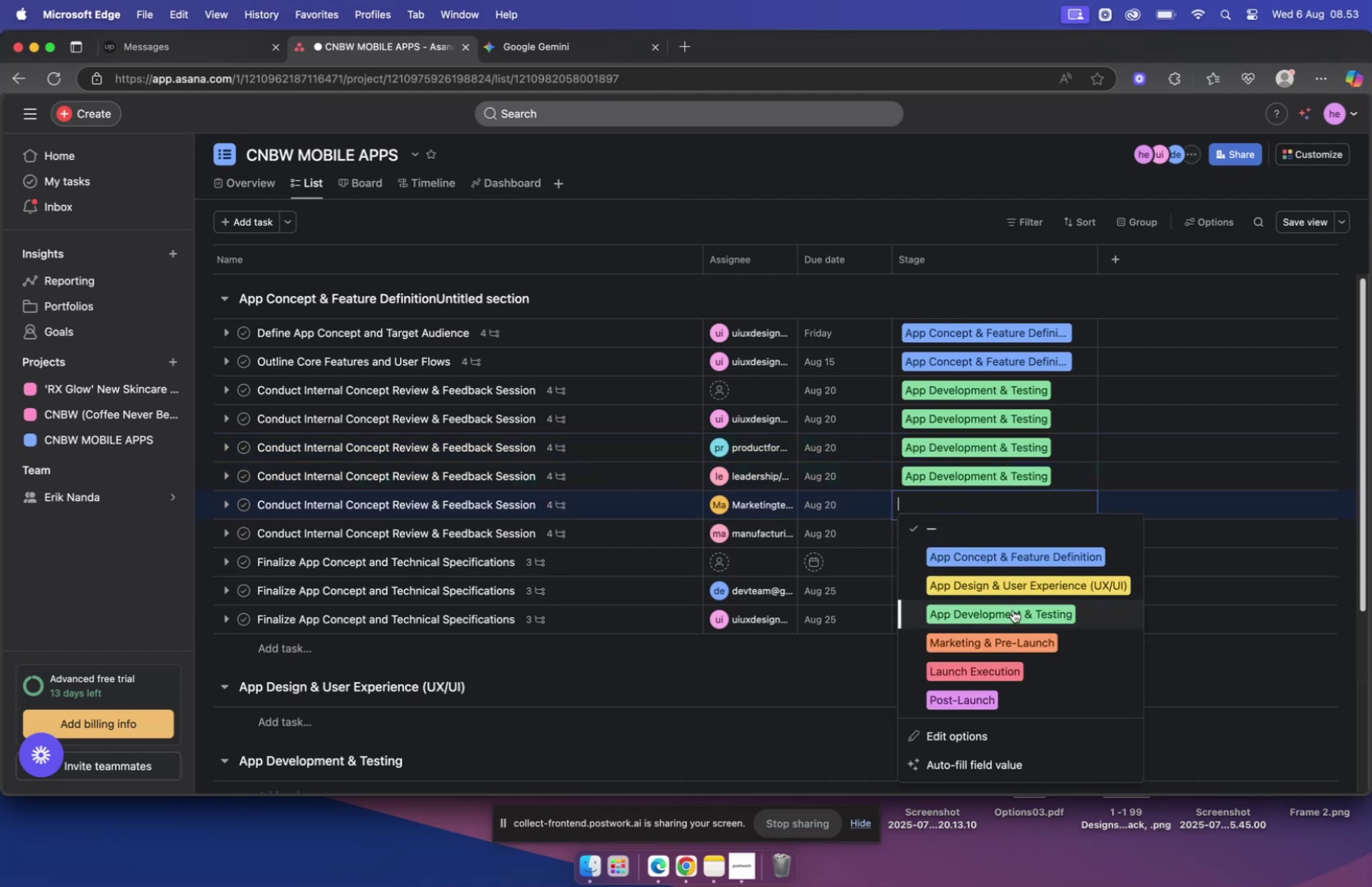 
left_click([972, 536])
 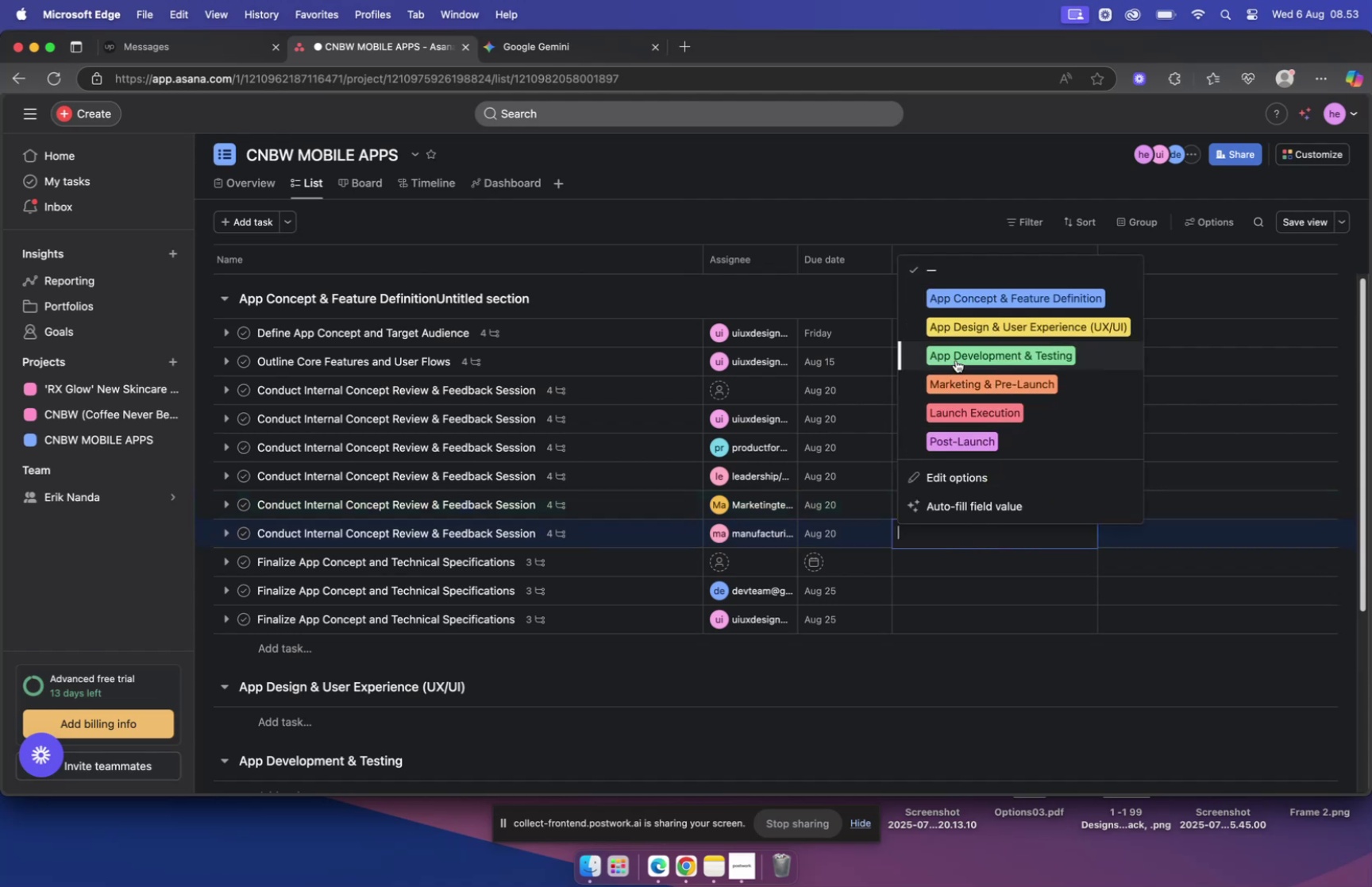 
left_click([956, 360])
 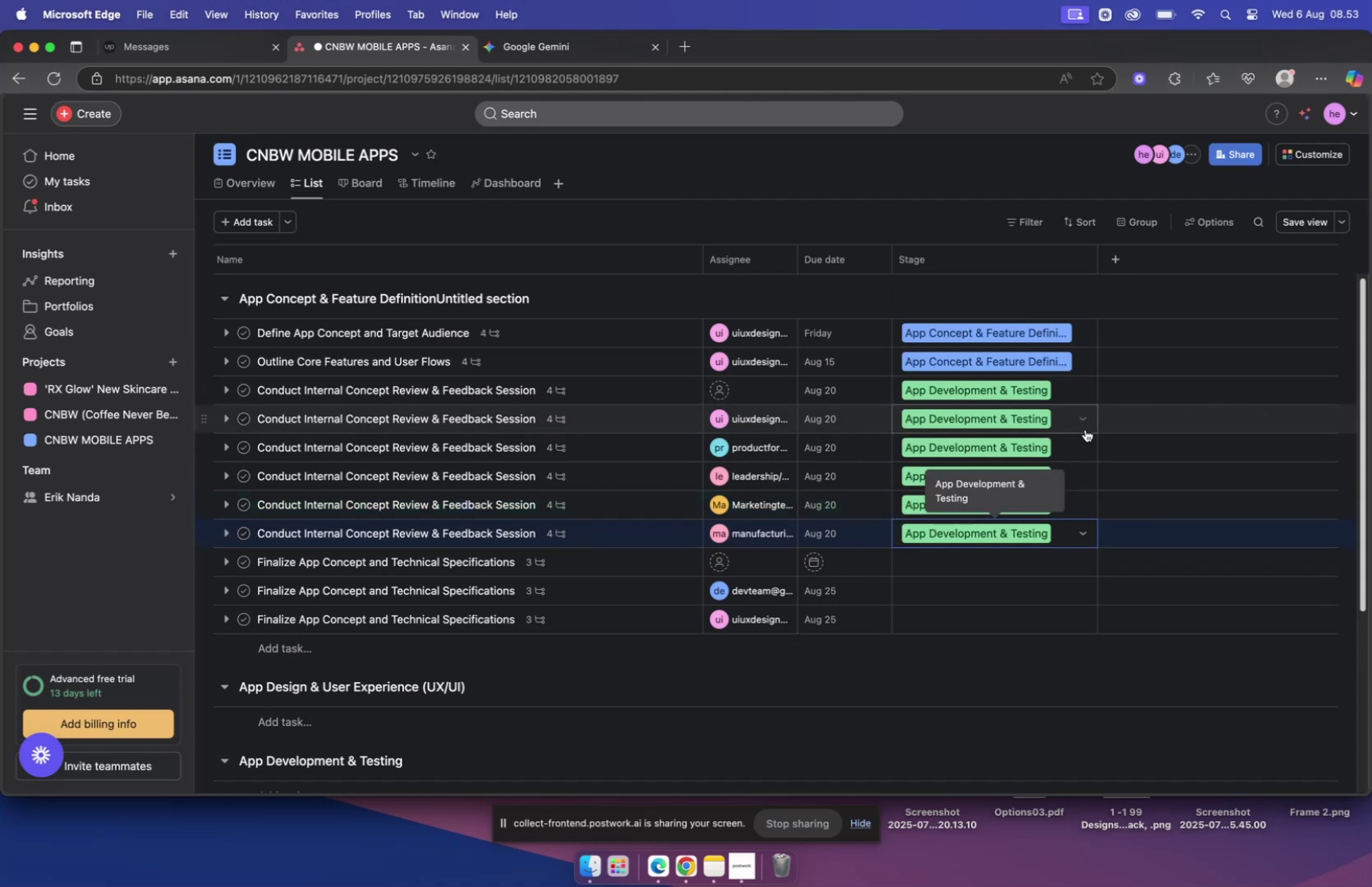 
wait(11.3)
 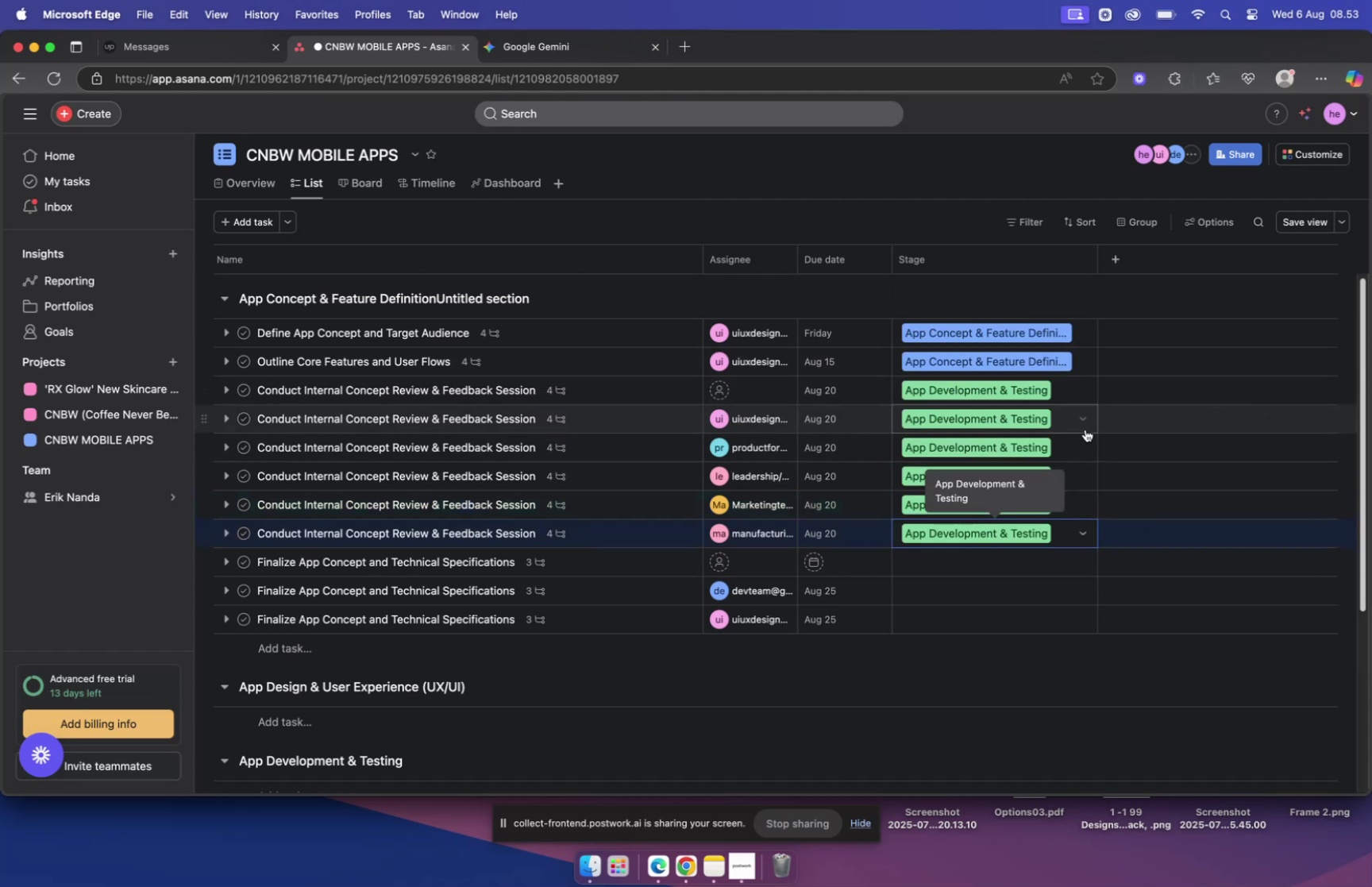 
left_click([933, 578])
 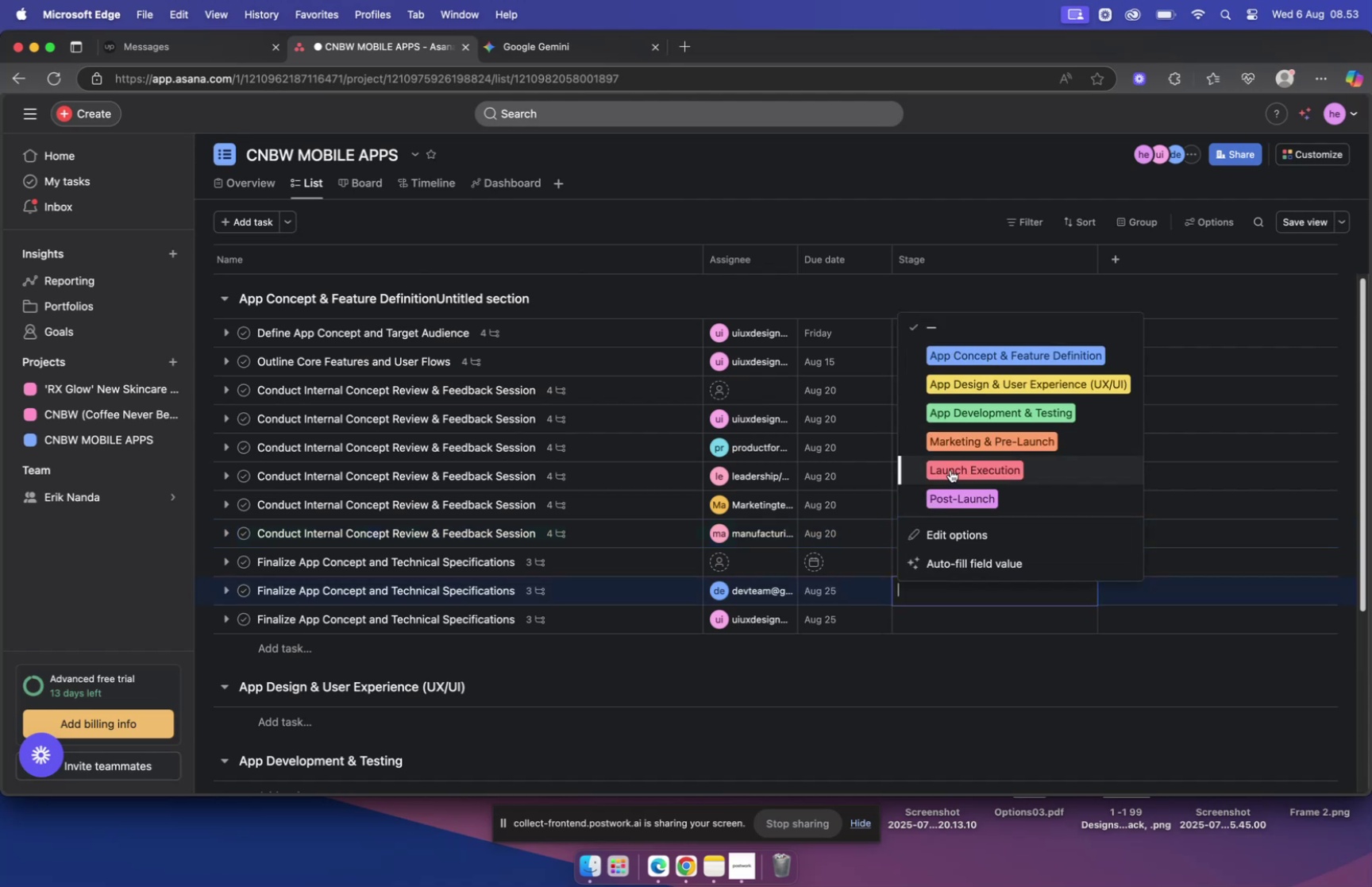 
wait(8.07)
 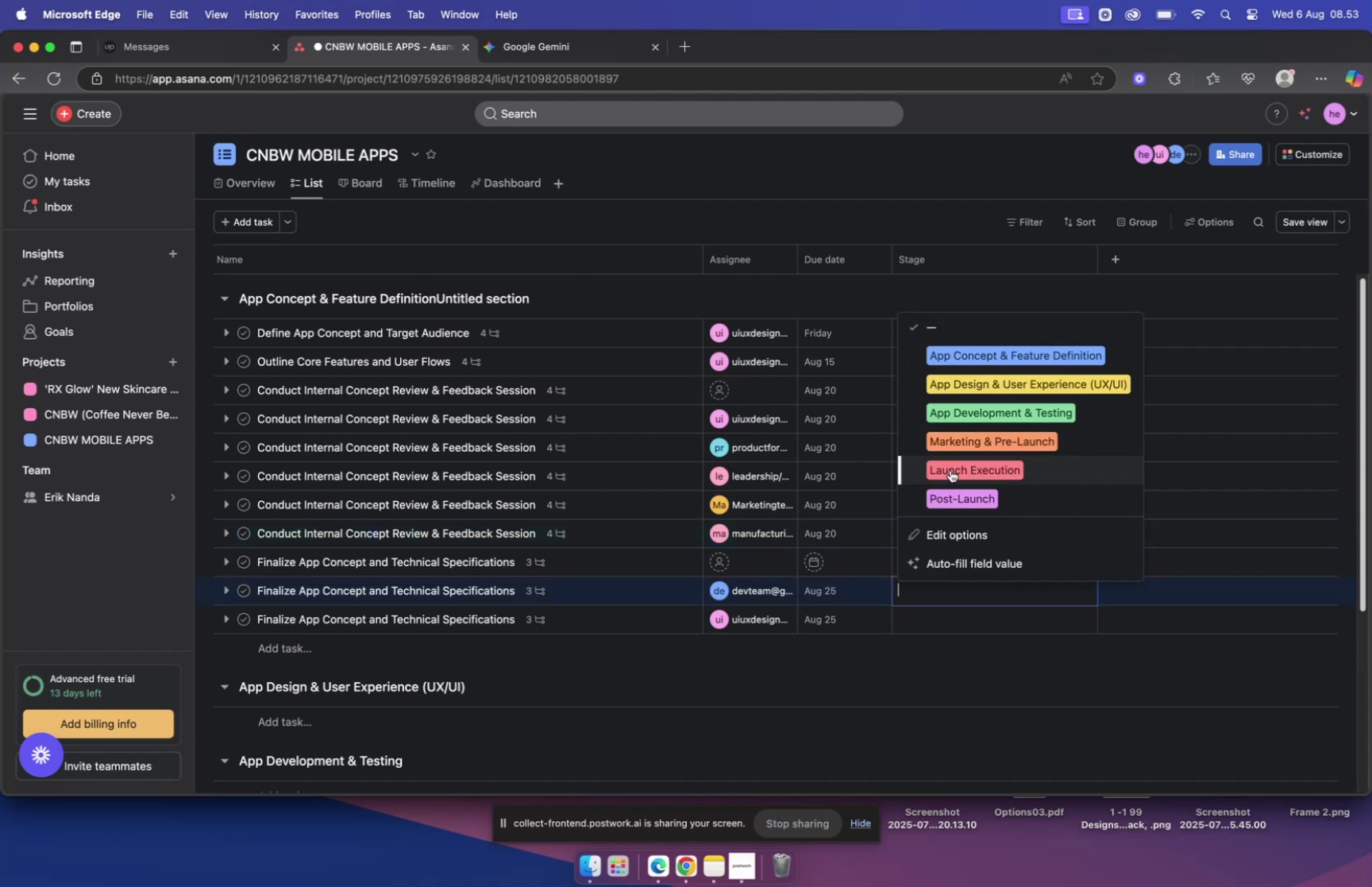 
left_click([1020, 584])
 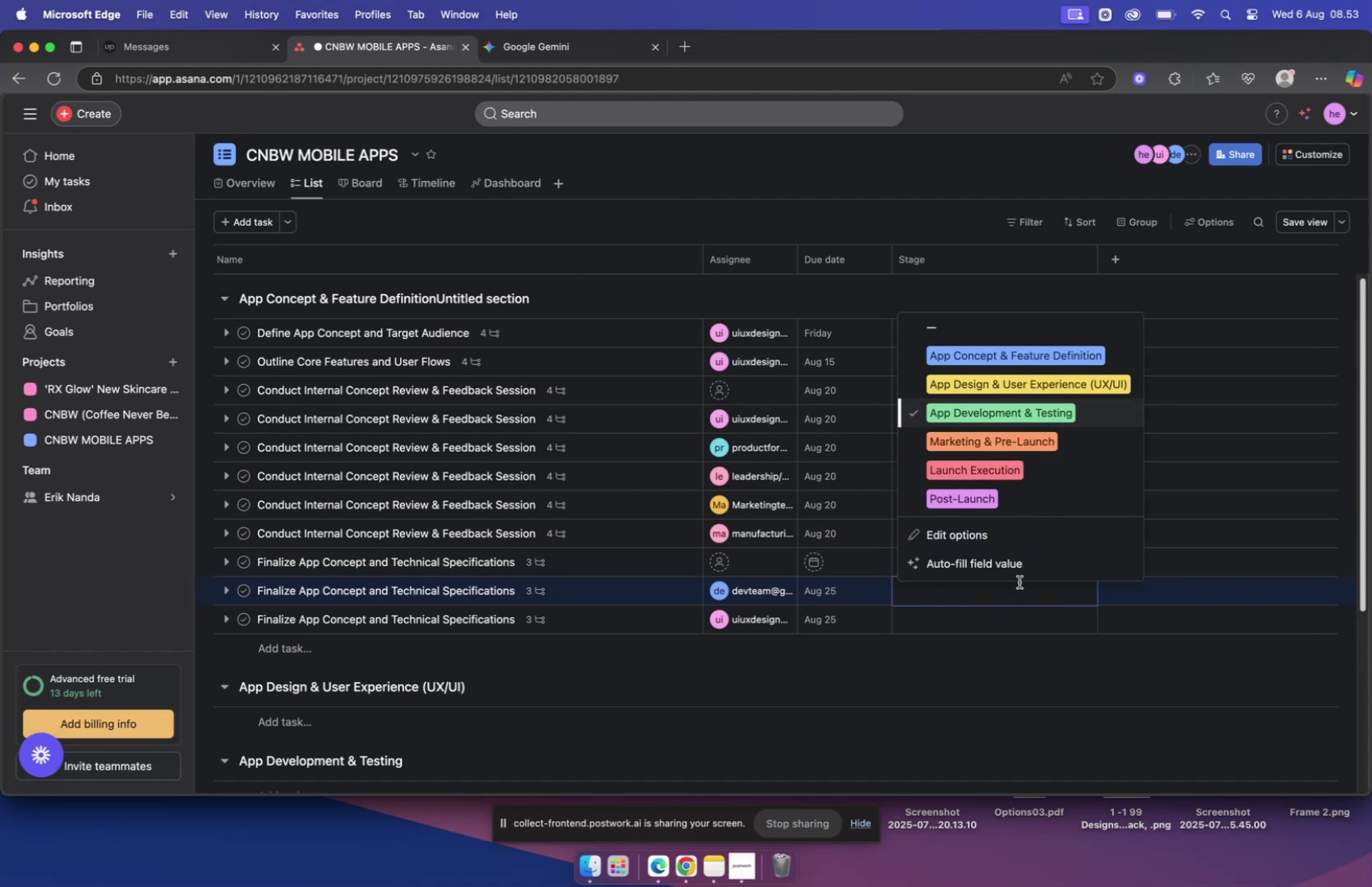 
wait(9.68)
 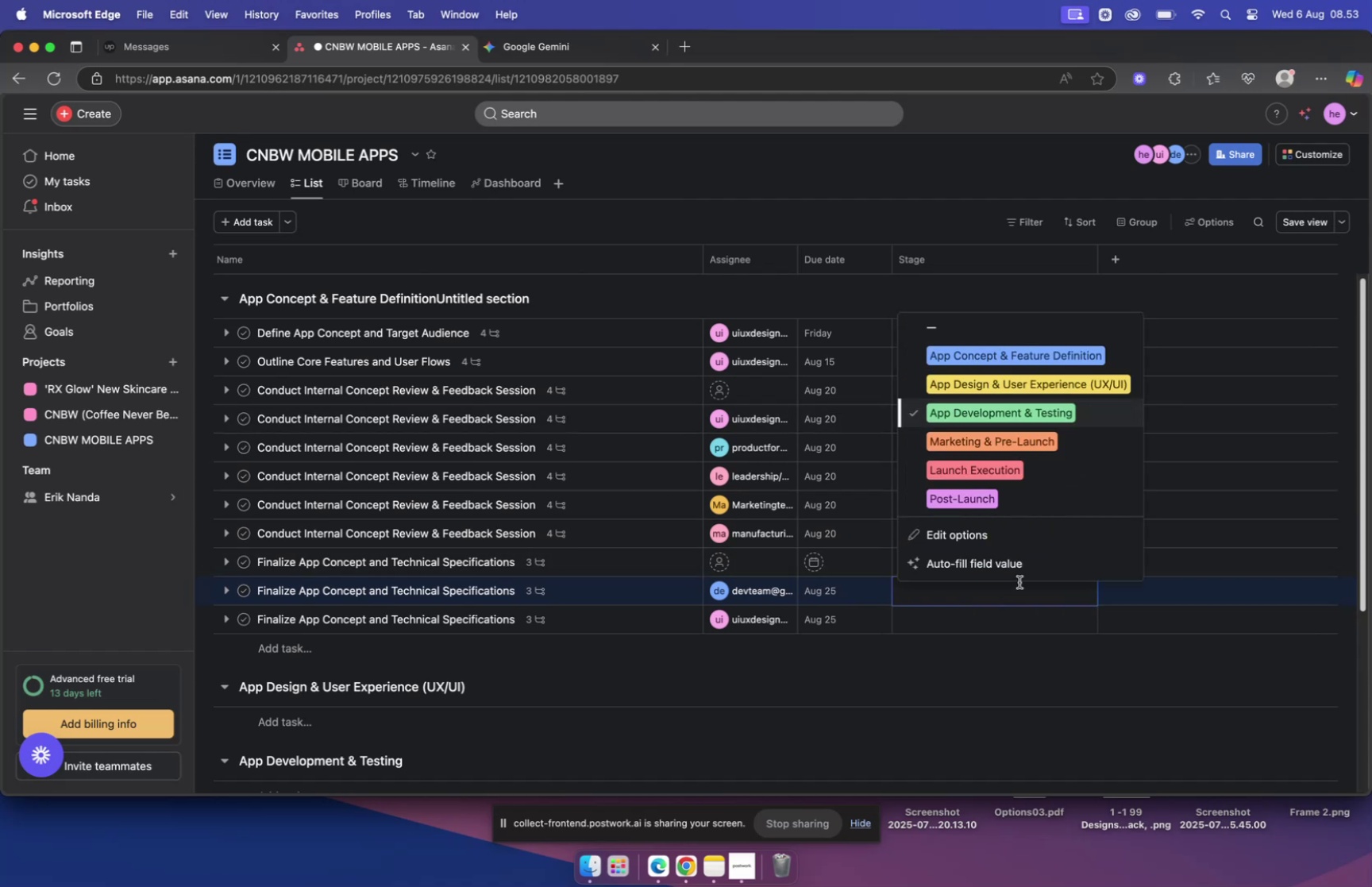 
left_click([1019, 387])
 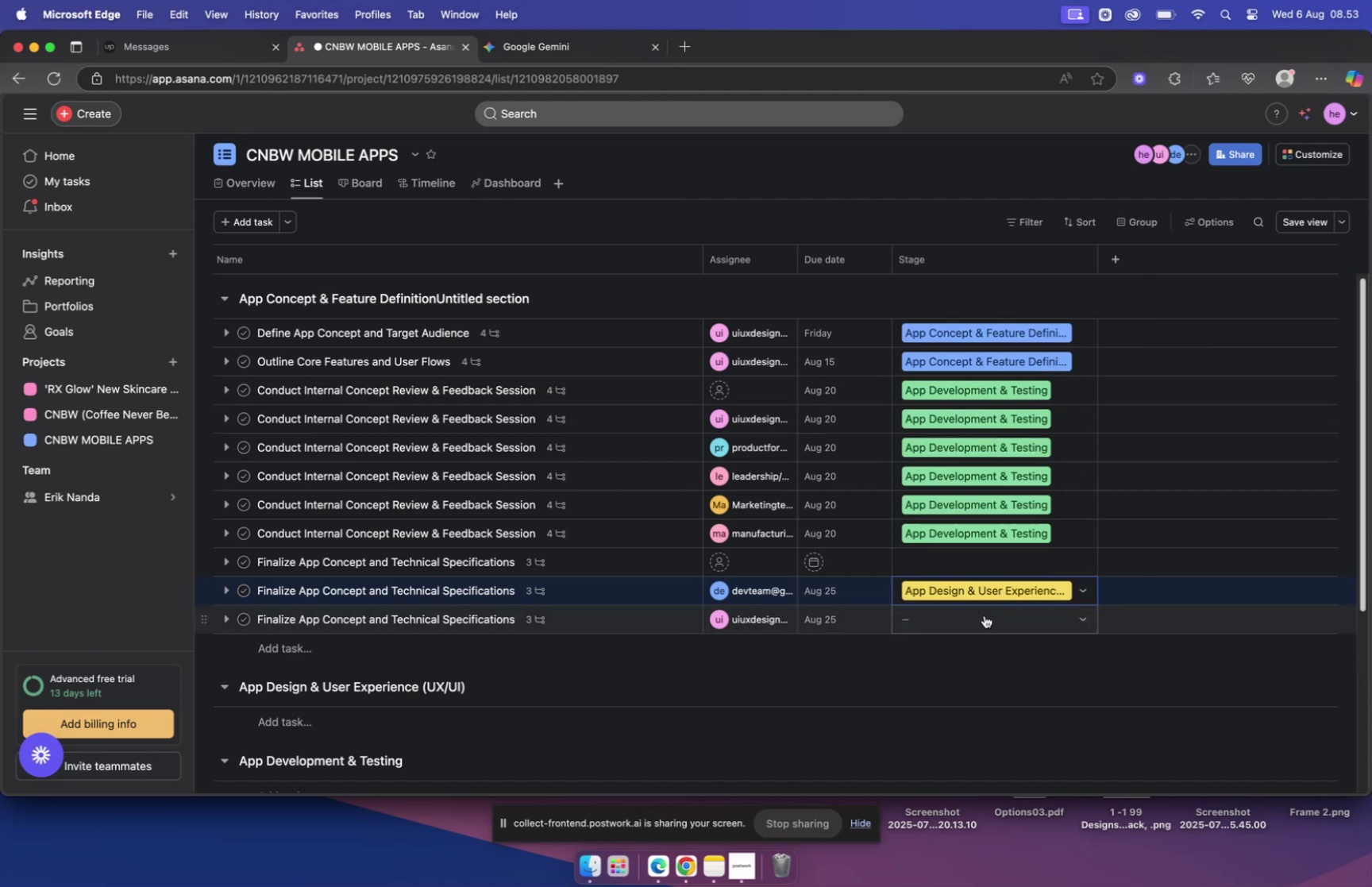 
left_click([984, 616])
 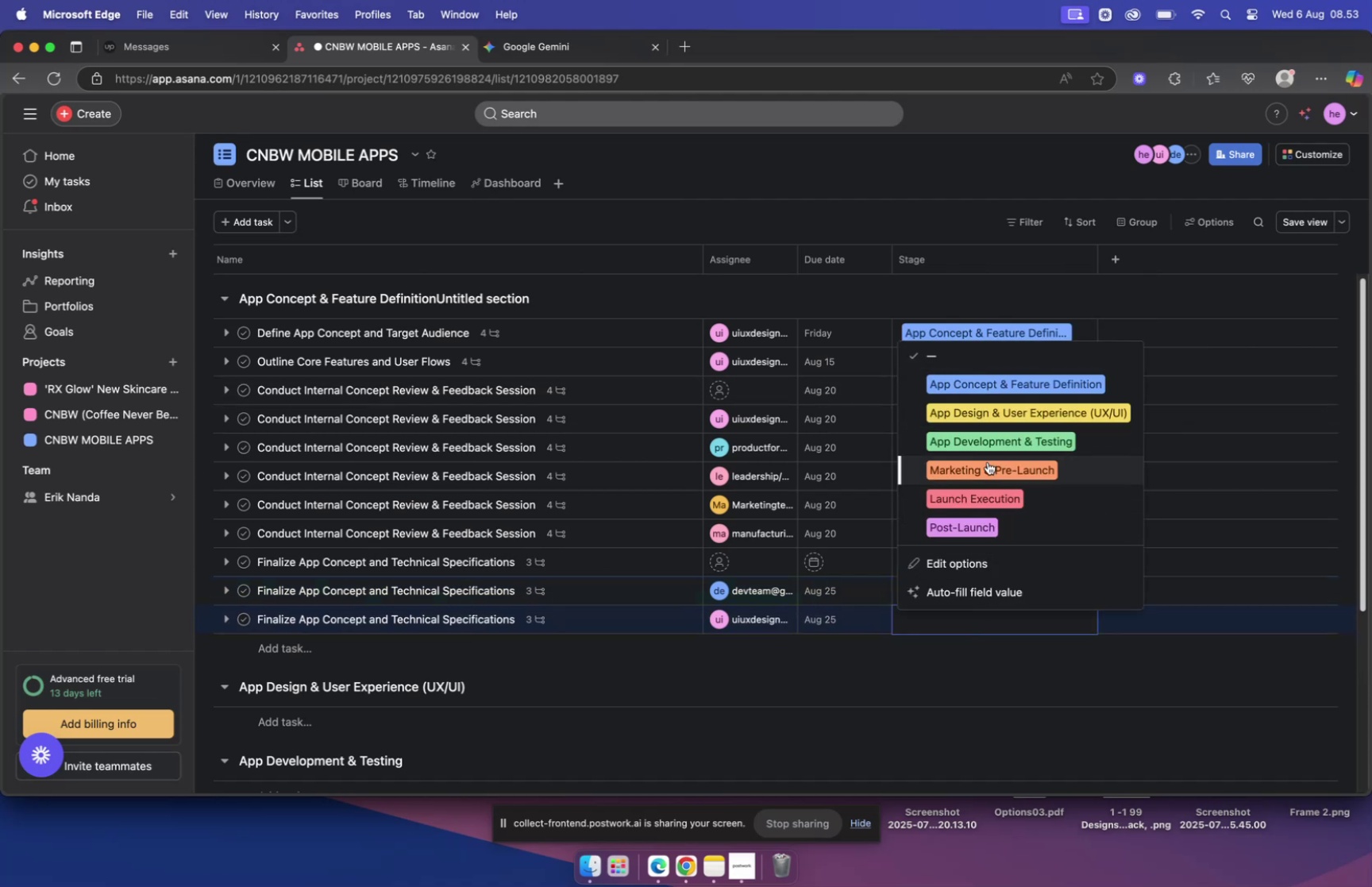 
left_click([987, 447])
 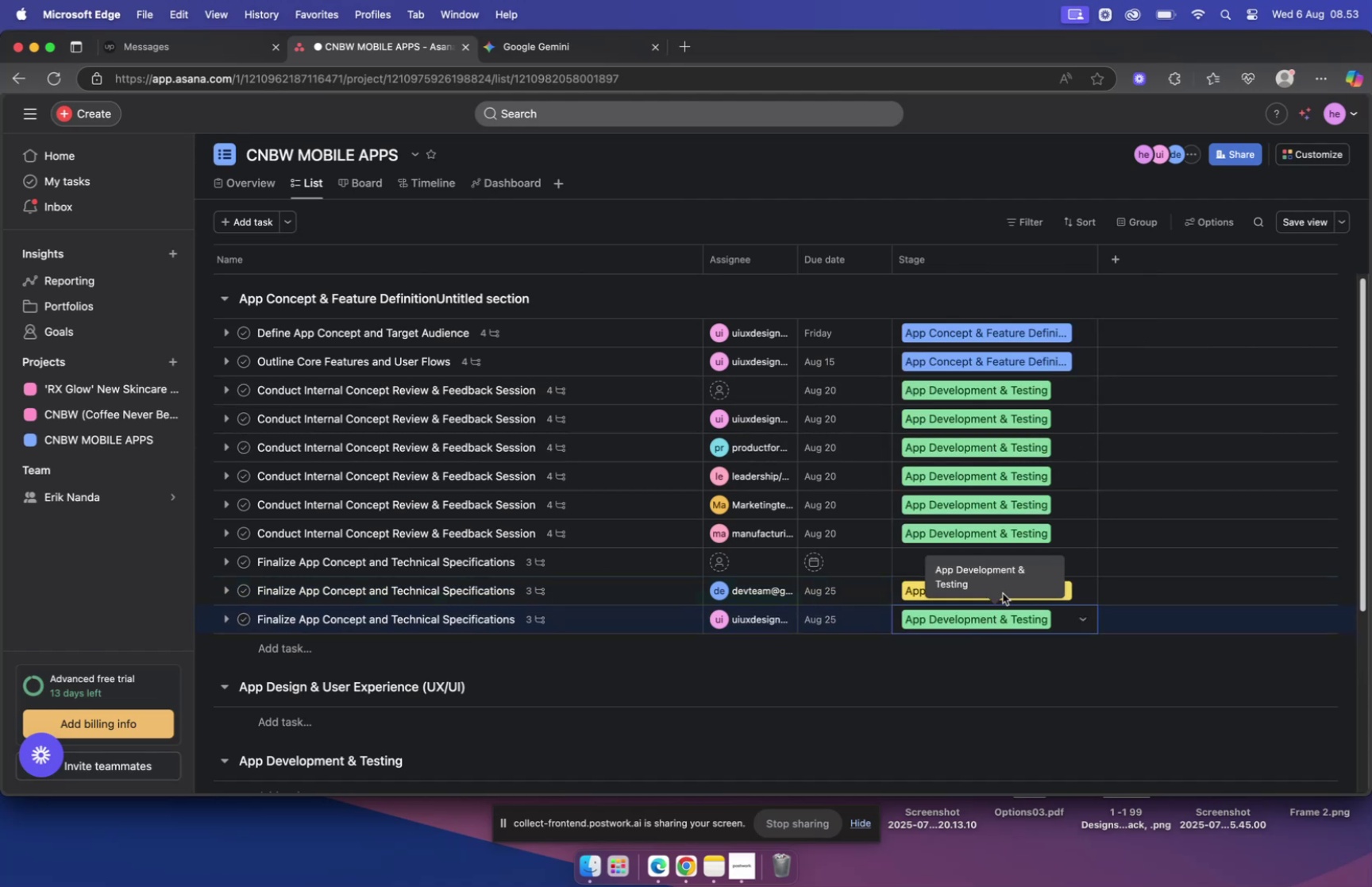 
mouse_move([1004, 610])
 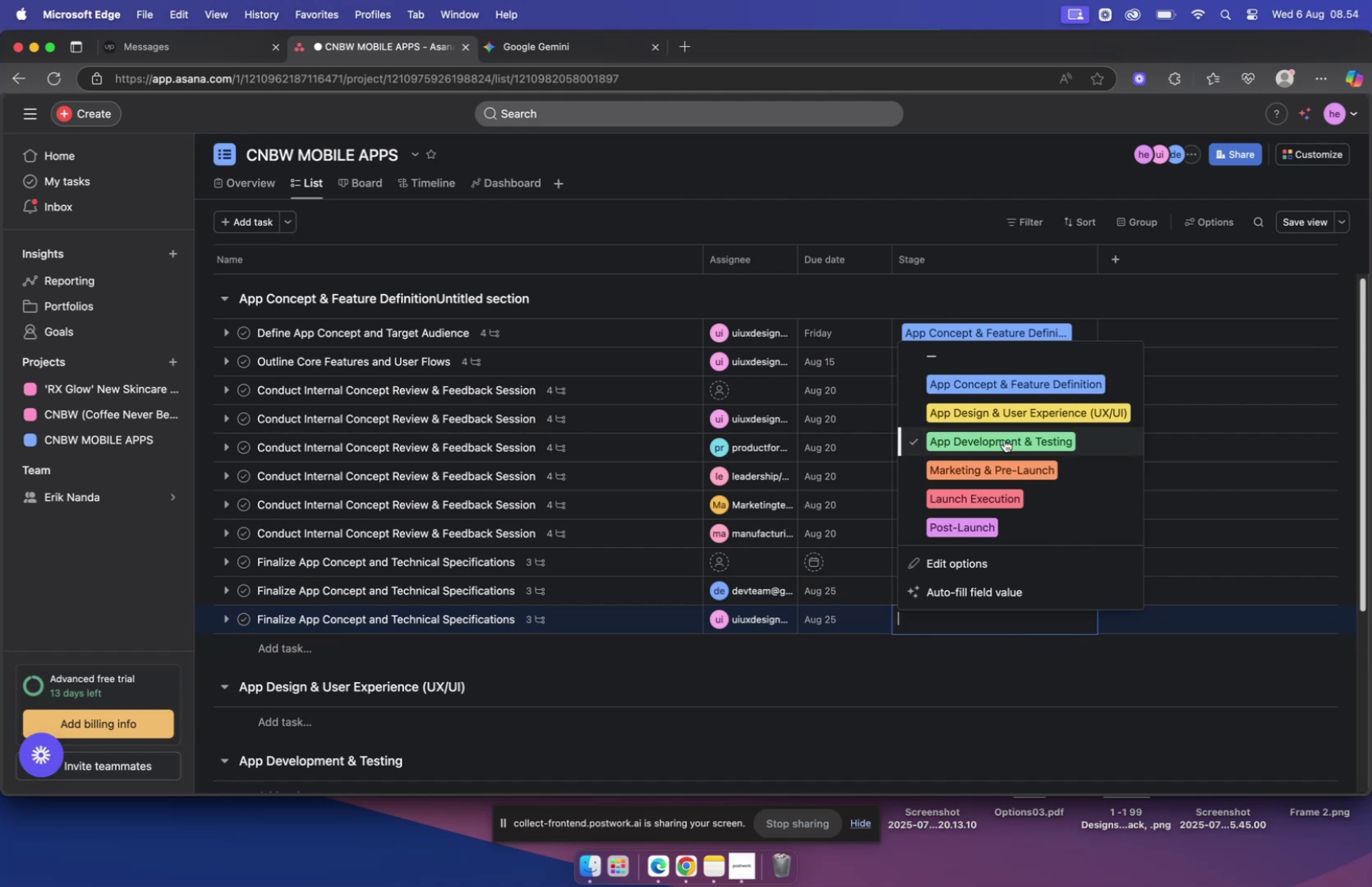 
wait(9.82)
 